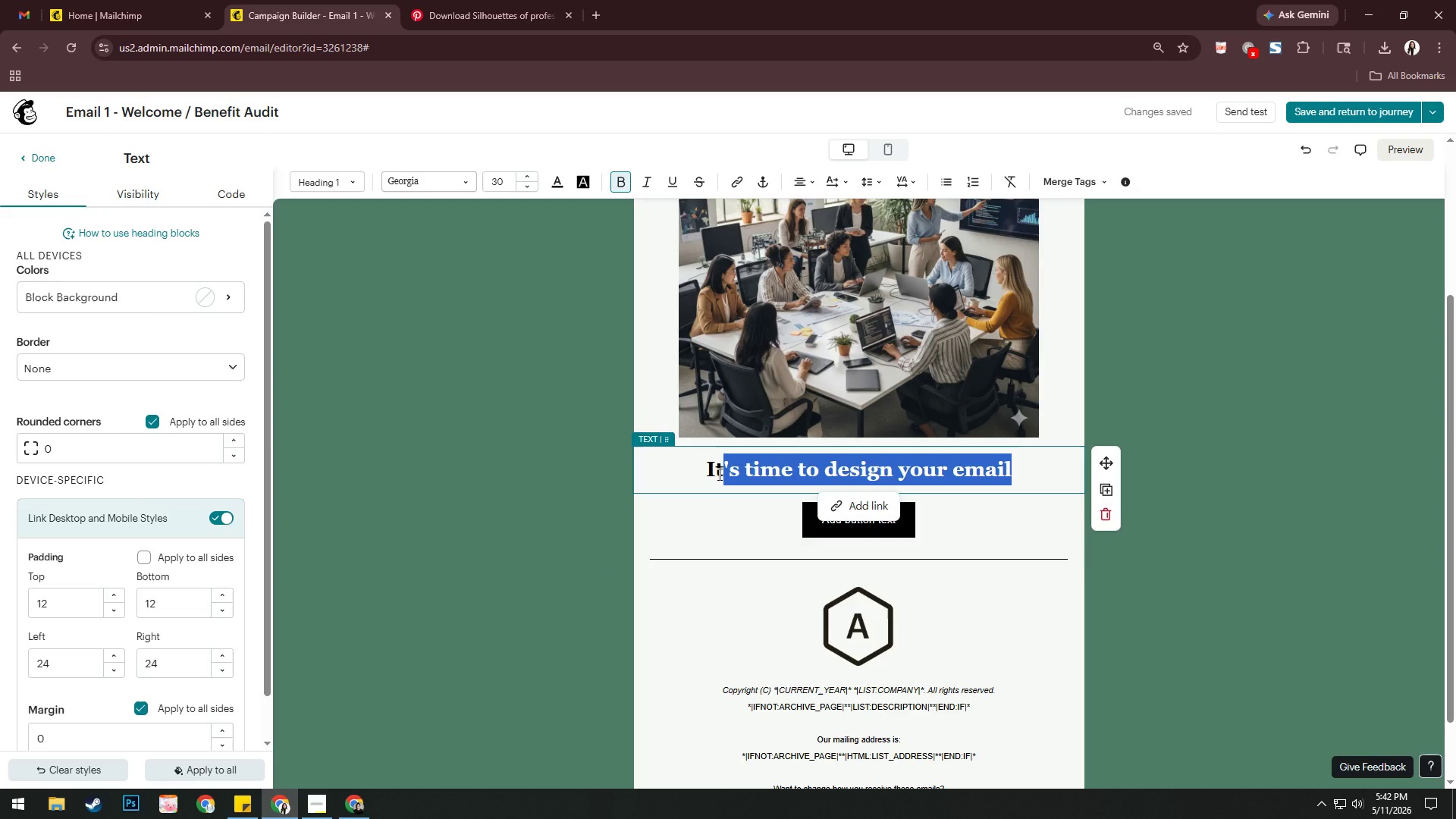 
key(Backspace)
 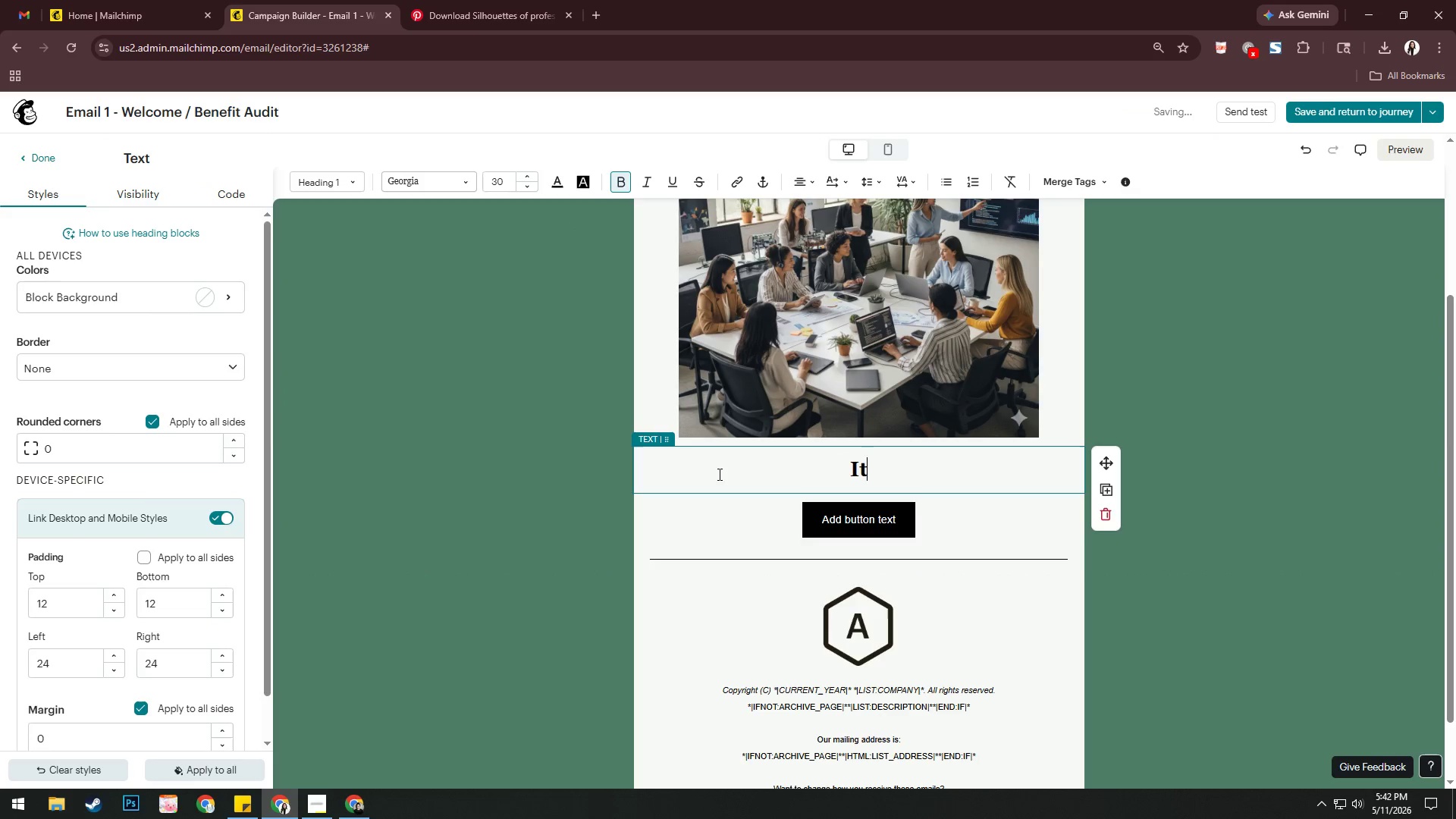 
key(Backspace)
 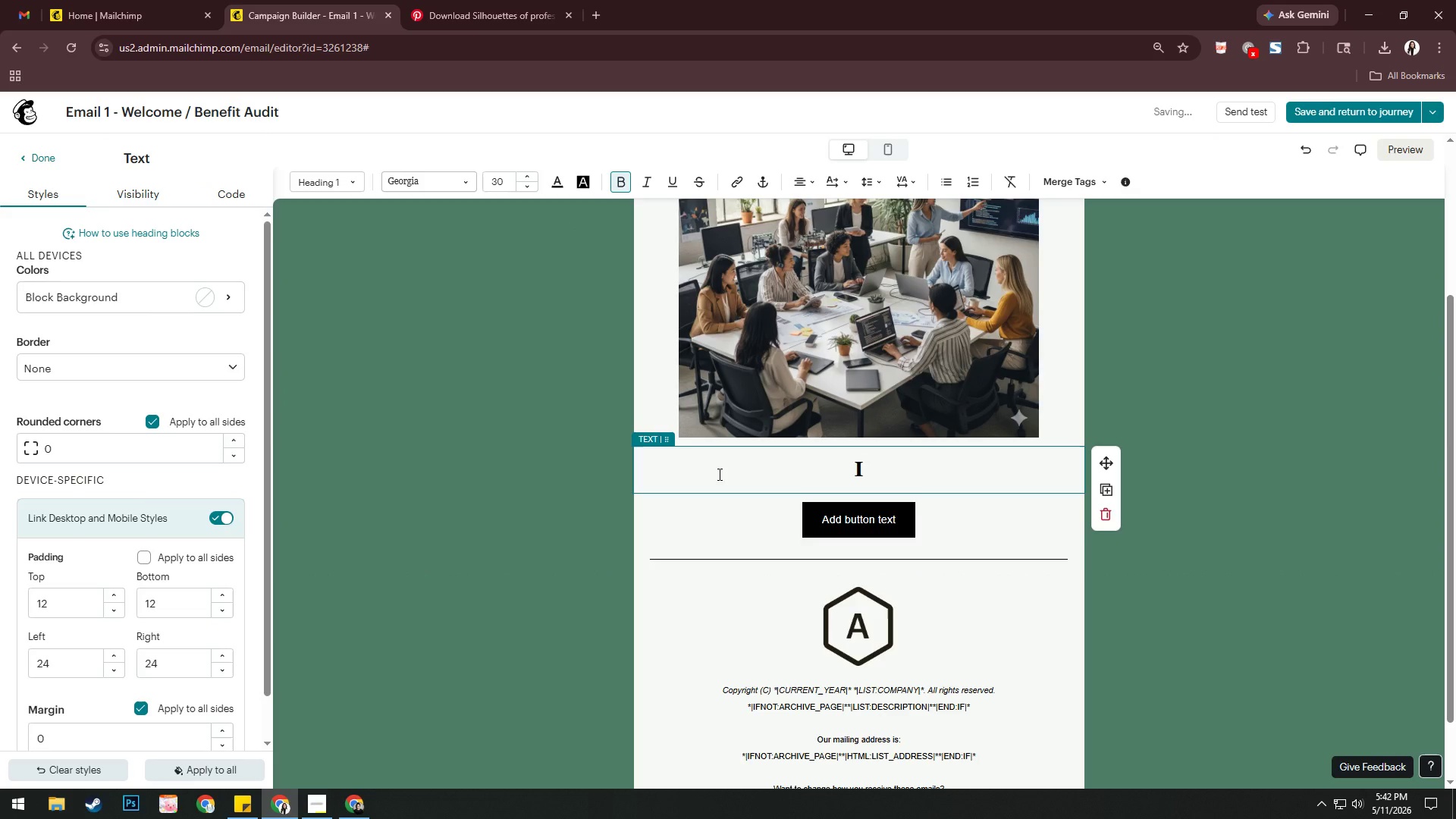 
key(Backspace)
 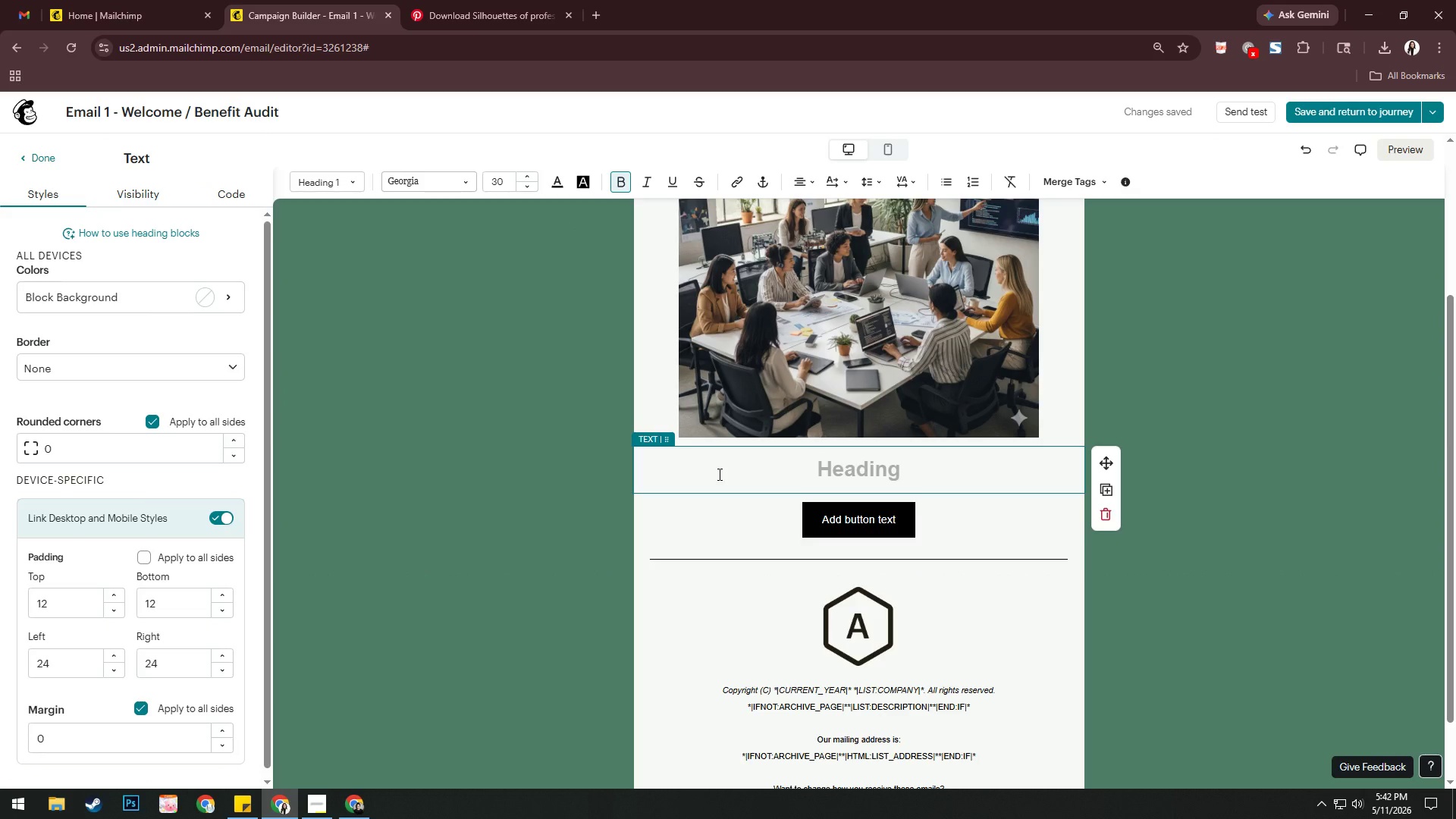 
wait(5.64)
 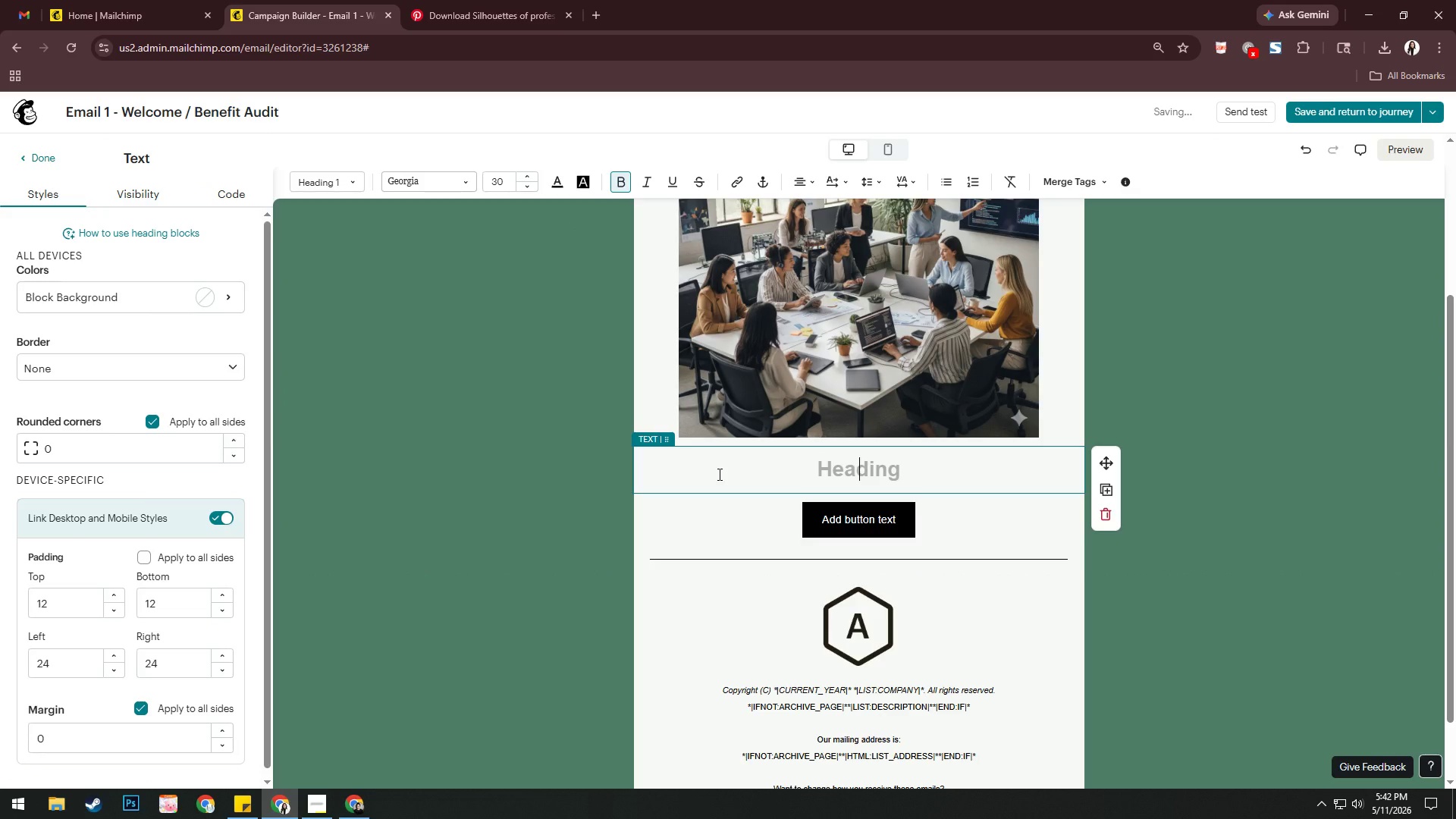 
type(A S,ar)
key(Backspace)
key(Backspace)
key(Backspace)
key(Backspace)
type(a)
key(Backspace)
type(smarter appros)
key(Backspace)
type(acj)
key(Backspace)
type(h to employee beneg)
key(Backspace)
type(fits)
 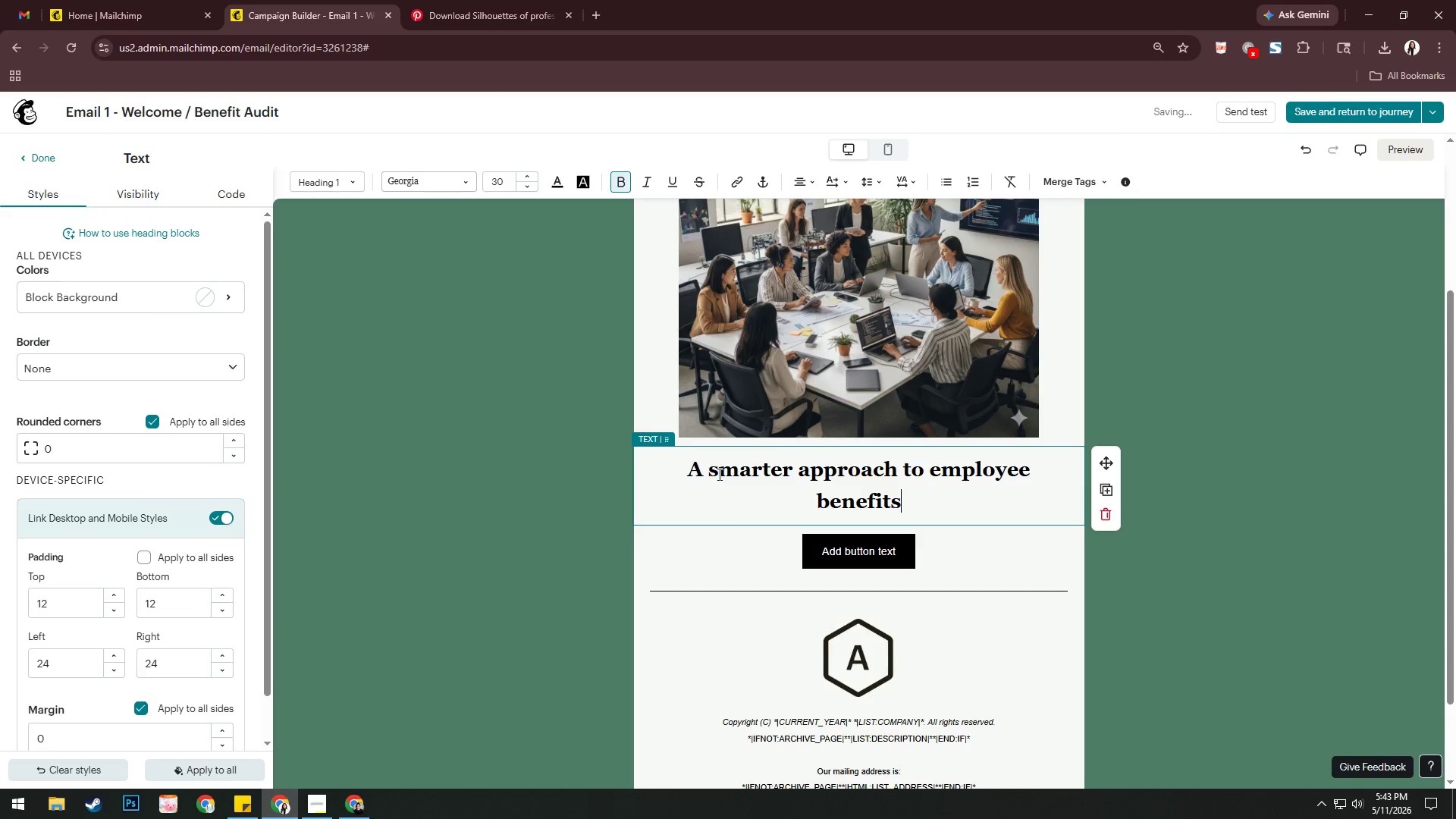 
left_click([932, 469])
 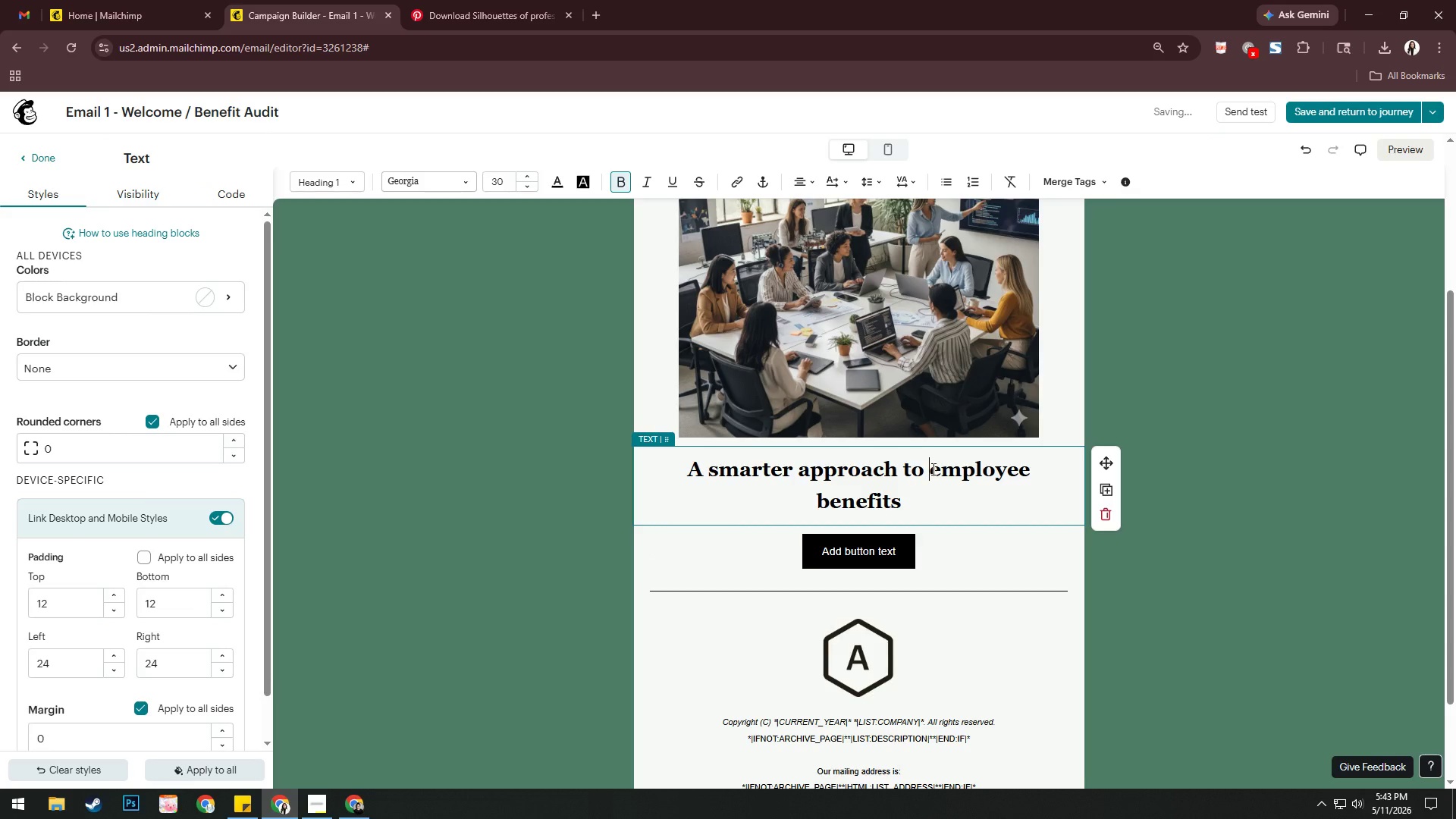 
key(Backspace)
 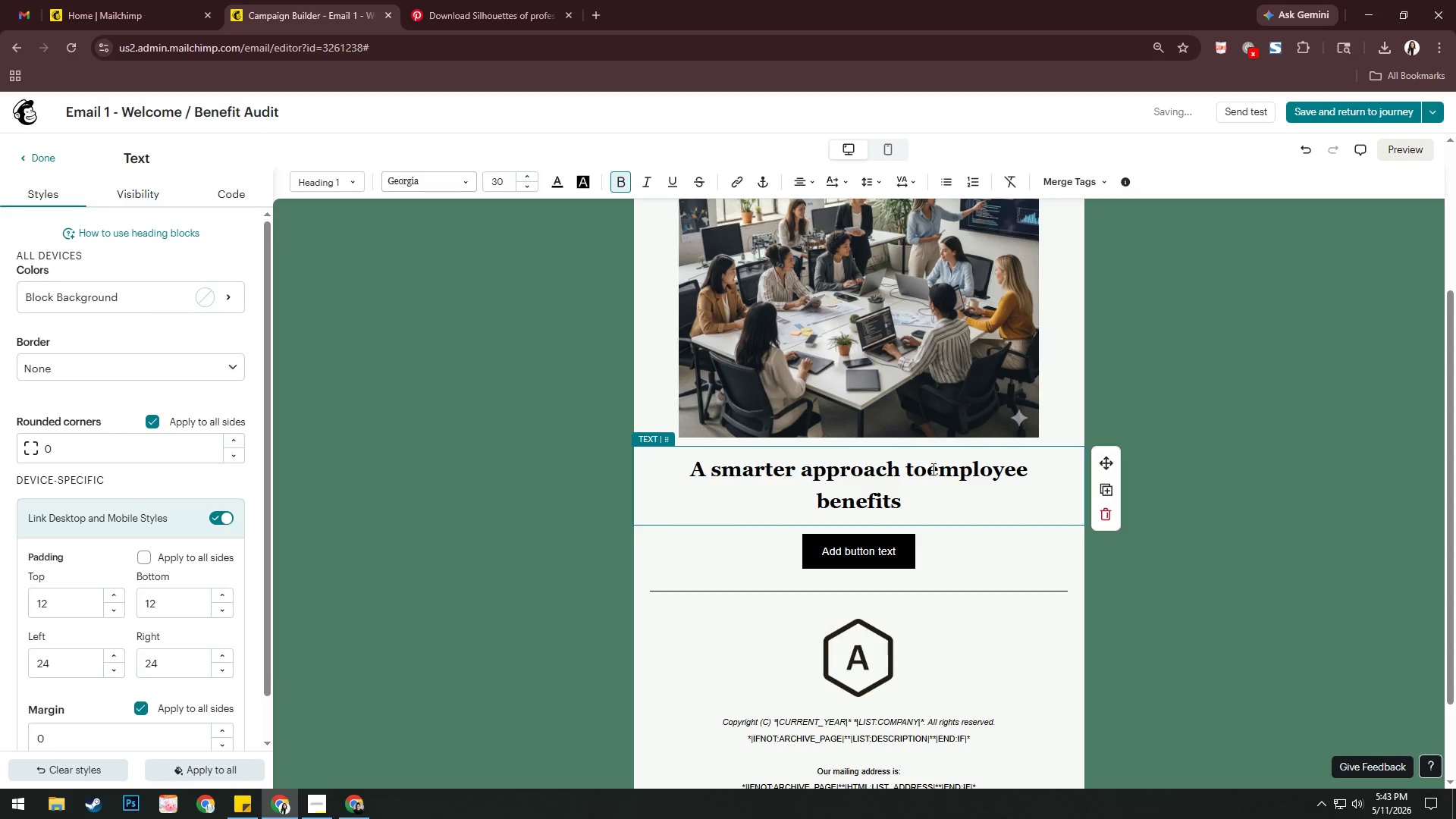 
key(Enter)
 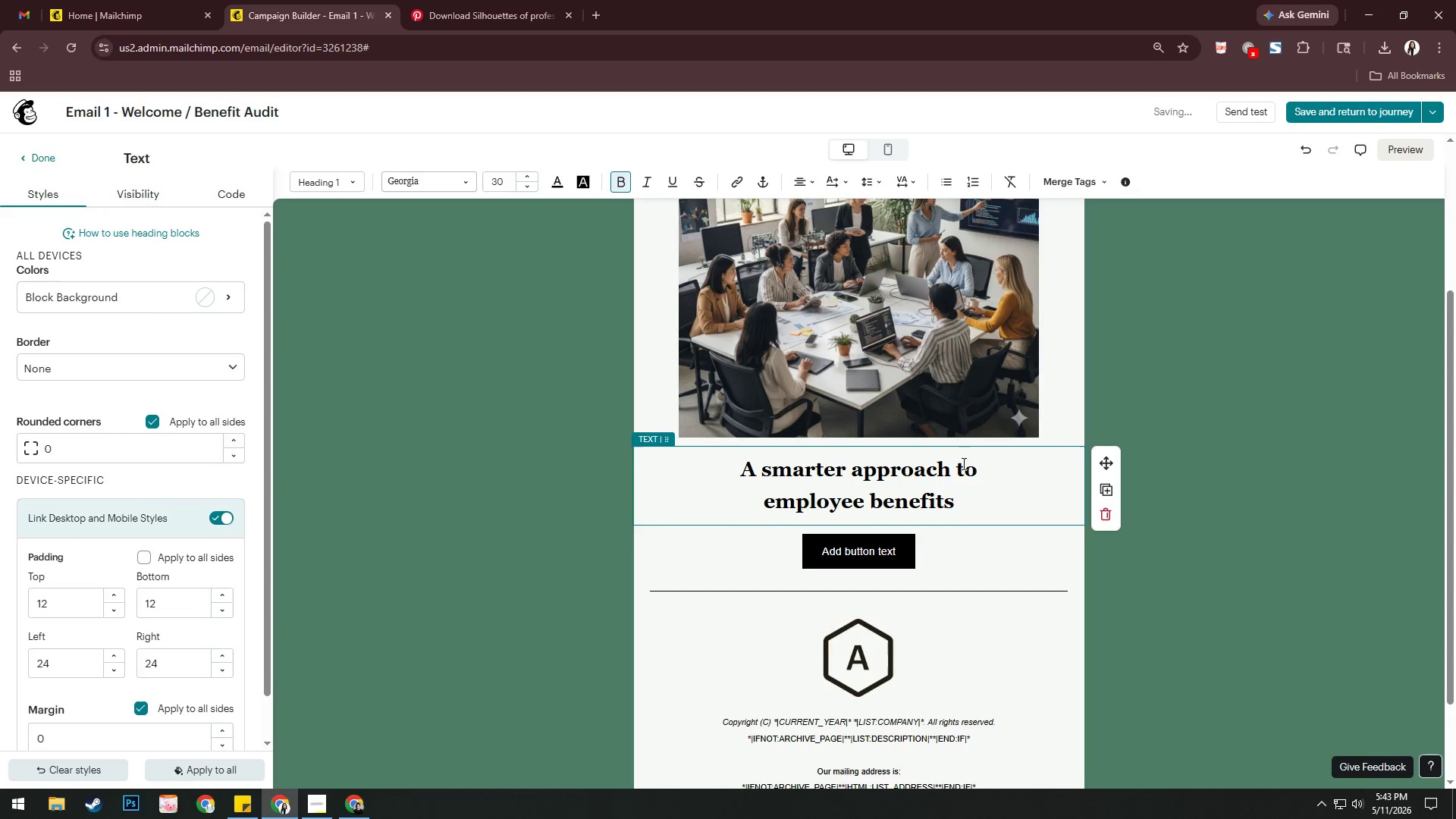 
left_click([946, 492])
 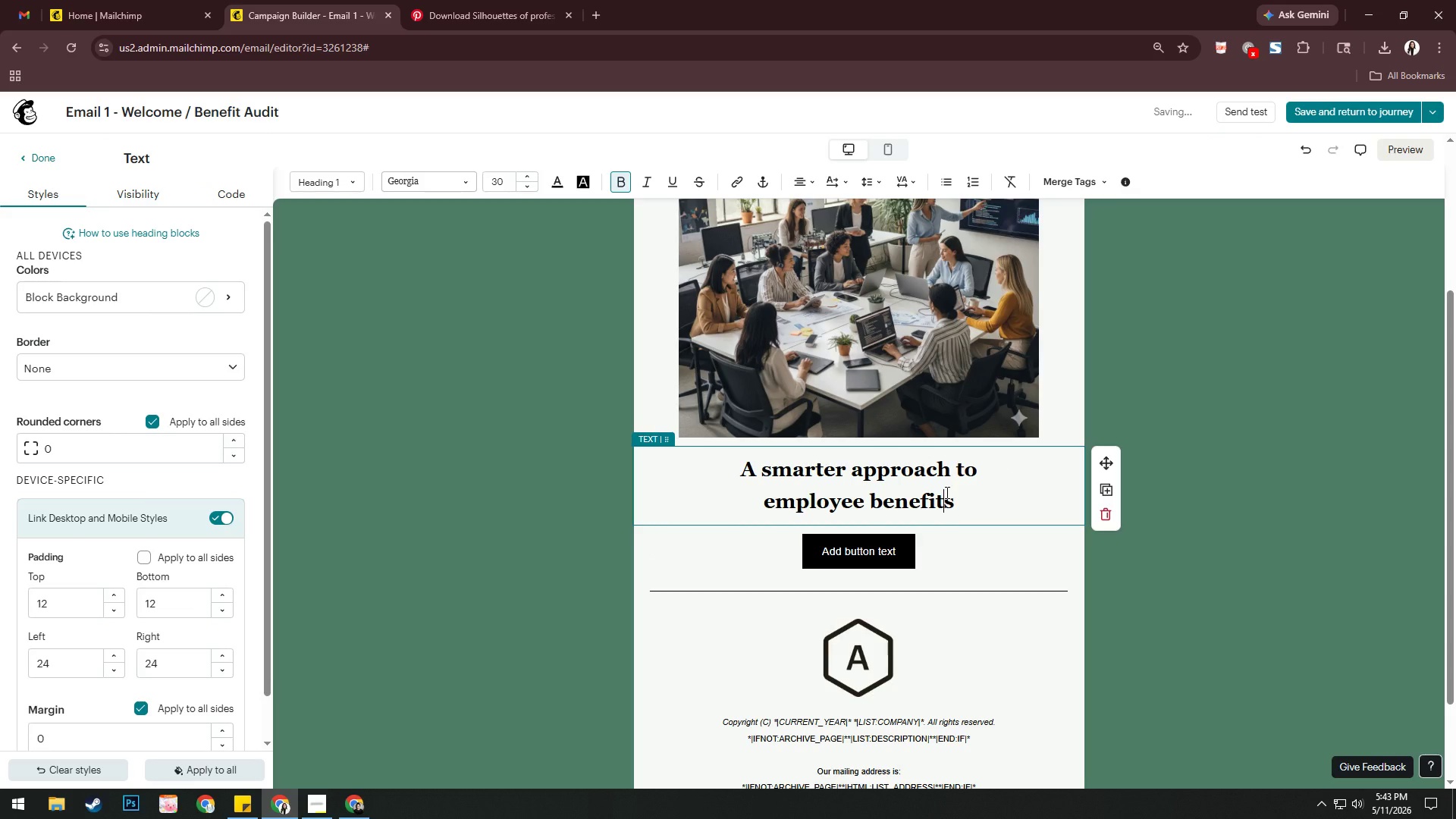 
key(Control+ControlLeft)
 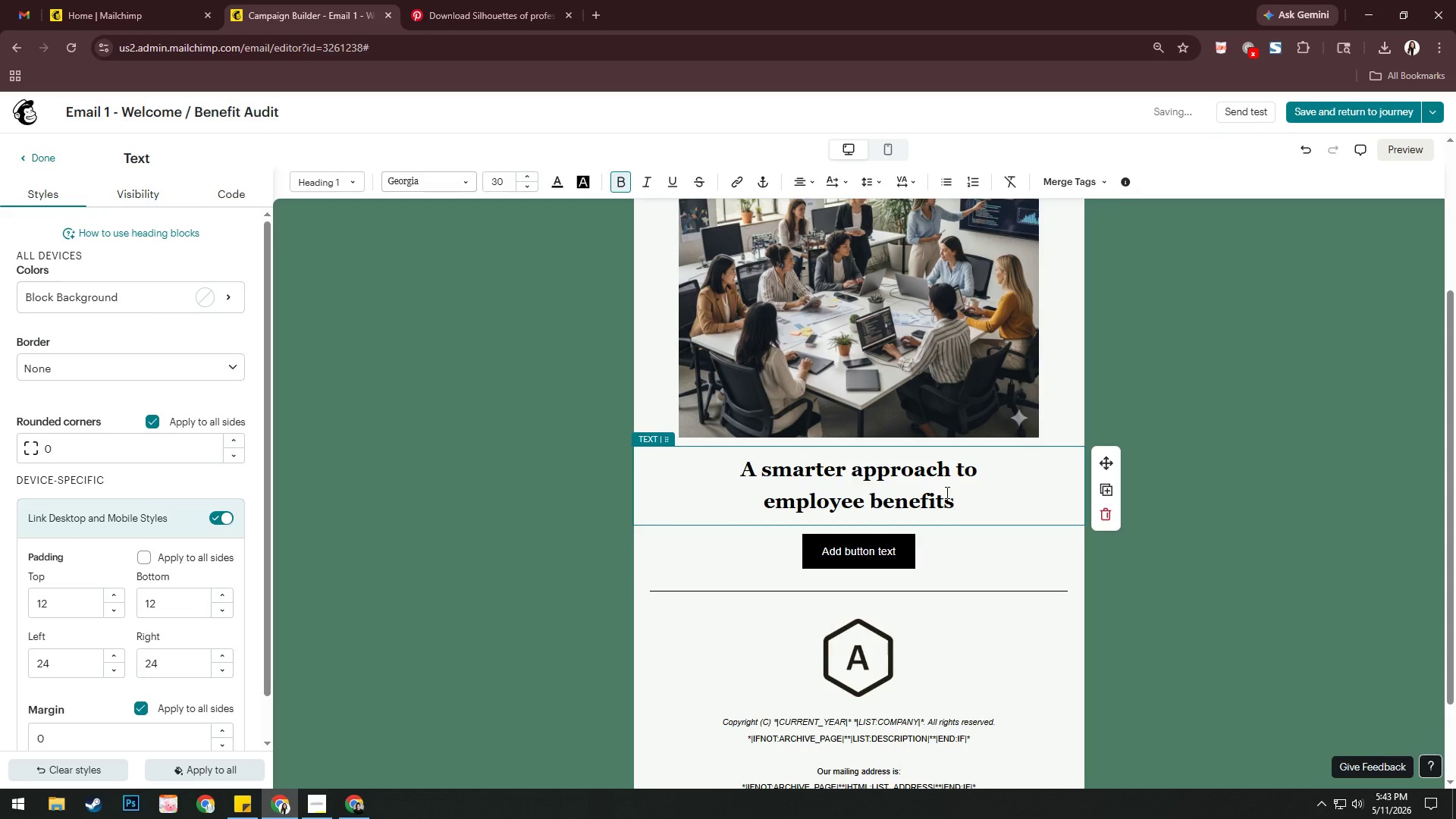 
key(Control+A)
 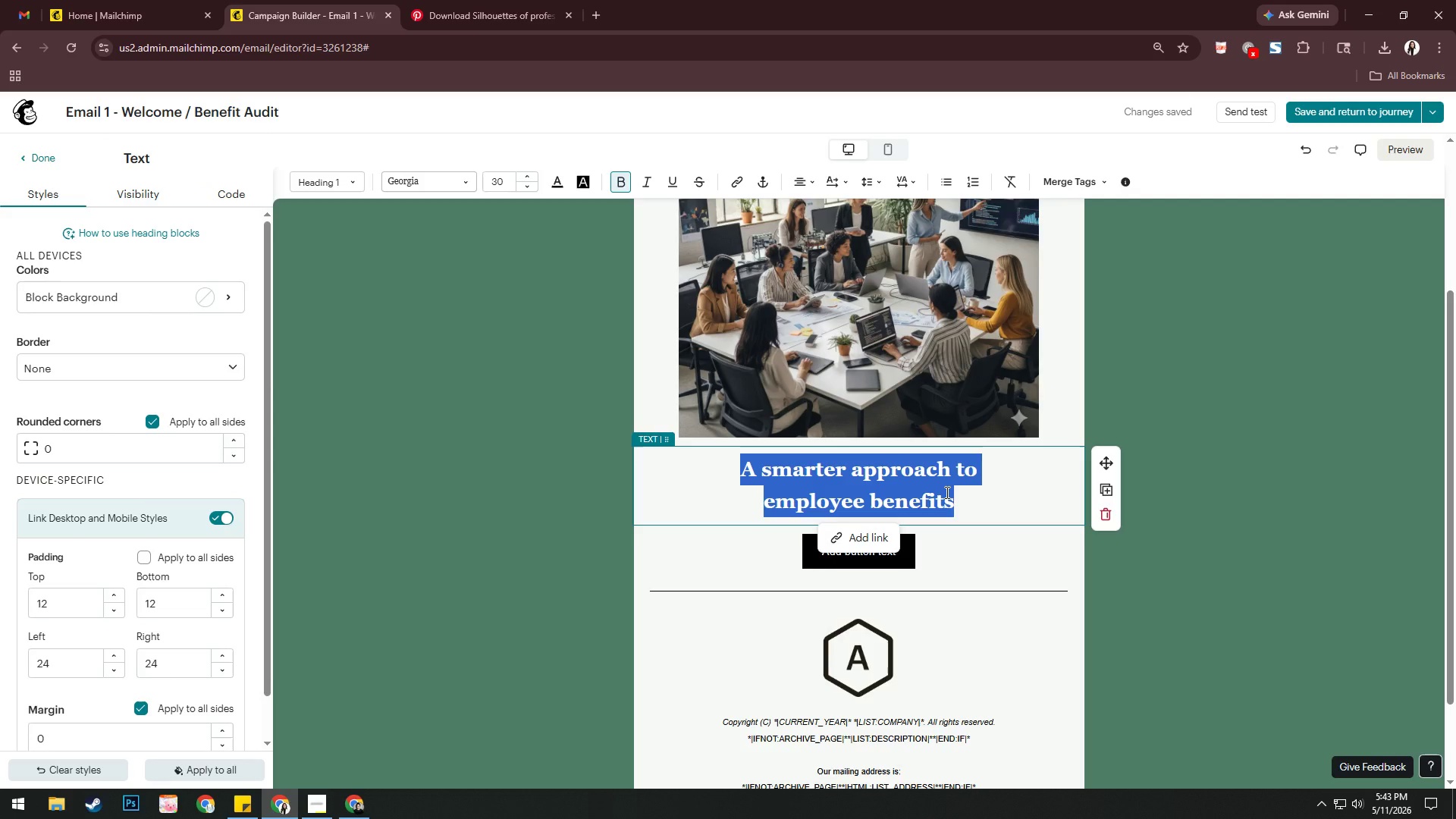 
wait(9.09)
 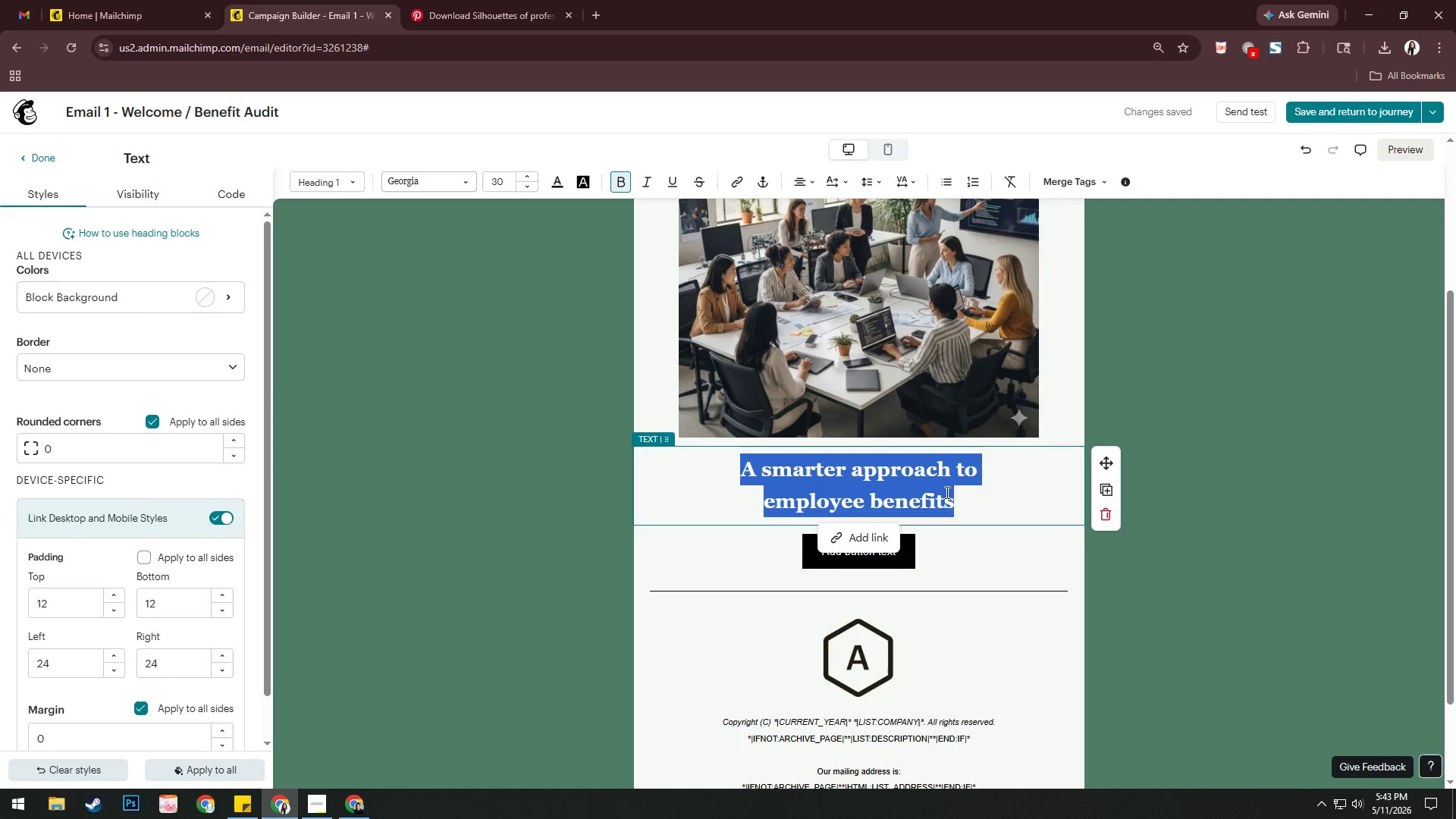 
left_click([562, 187])
 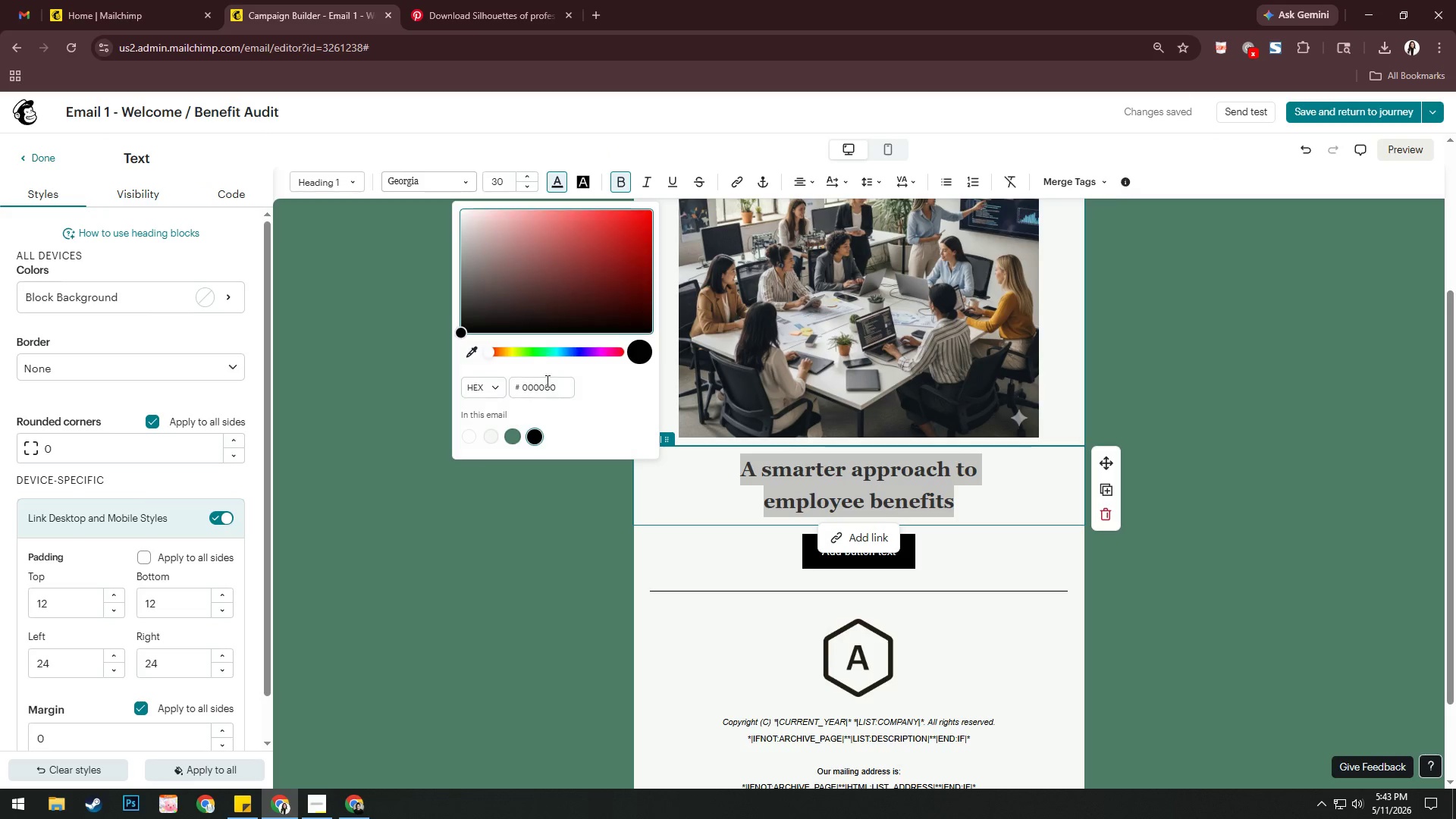 
left_click([556, 390])
 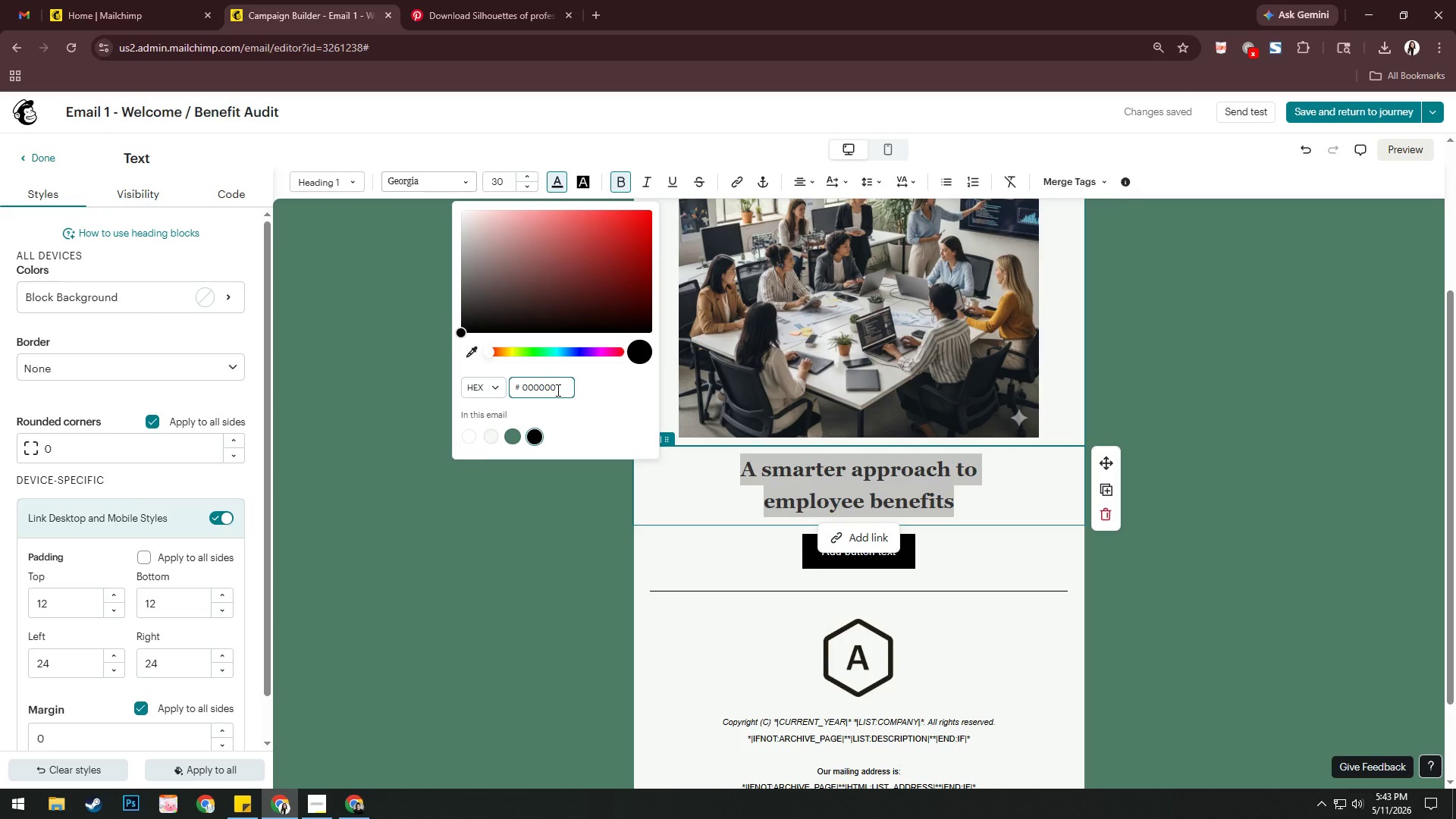 
key(Control+ControlLeft)
 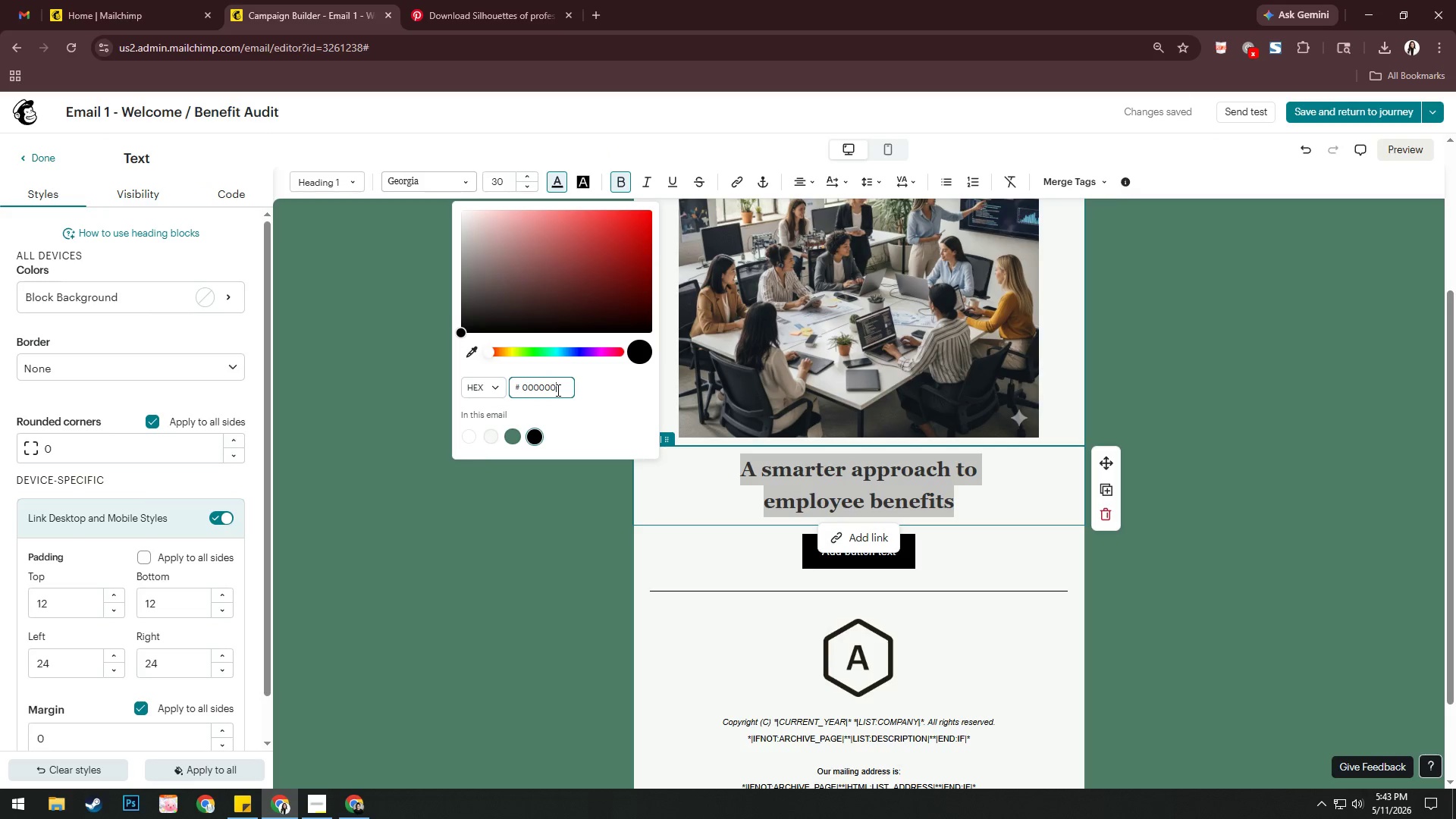 
key(Control+A)
 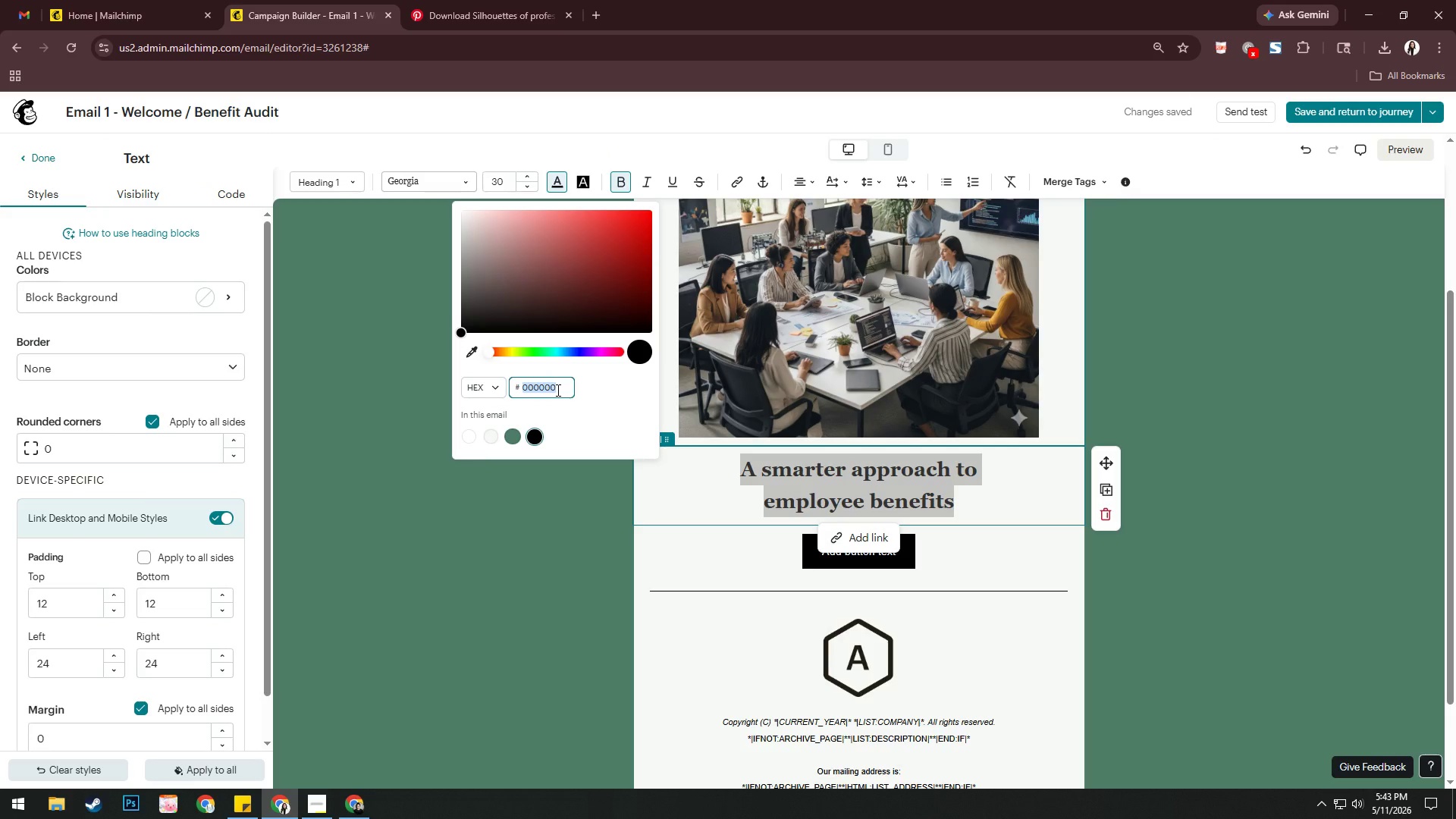 
key(Numpad3)
 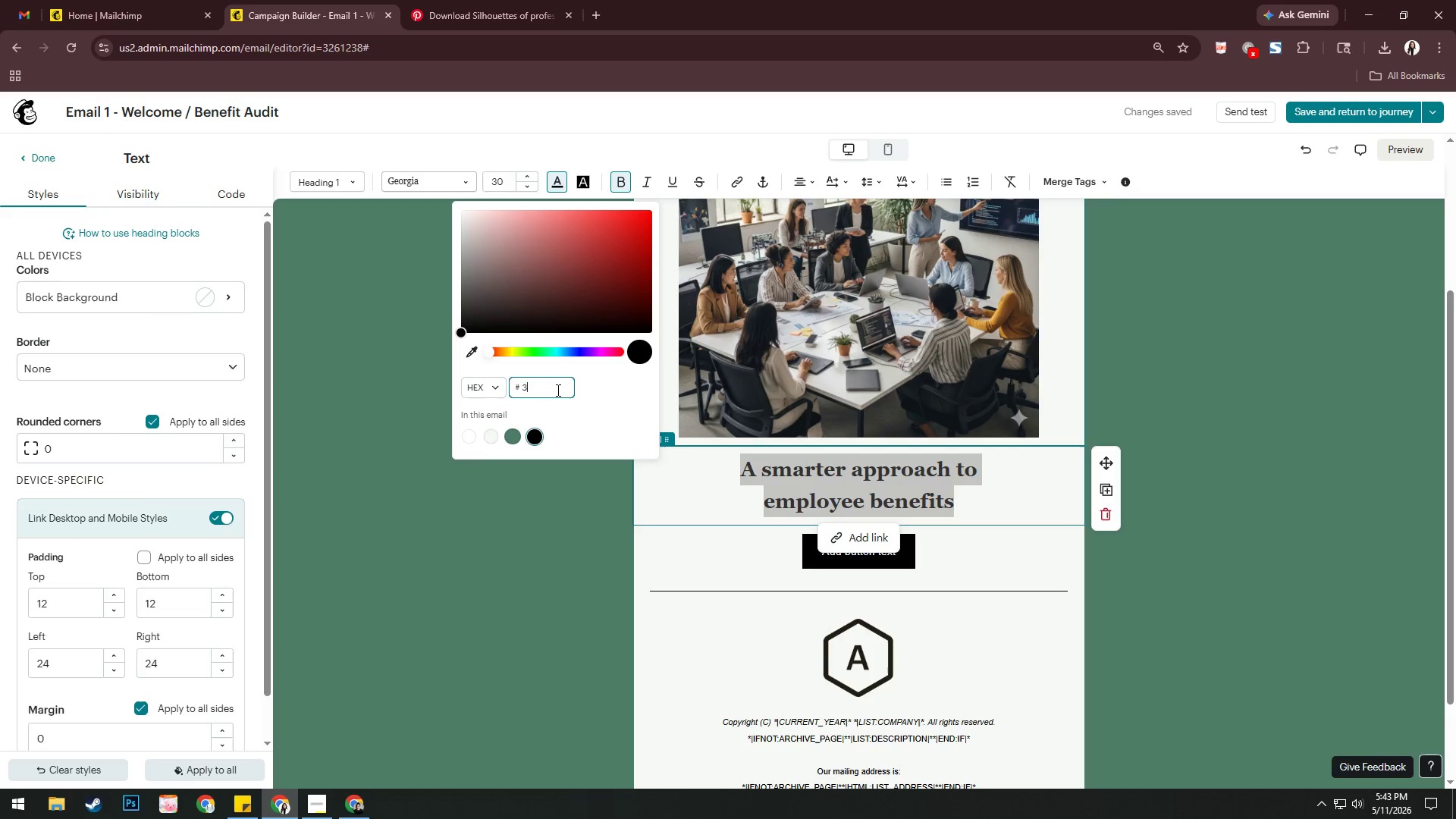 
key(Numpad3)
 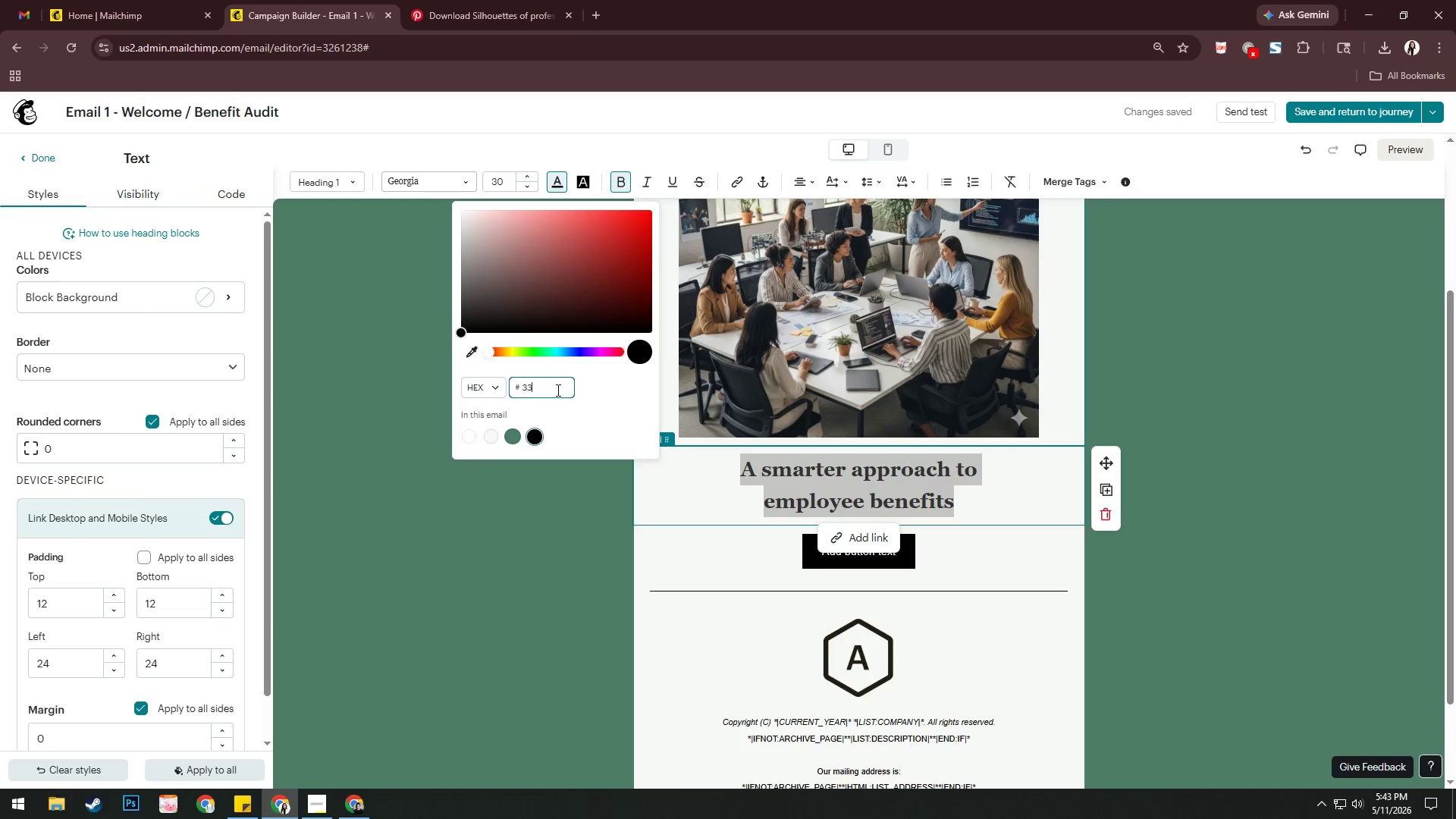 
key(Numpad3)
 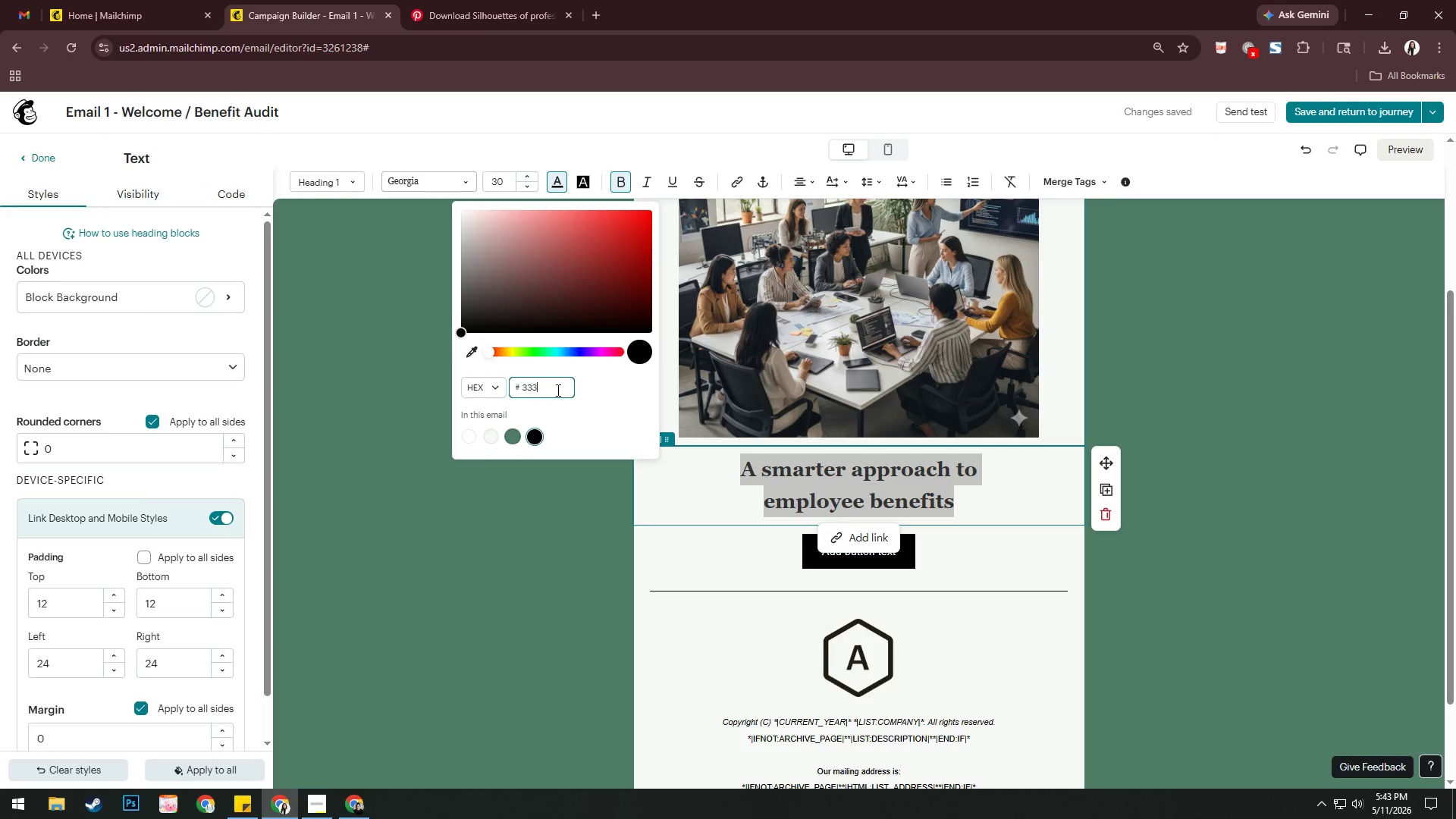 
key(Numpad3)
 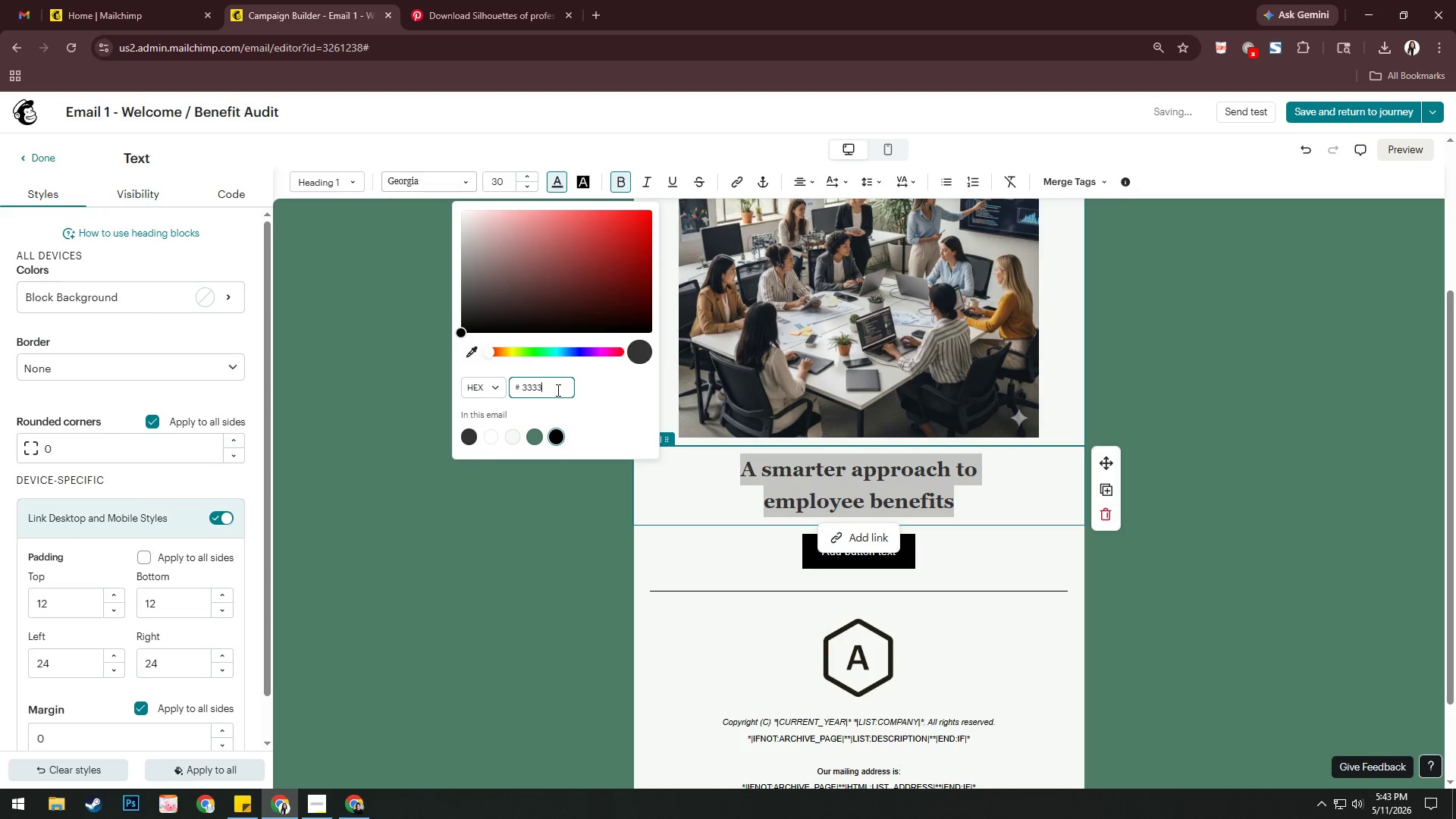 
key(Numpad3)
 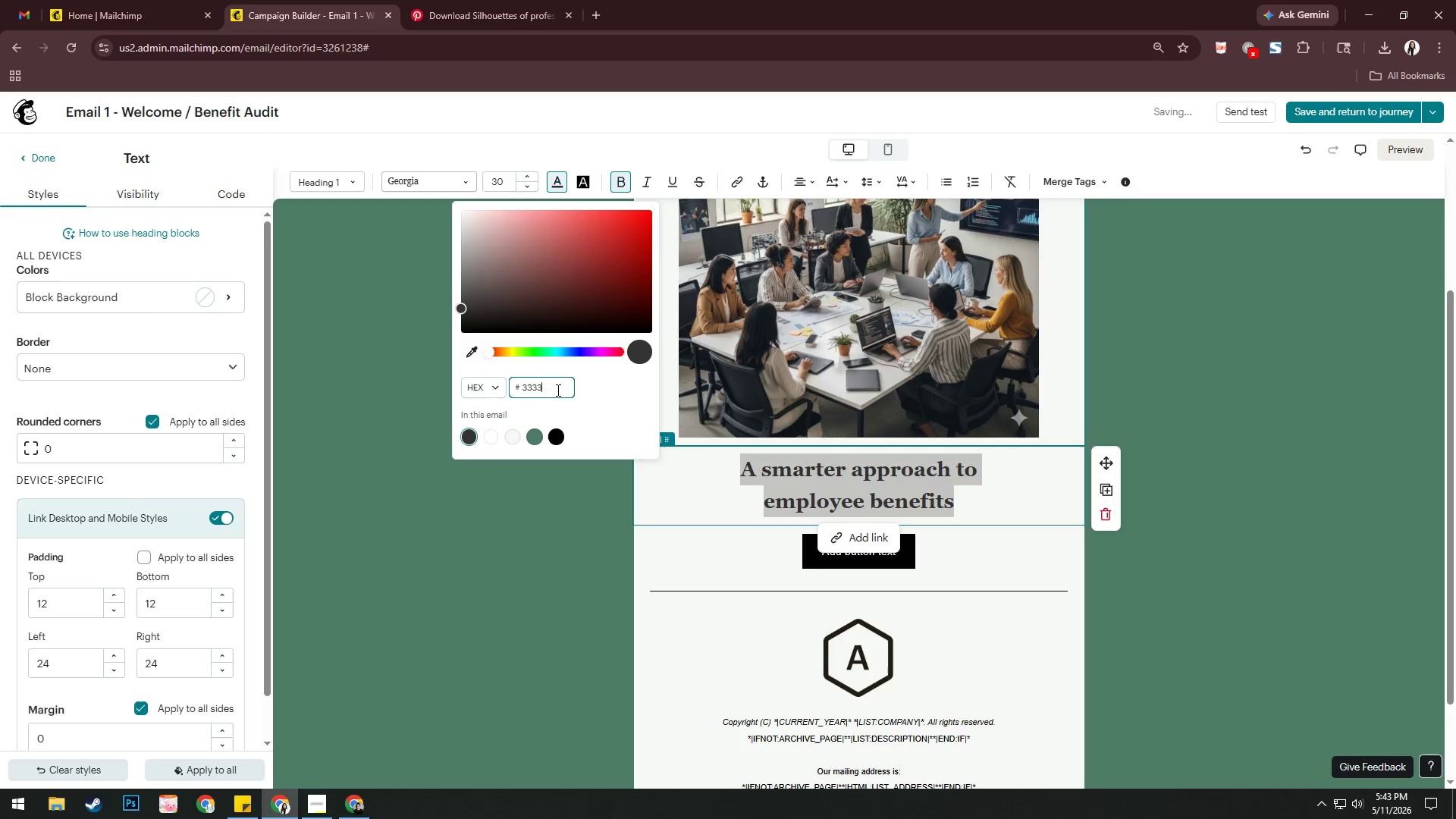 
key(Numpad3)
 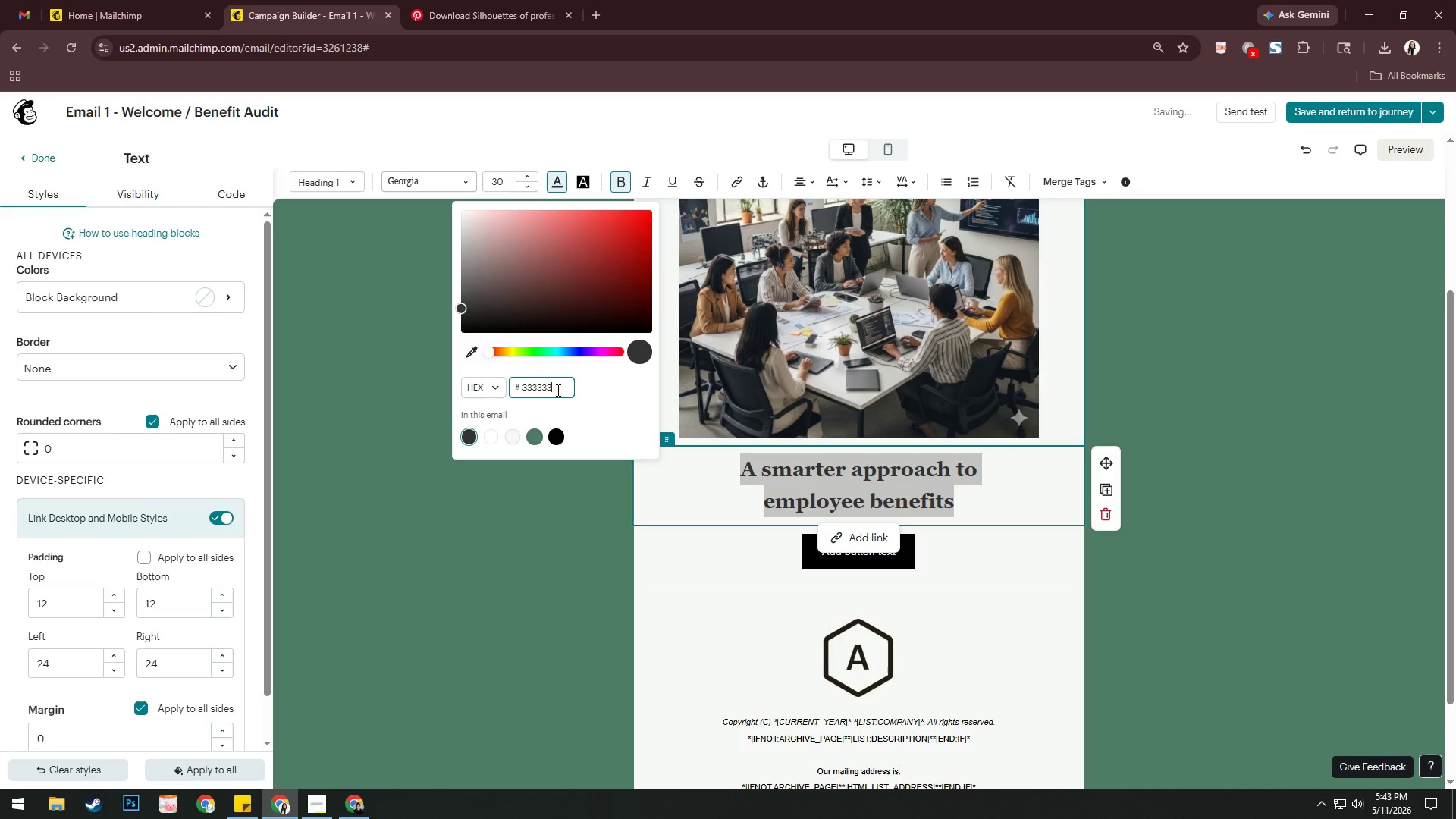 
key(Numpad3)
 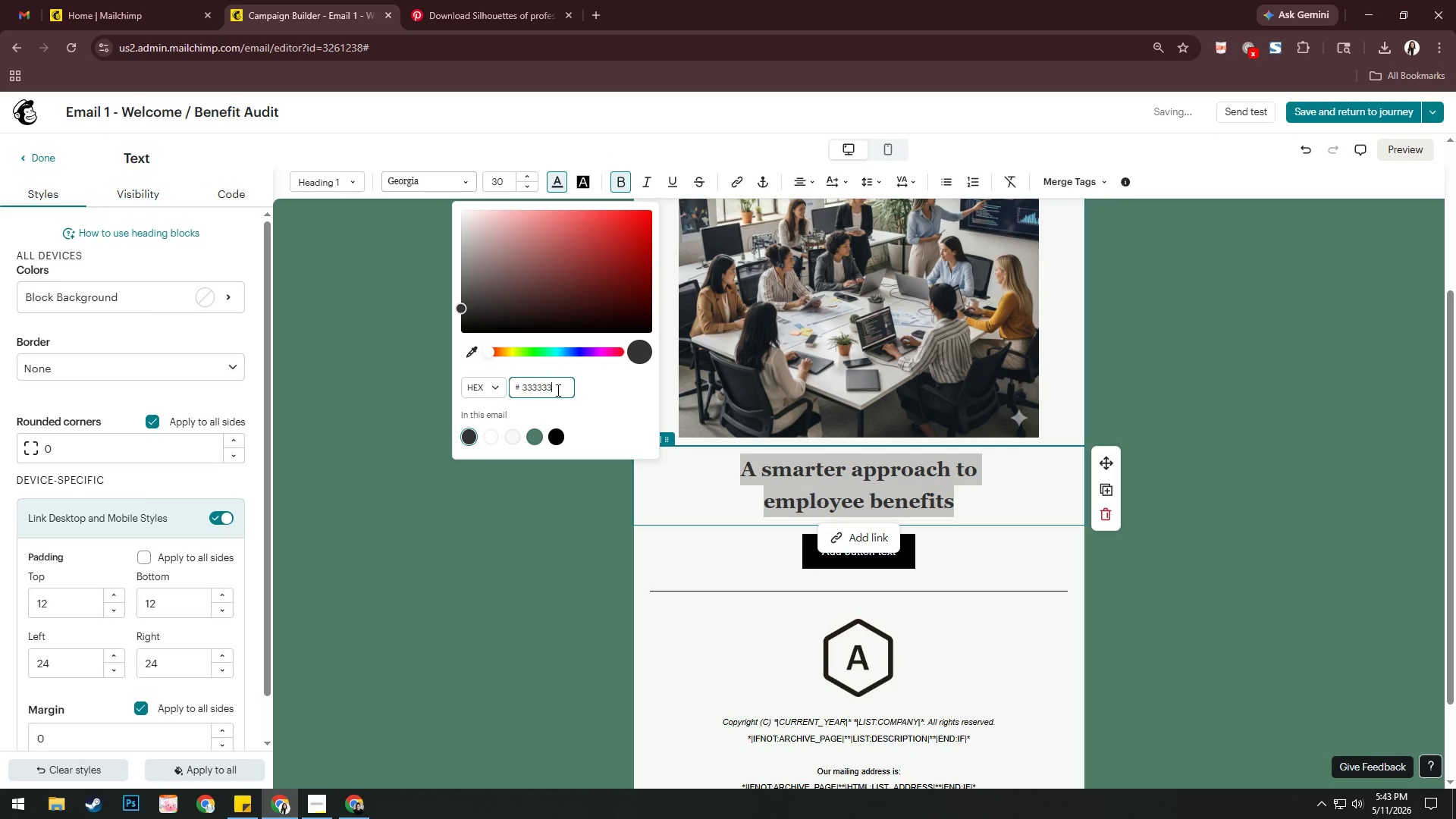 
key(Numpad3)
 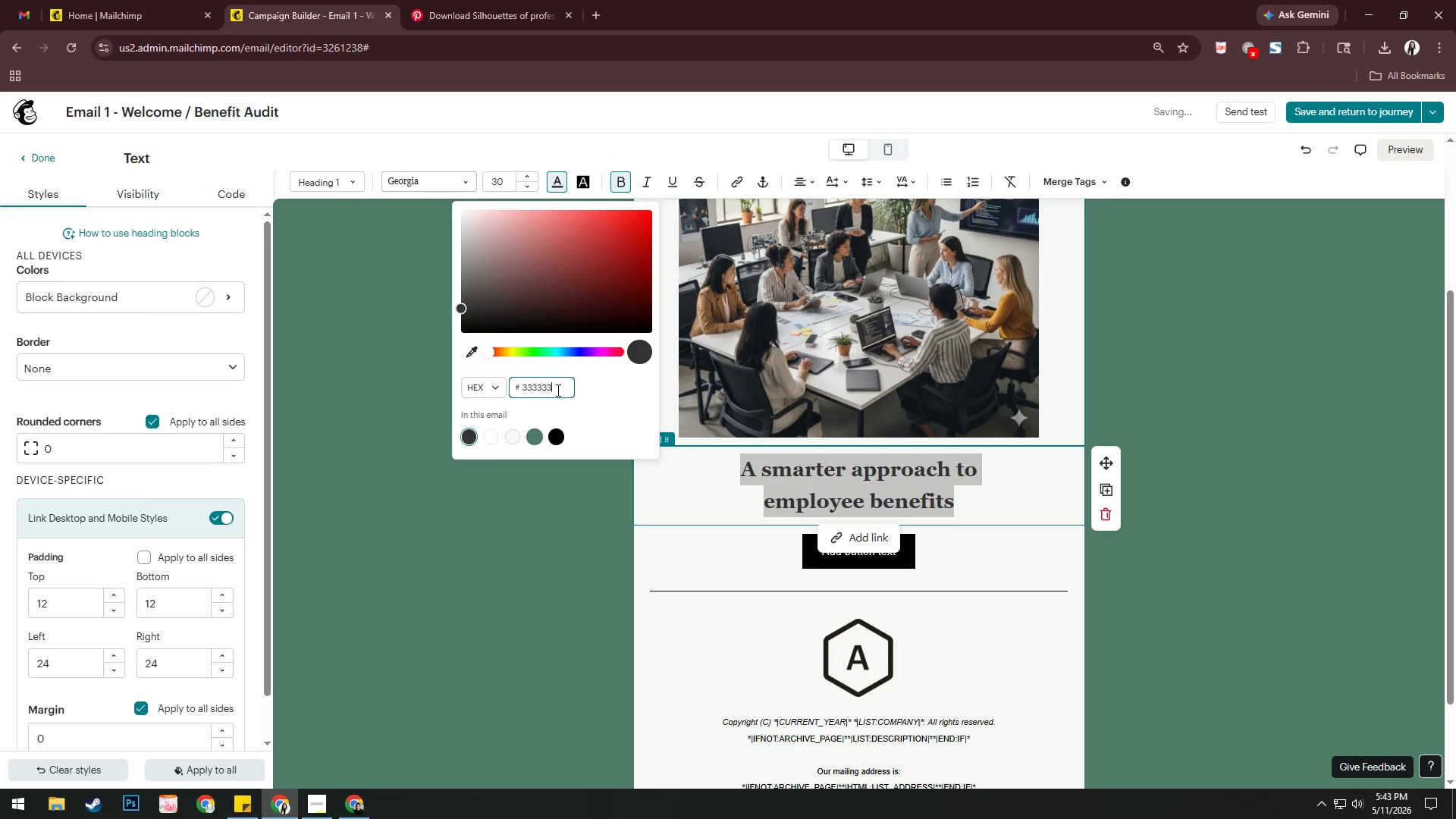 
key(Numpad3)
 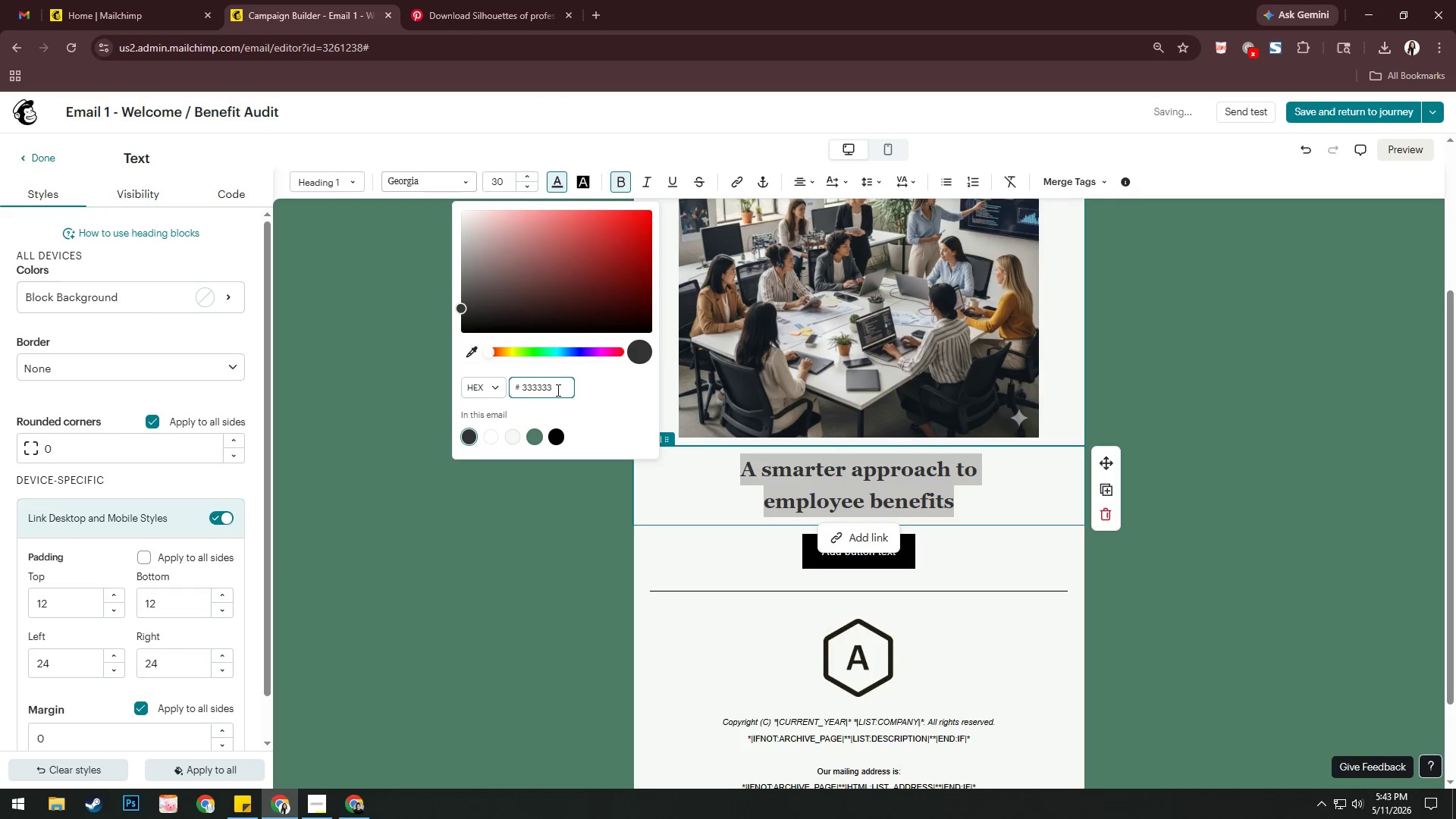 
key(NumpadEnter)
 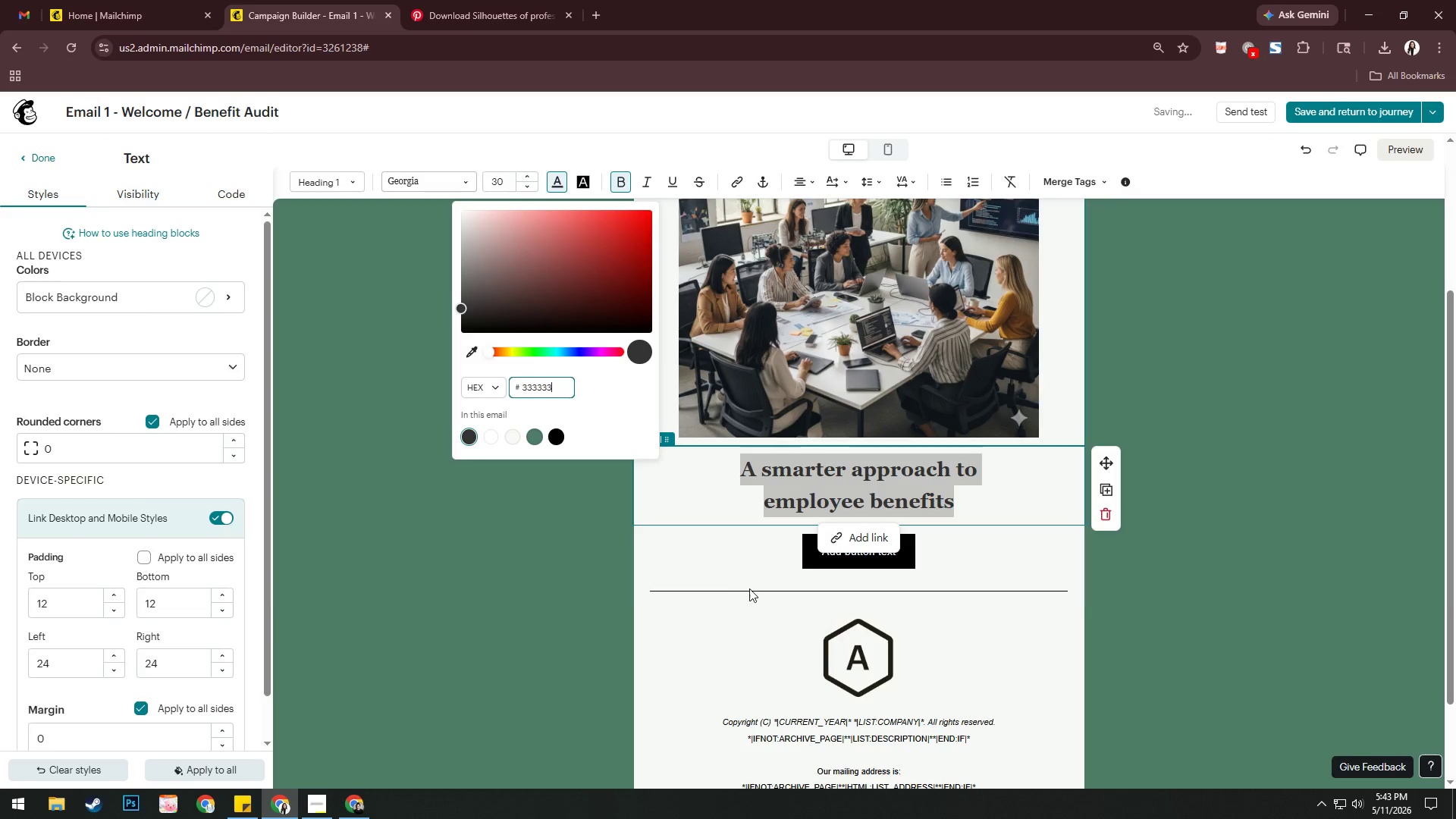 
left_click([750, 588])
 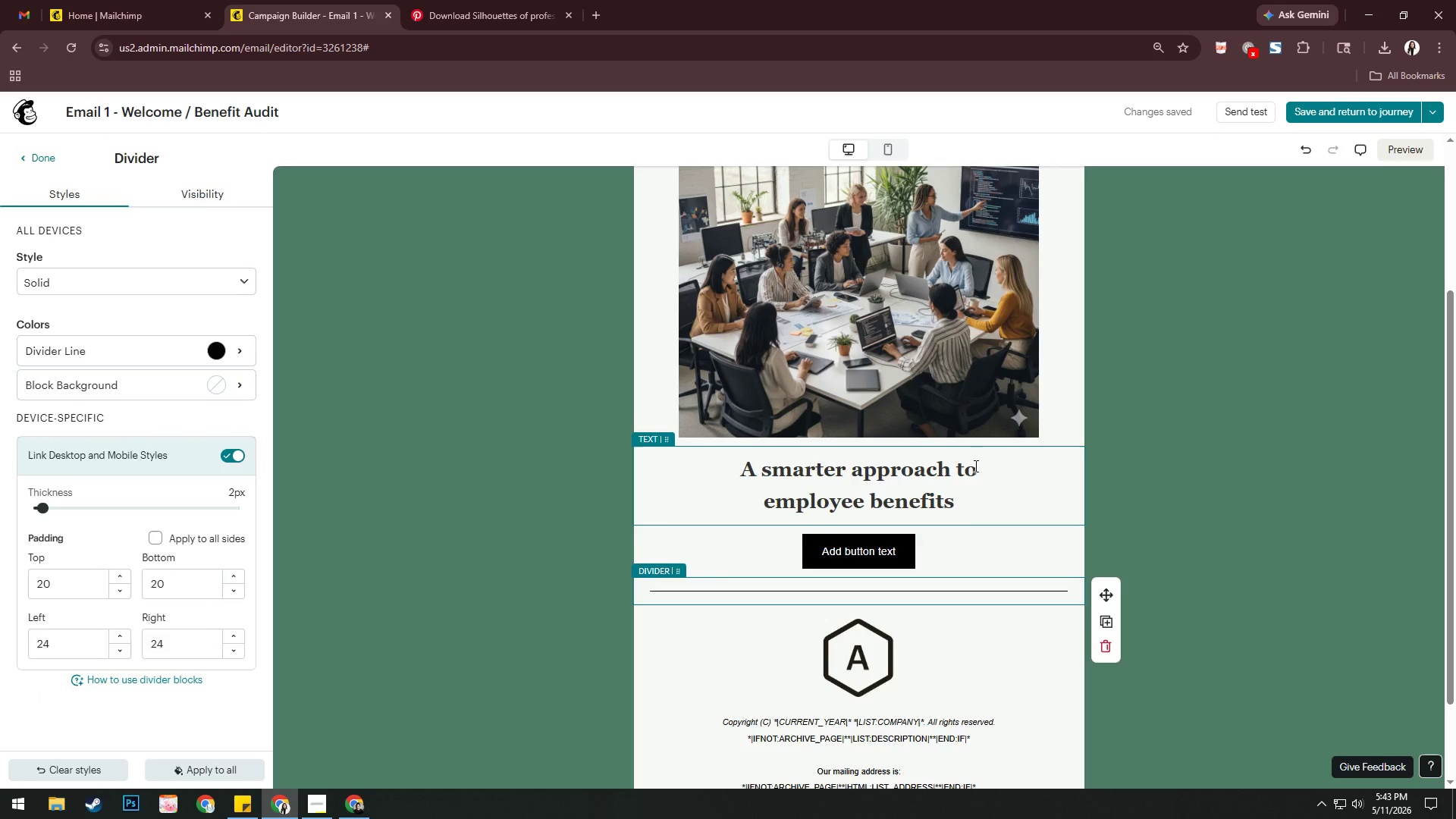 
wait(13.58)
 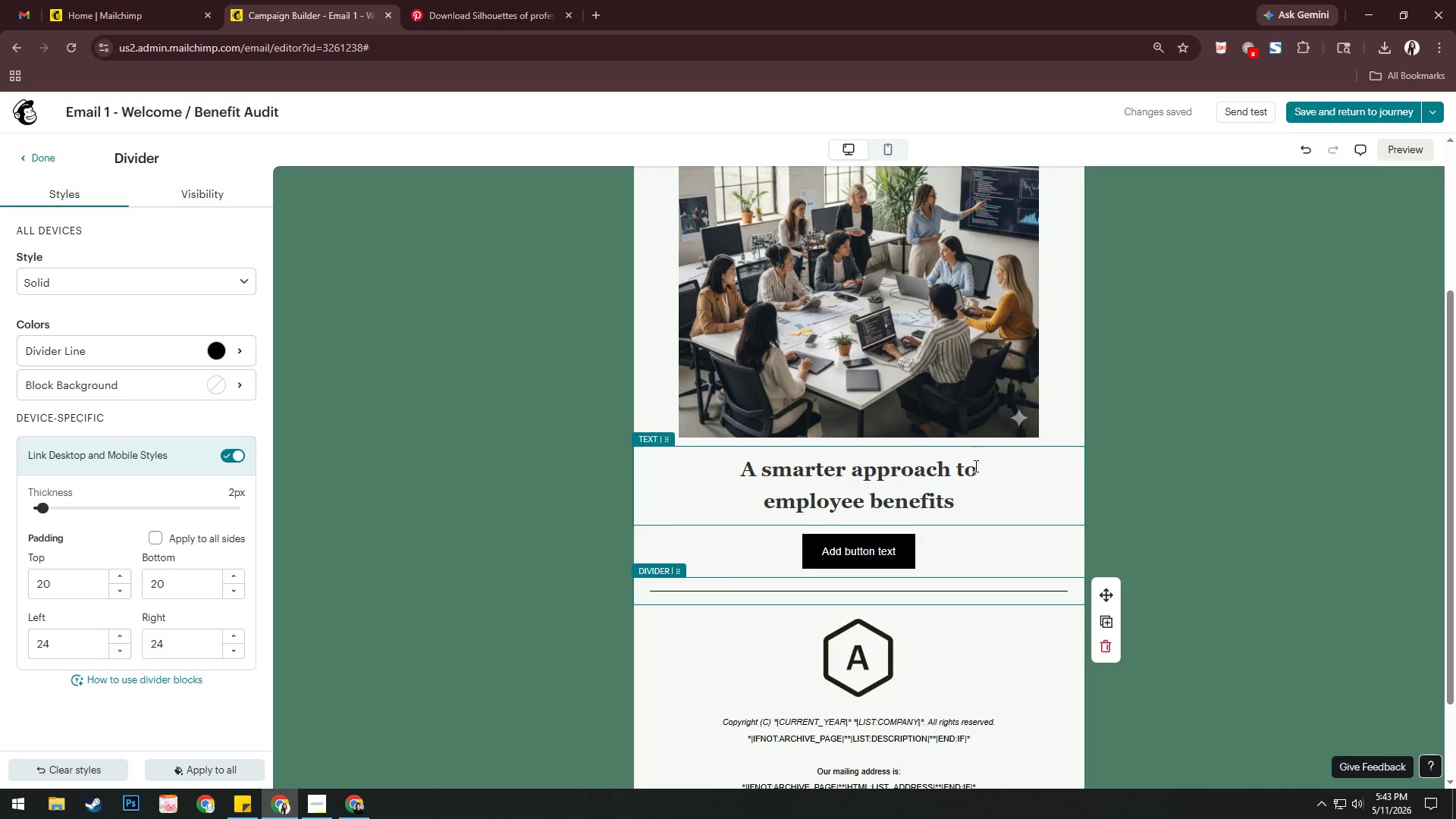 
left_click([637, 387])
 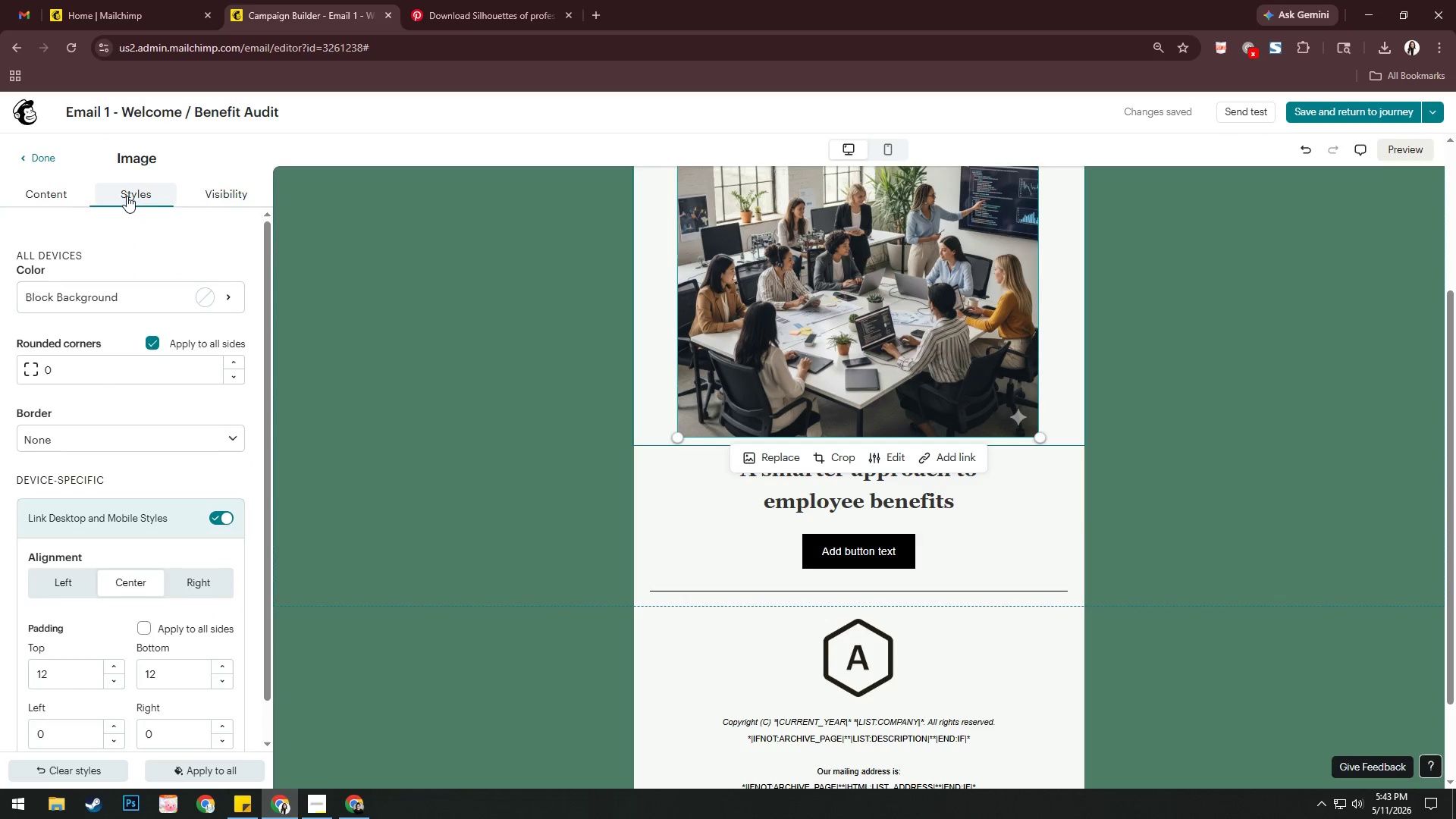 
mouse_move([228, 333])
 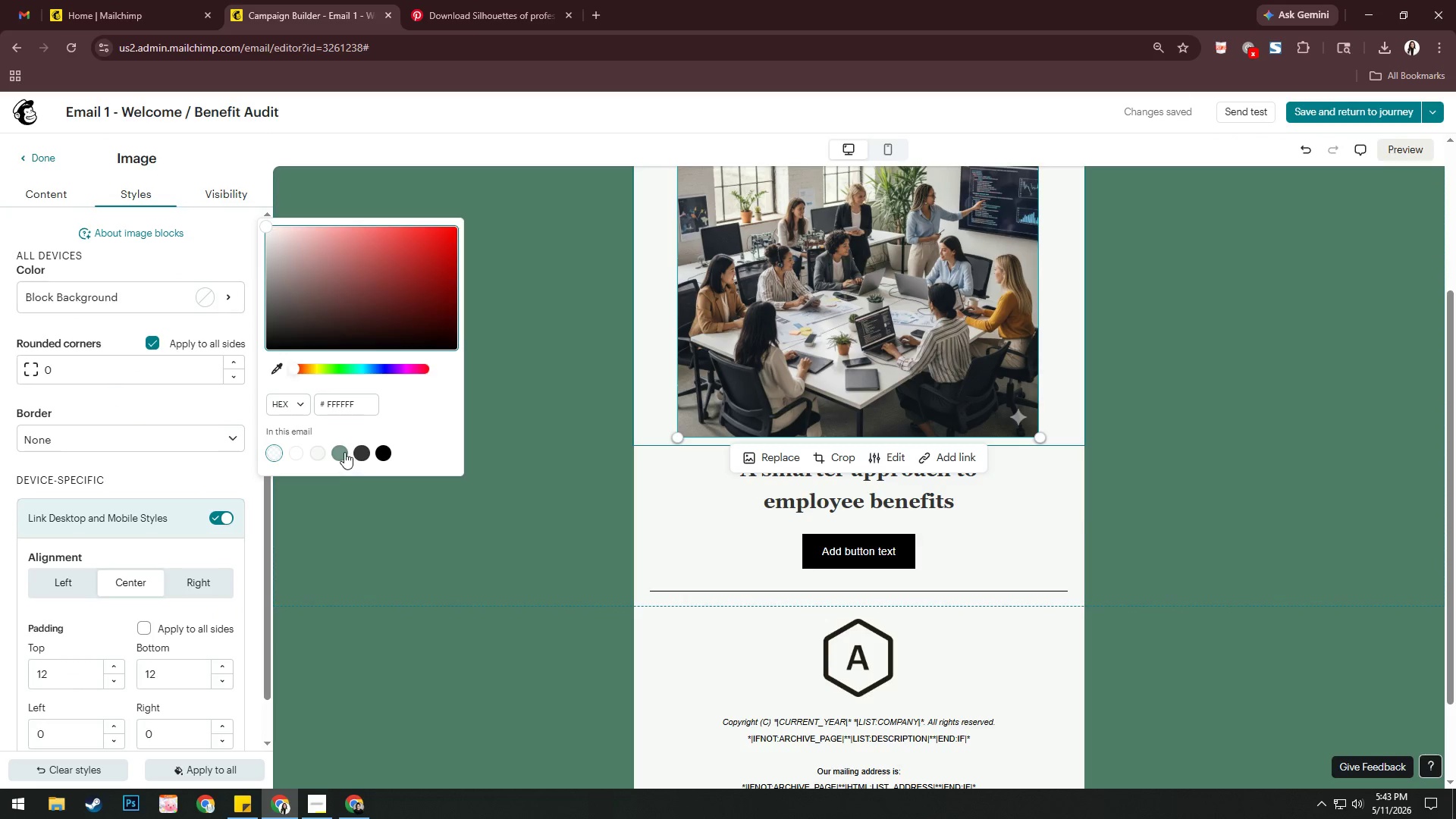 
left_click([344, 452])
 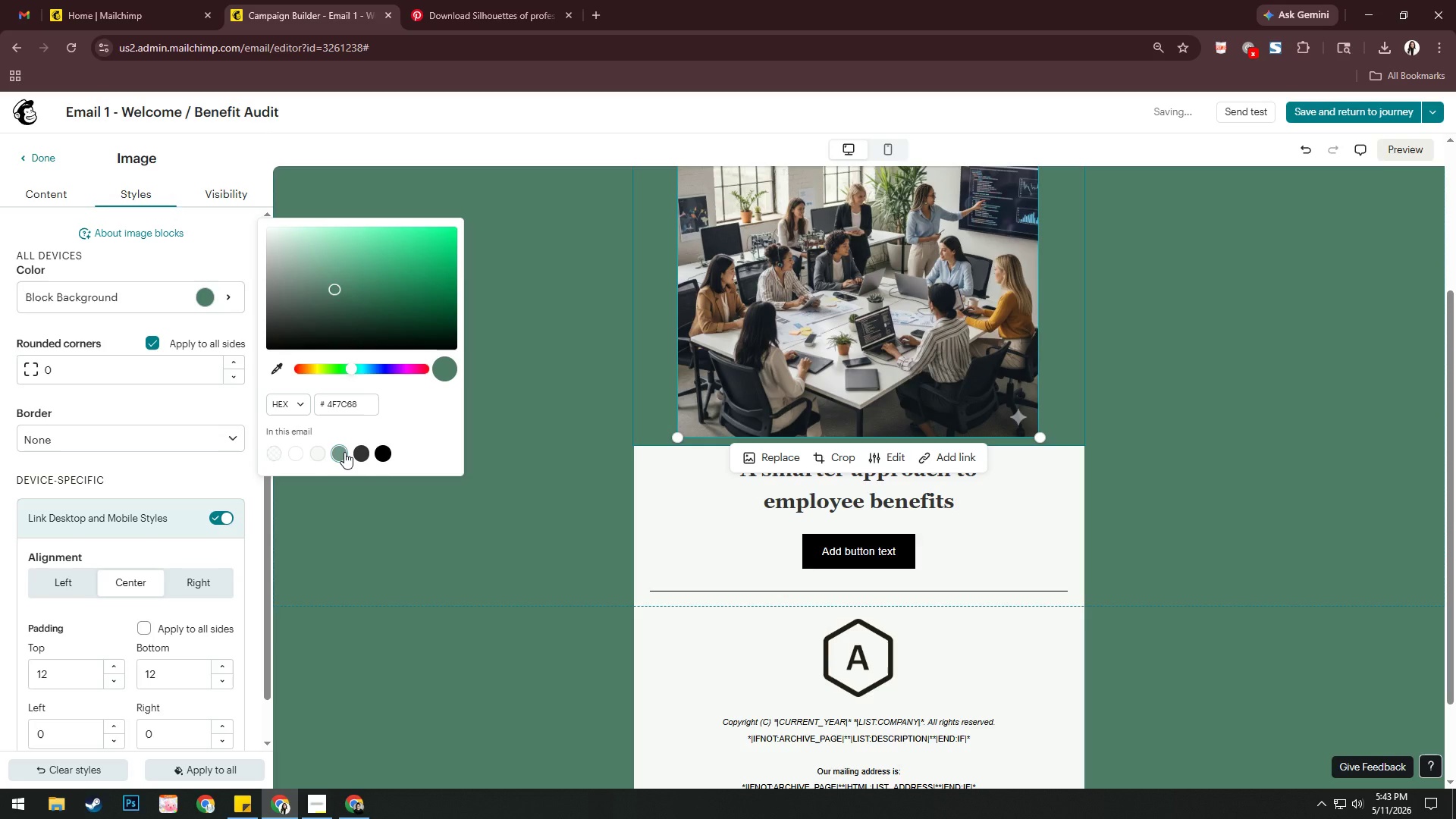 
left_click([362, 404])
 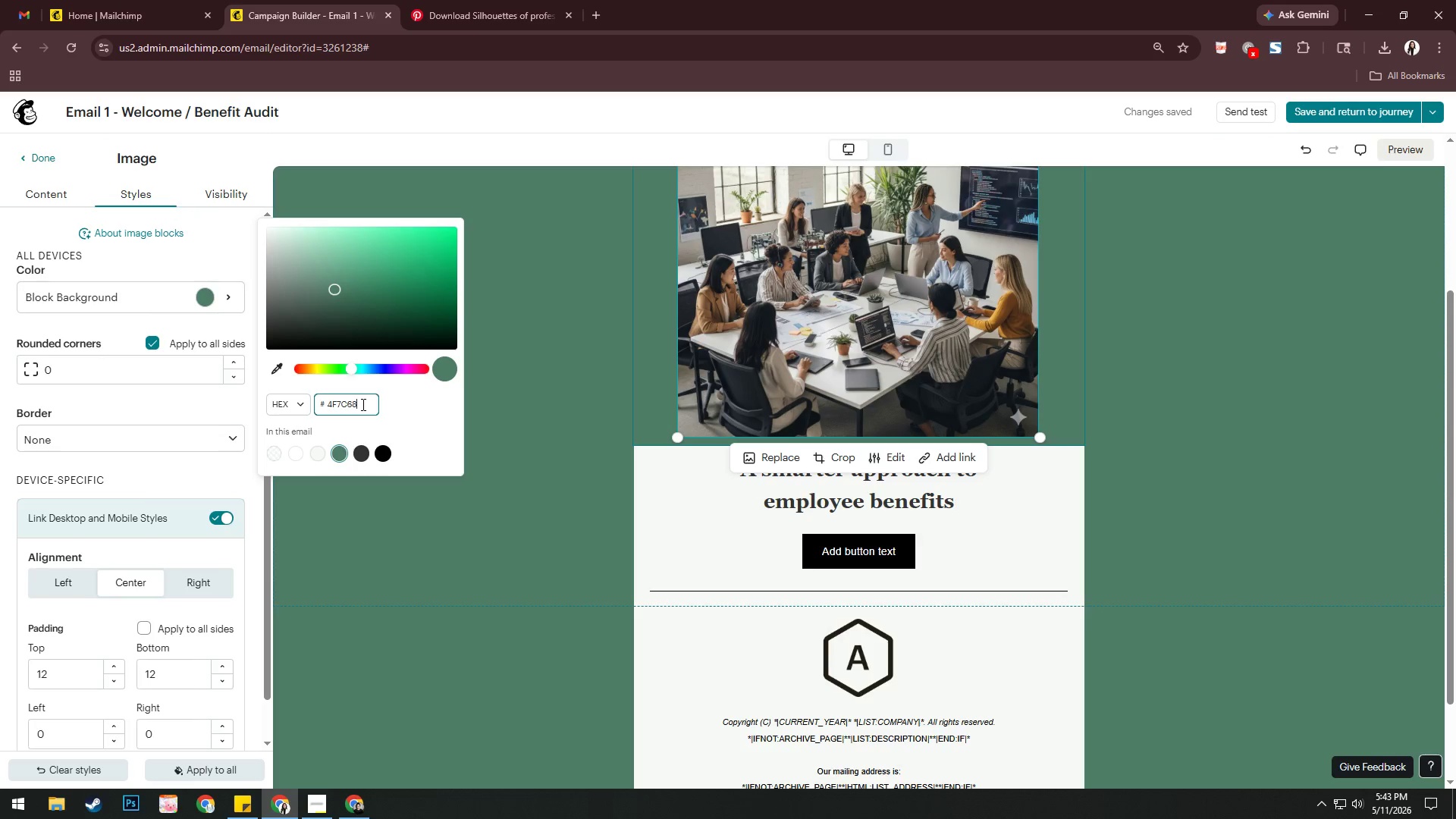 
key(Control+A)
 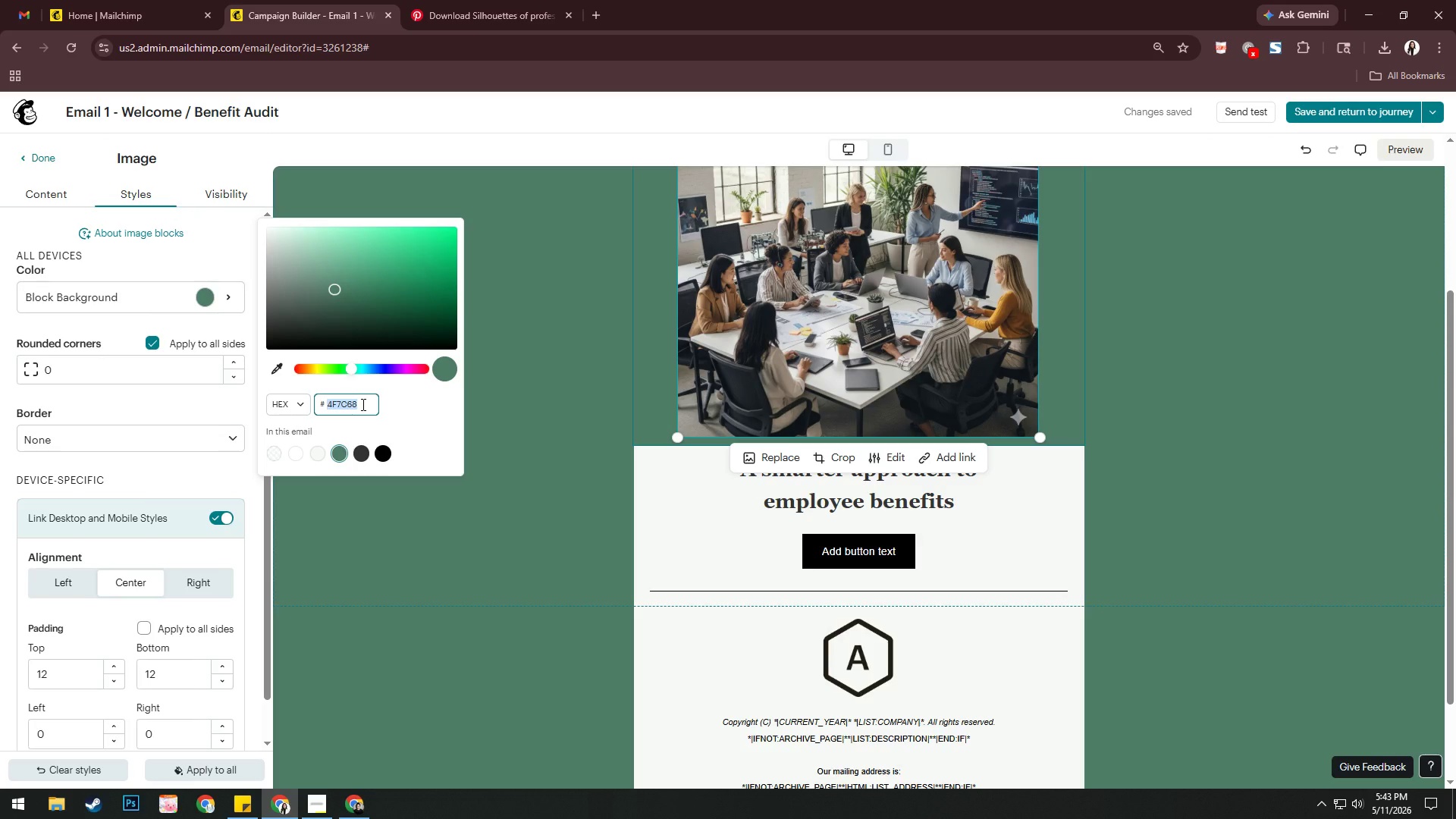 
type(1fd)
key(Backspace)
type(4d3a)
 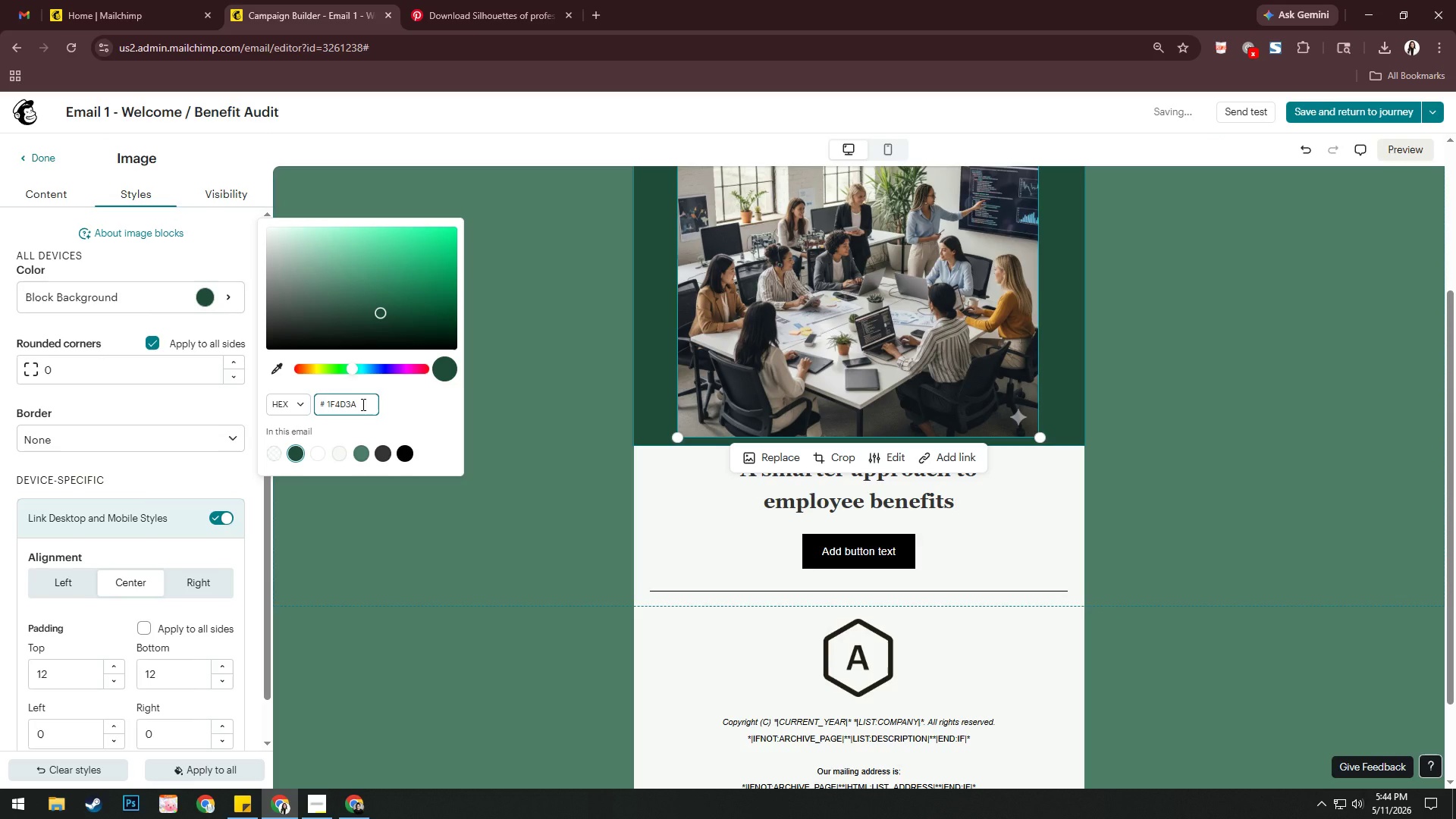 
key(Enter)
 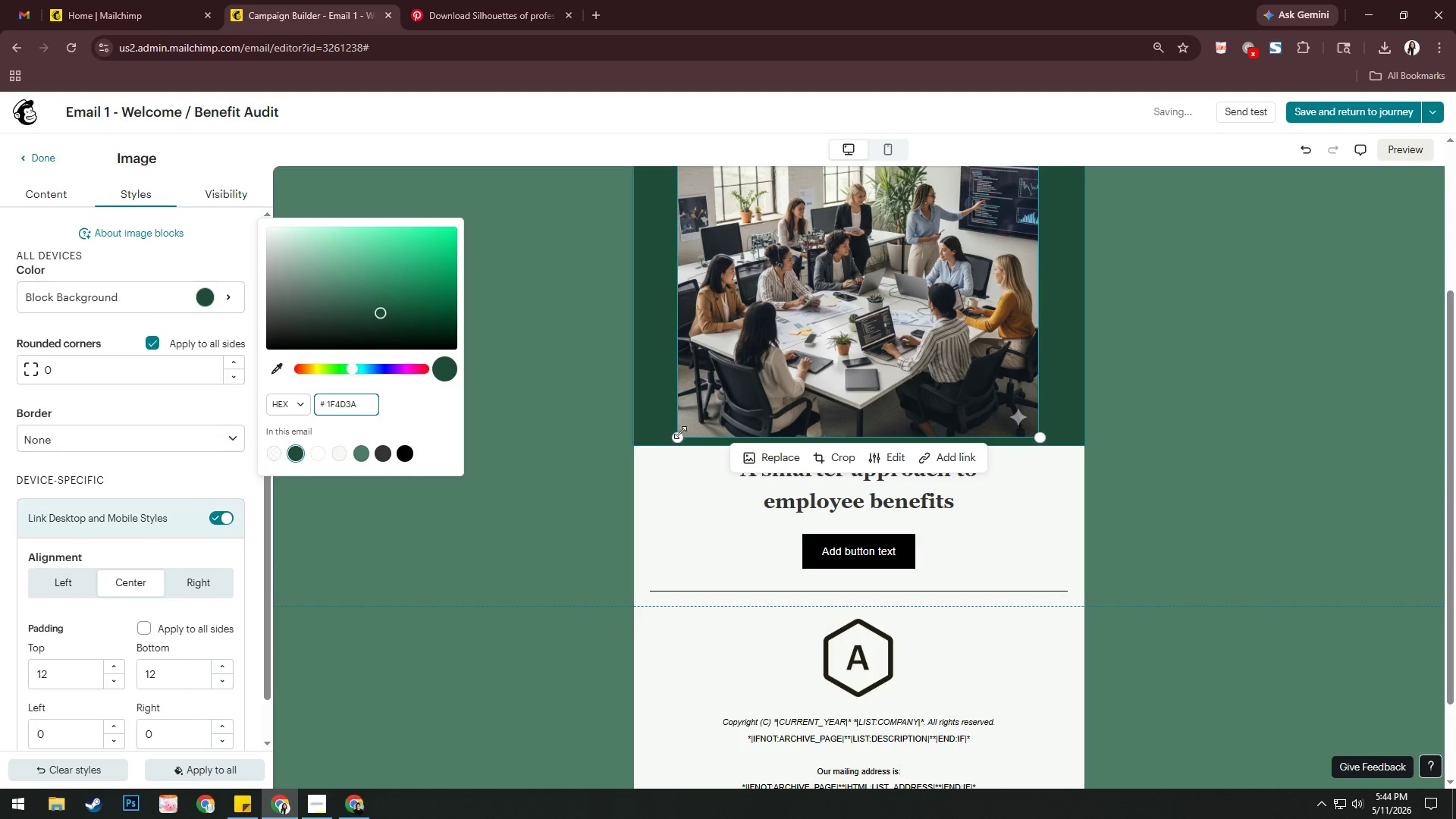 
left_click([1269, 479])
 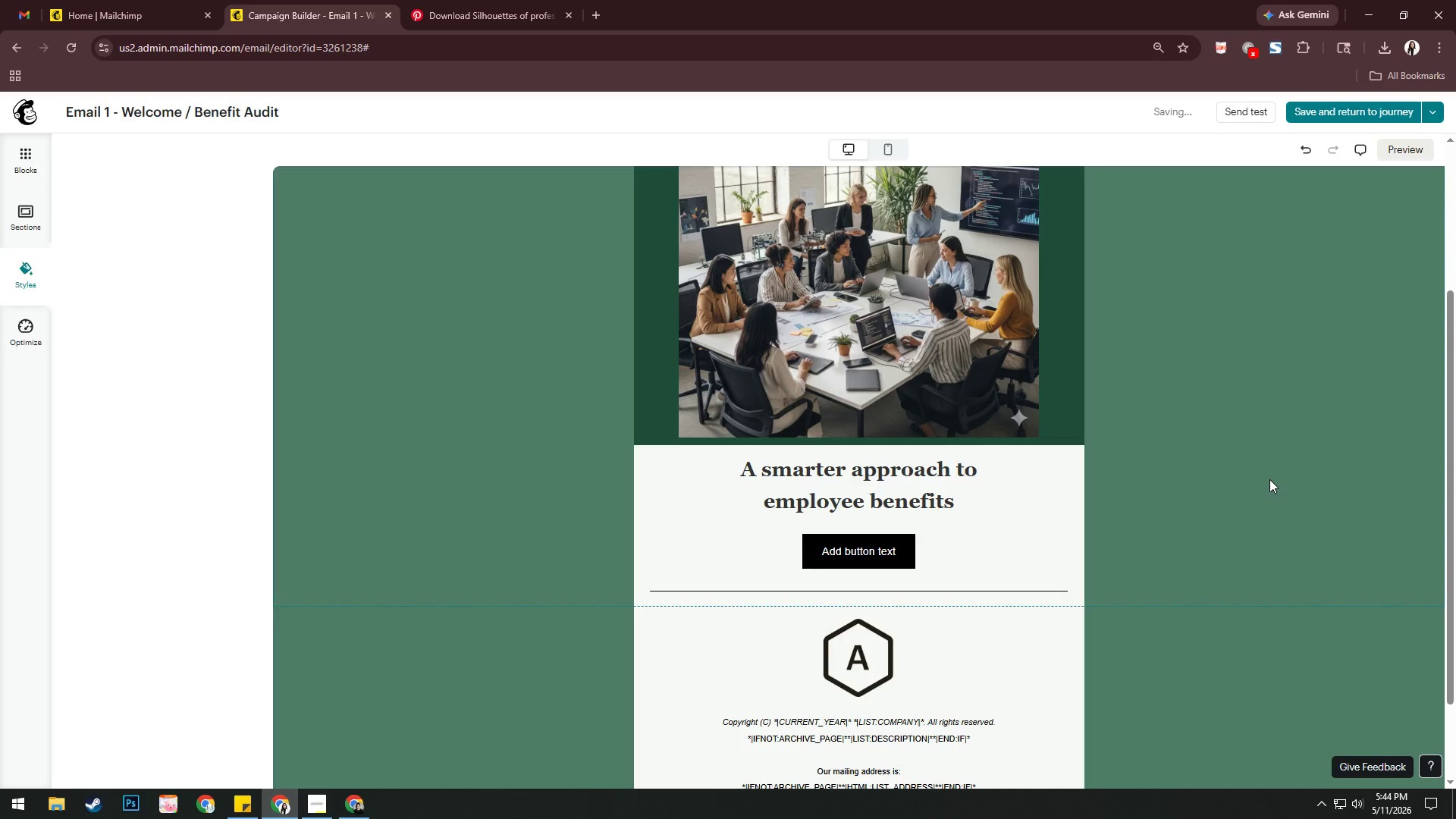 
scroll: coordinate [1269, 479], scroll_direction: up, amount: 4.0
 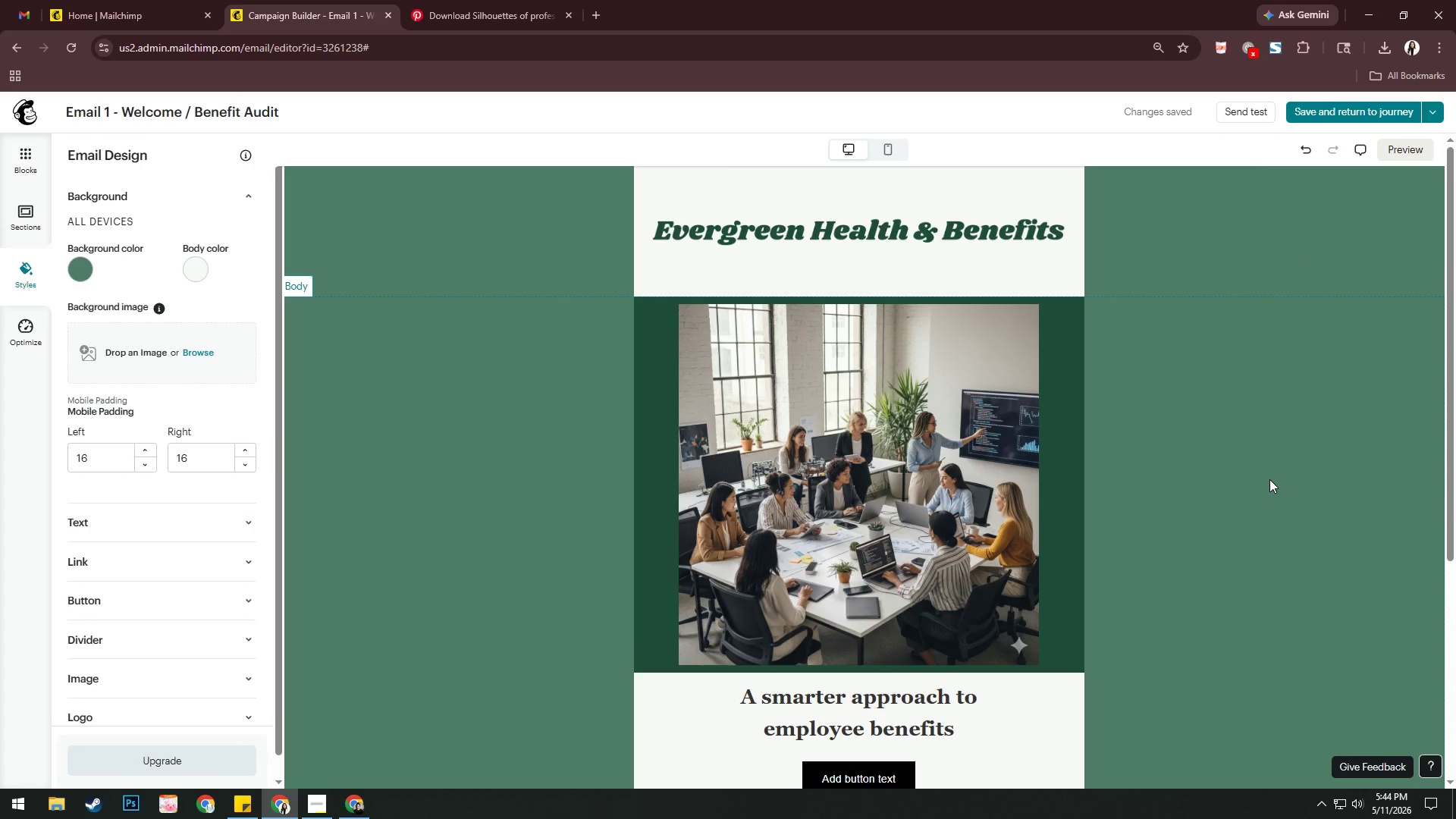 
scroll: coordinate [1269, 479], scroll_direction: down, amount: 4.0
 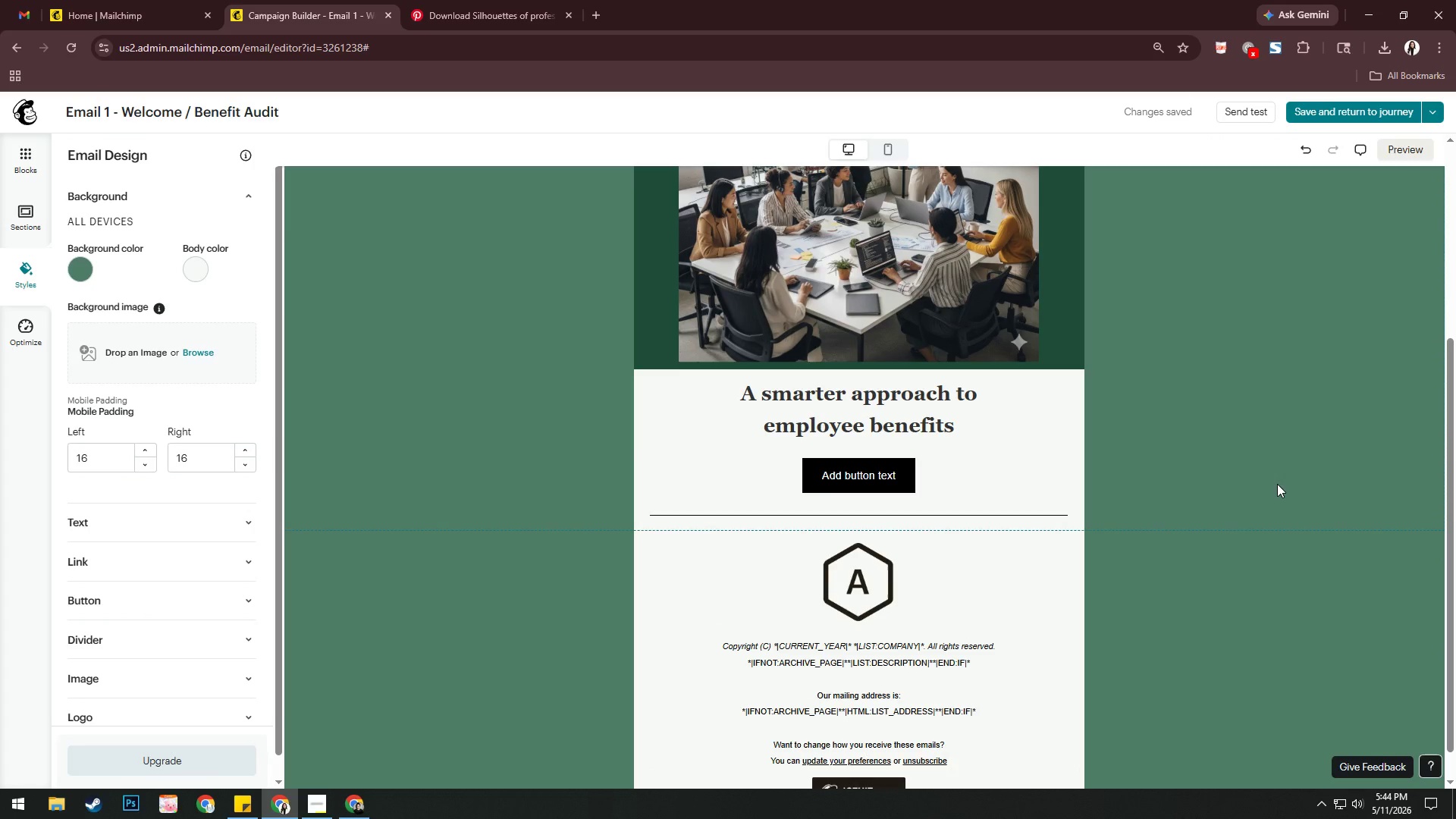 
wait(7.6)
 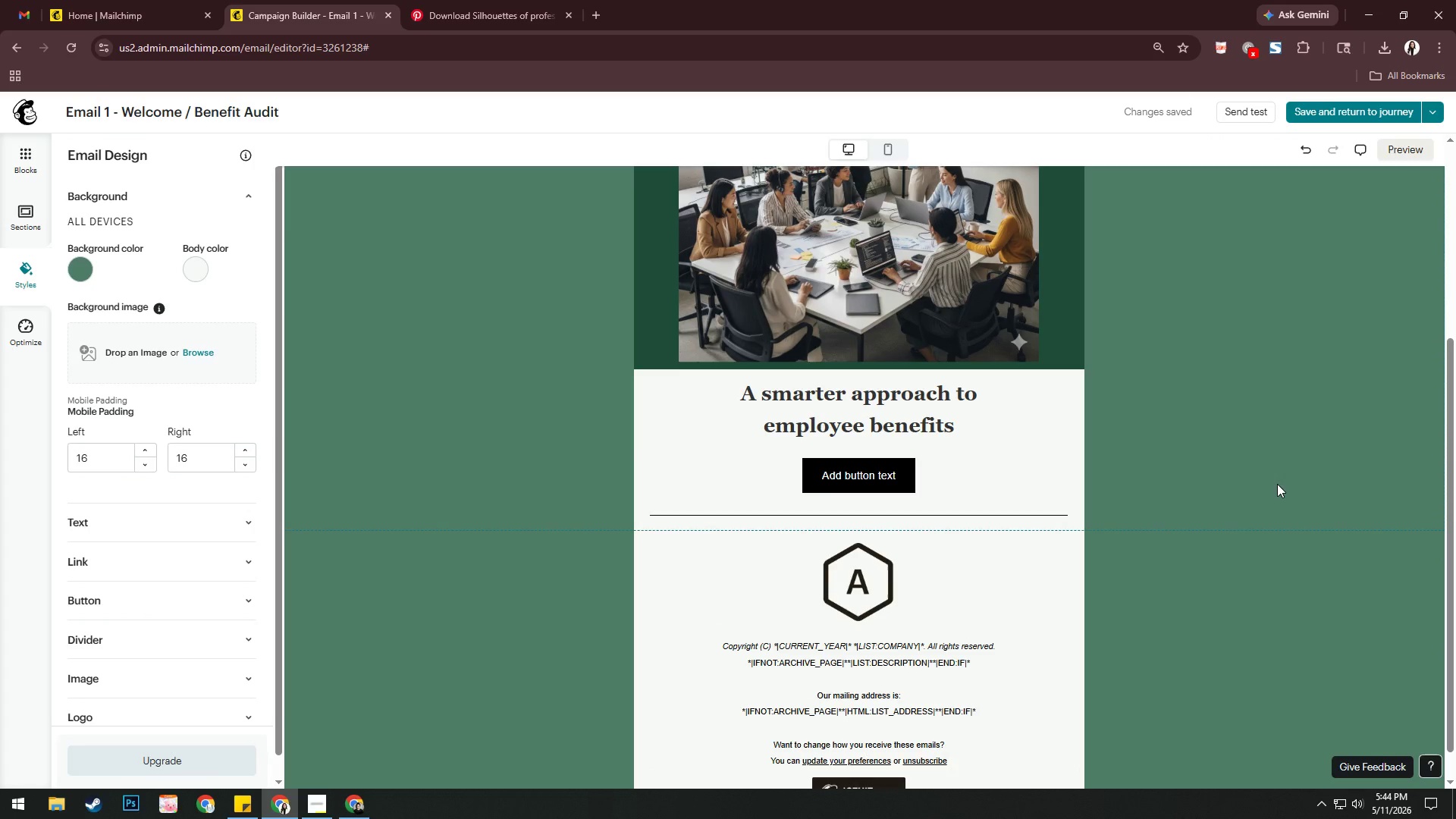 
left_click([36, 161])
 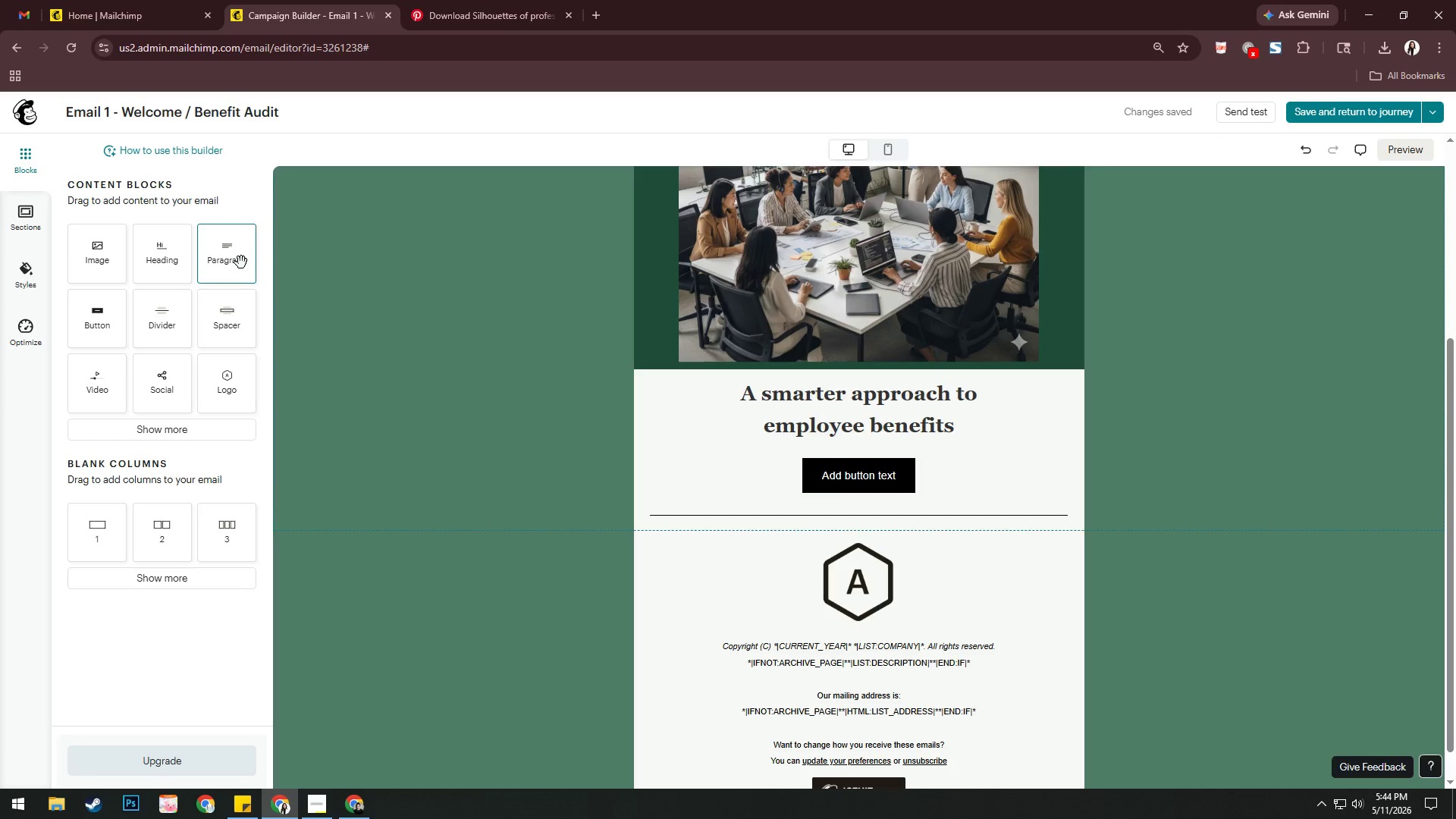 
left_click_drag(start_coordinate=[239, 255], to_coordinate=[909, 460])
 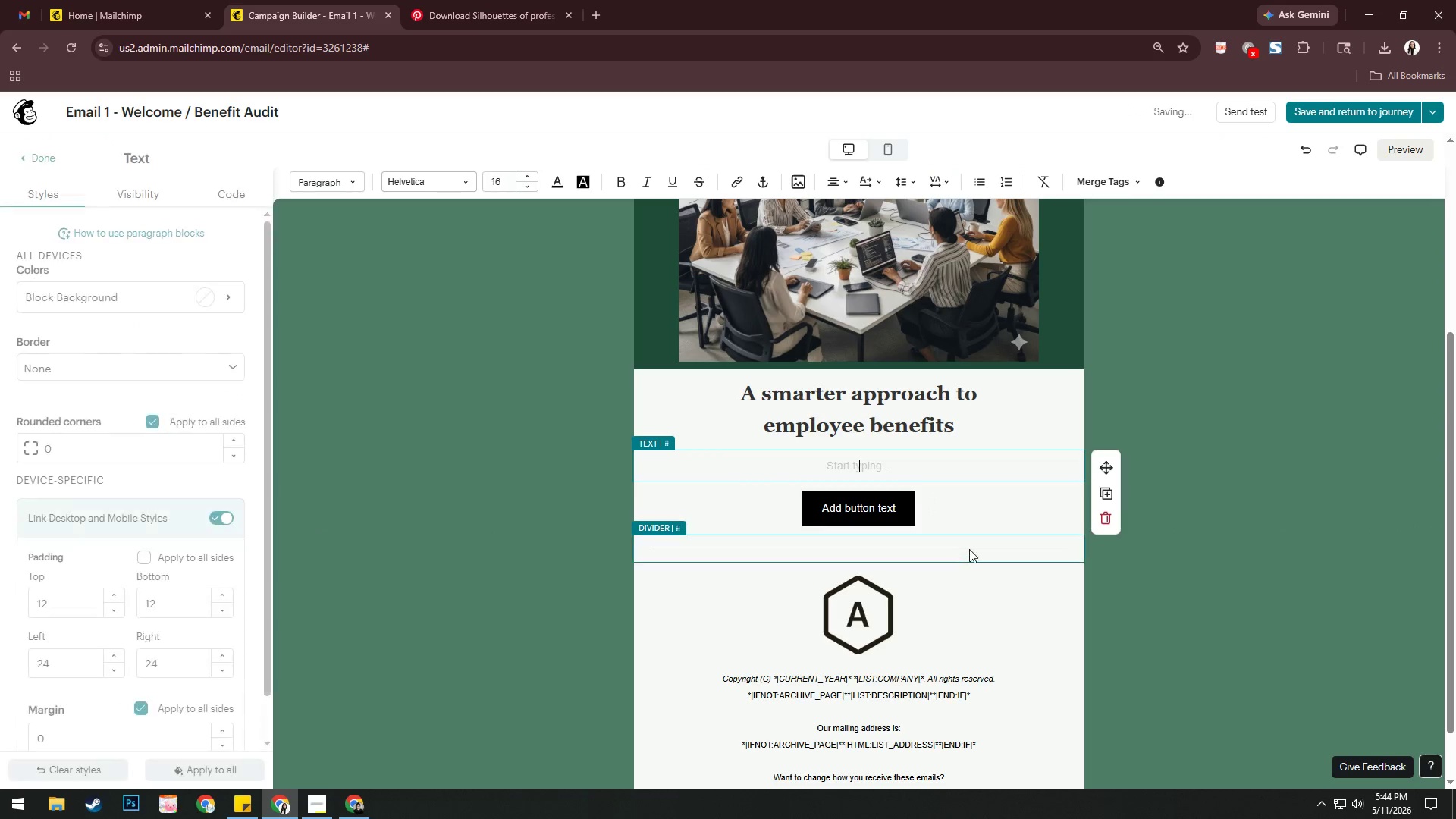 
left_click([969, 548])
 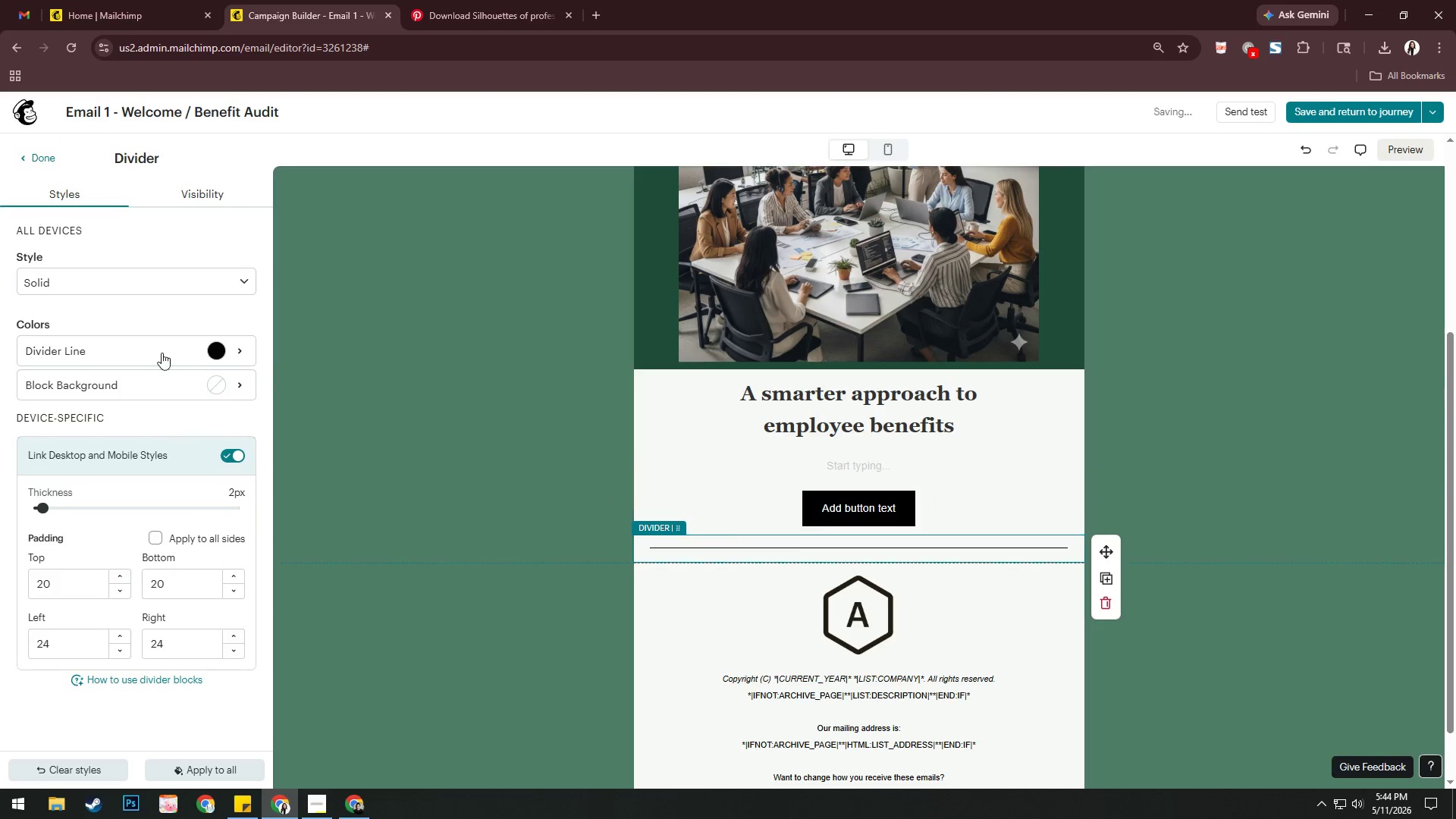 
left_click([221, 353])
 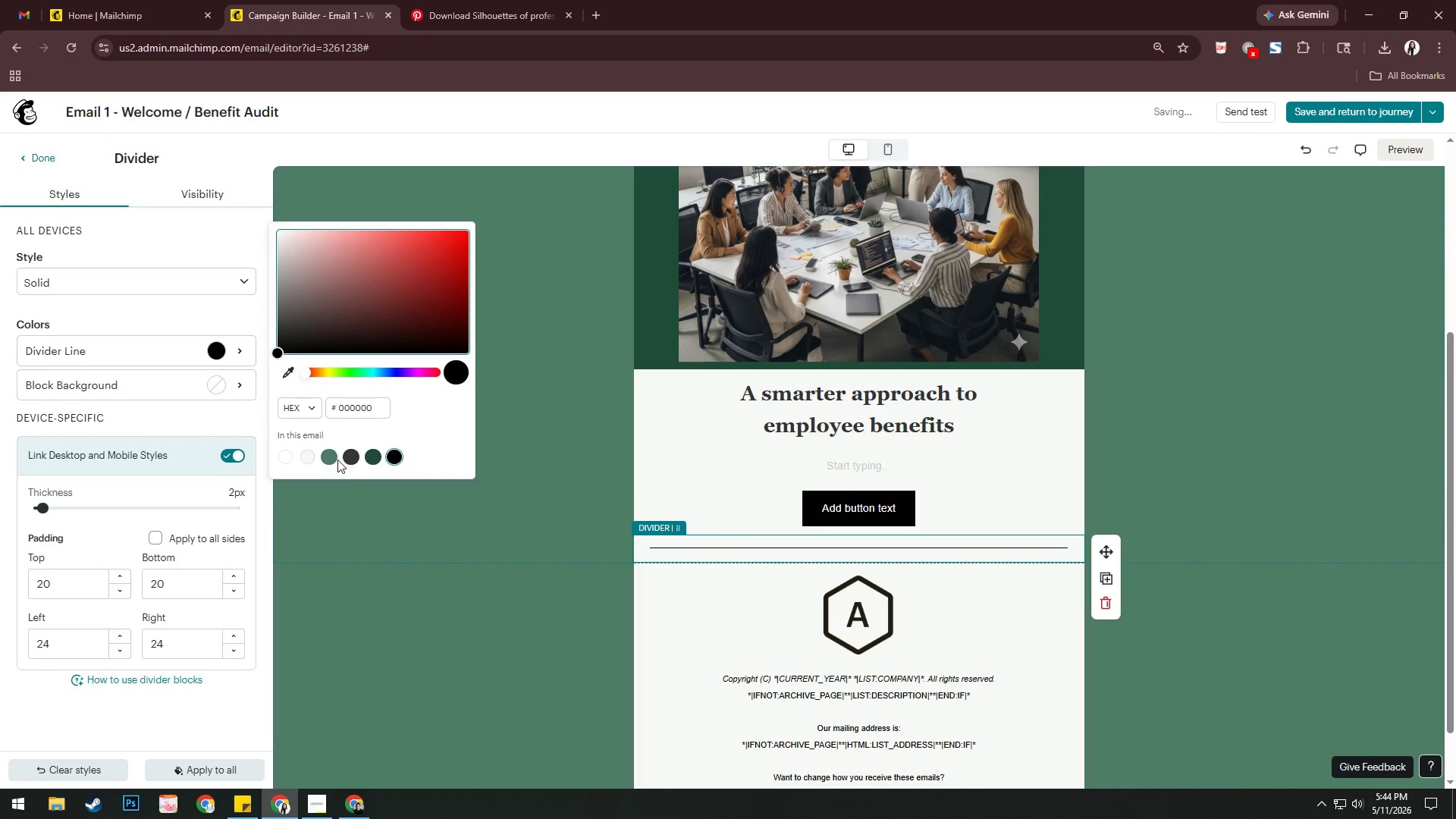 
left_click([332, 458])
 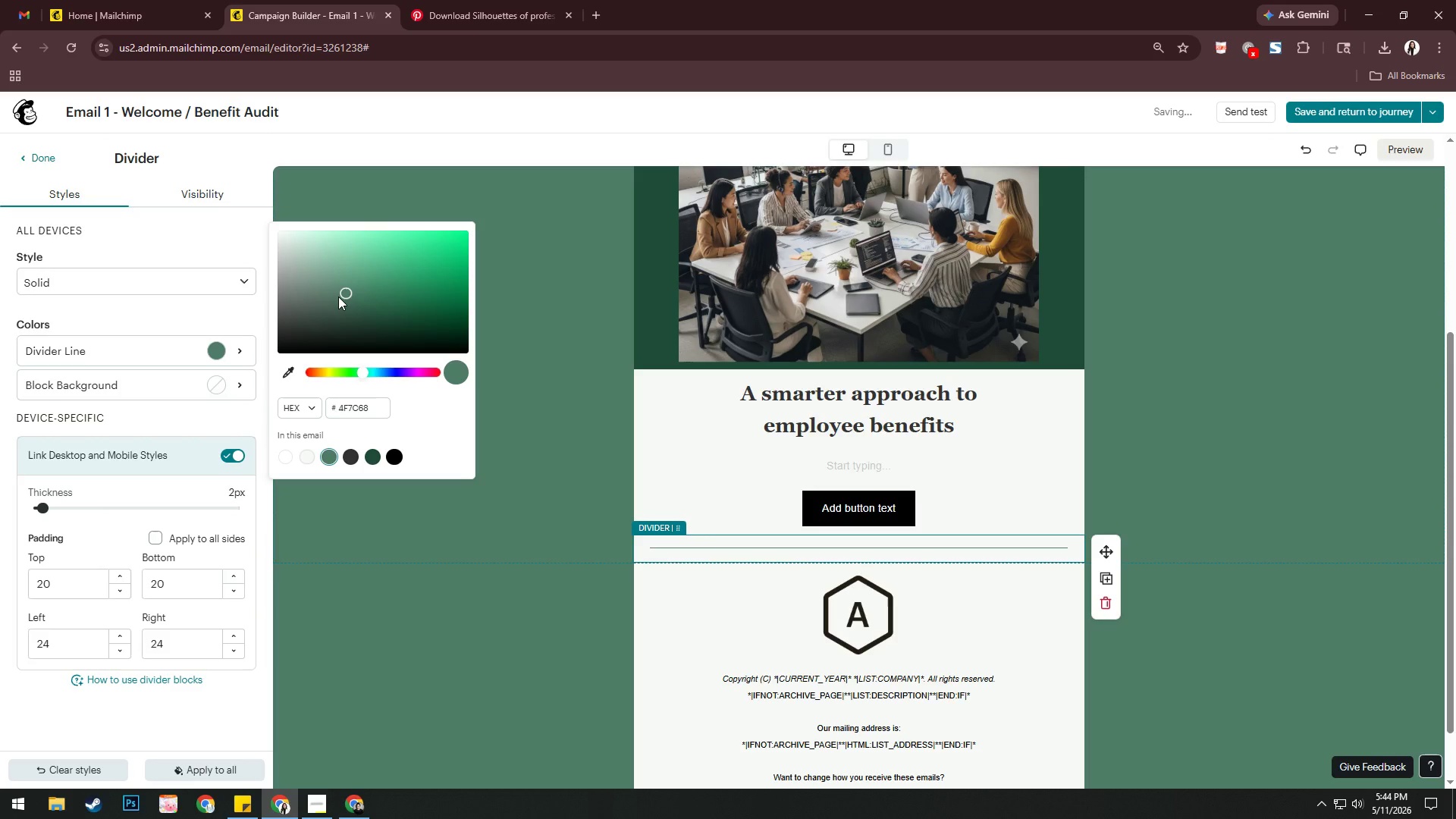 
left_click_drag(start_coordinate=[338, 296], to_coordinate=[341, 281])
 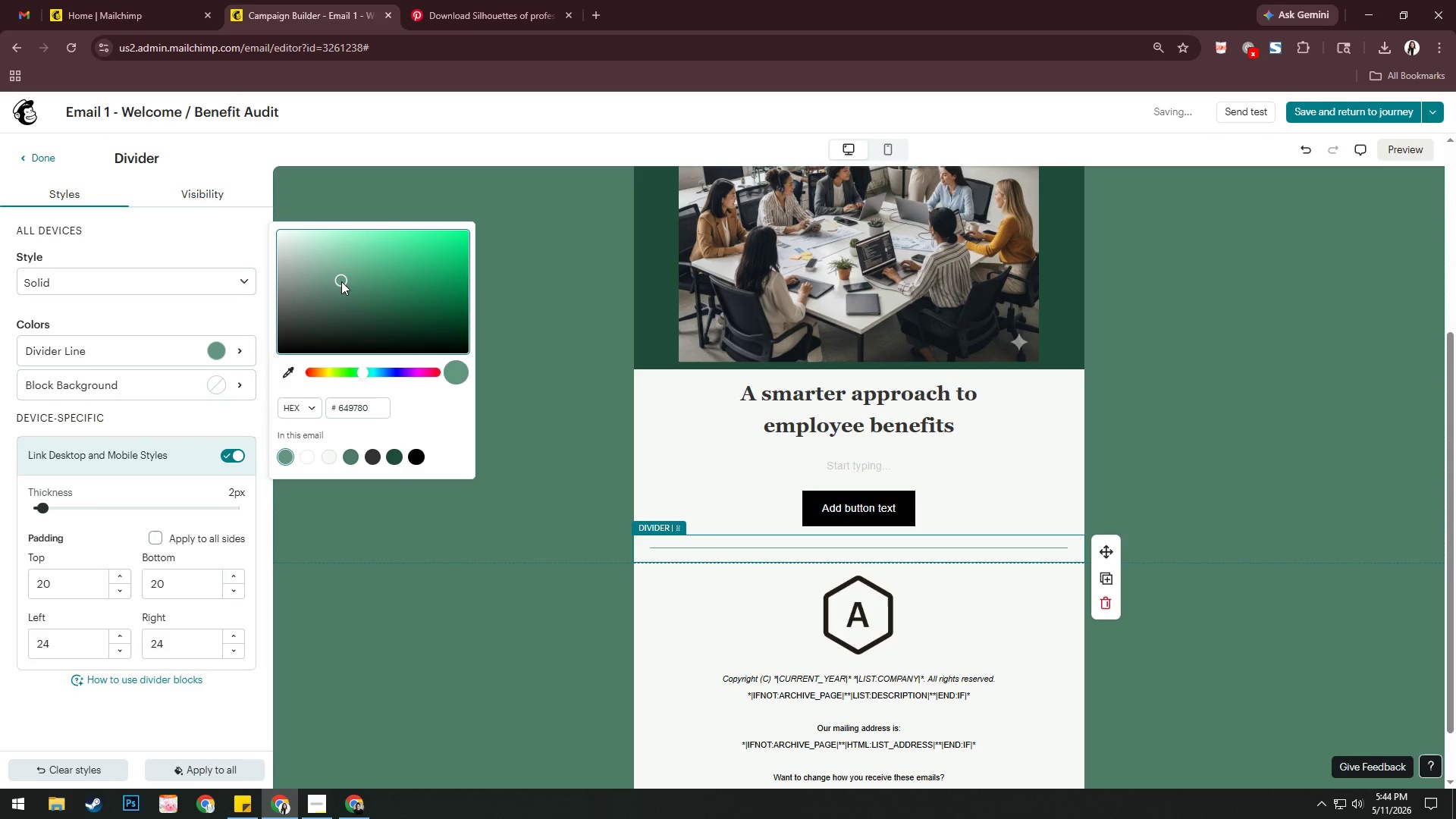 
left_click([341, 281])
 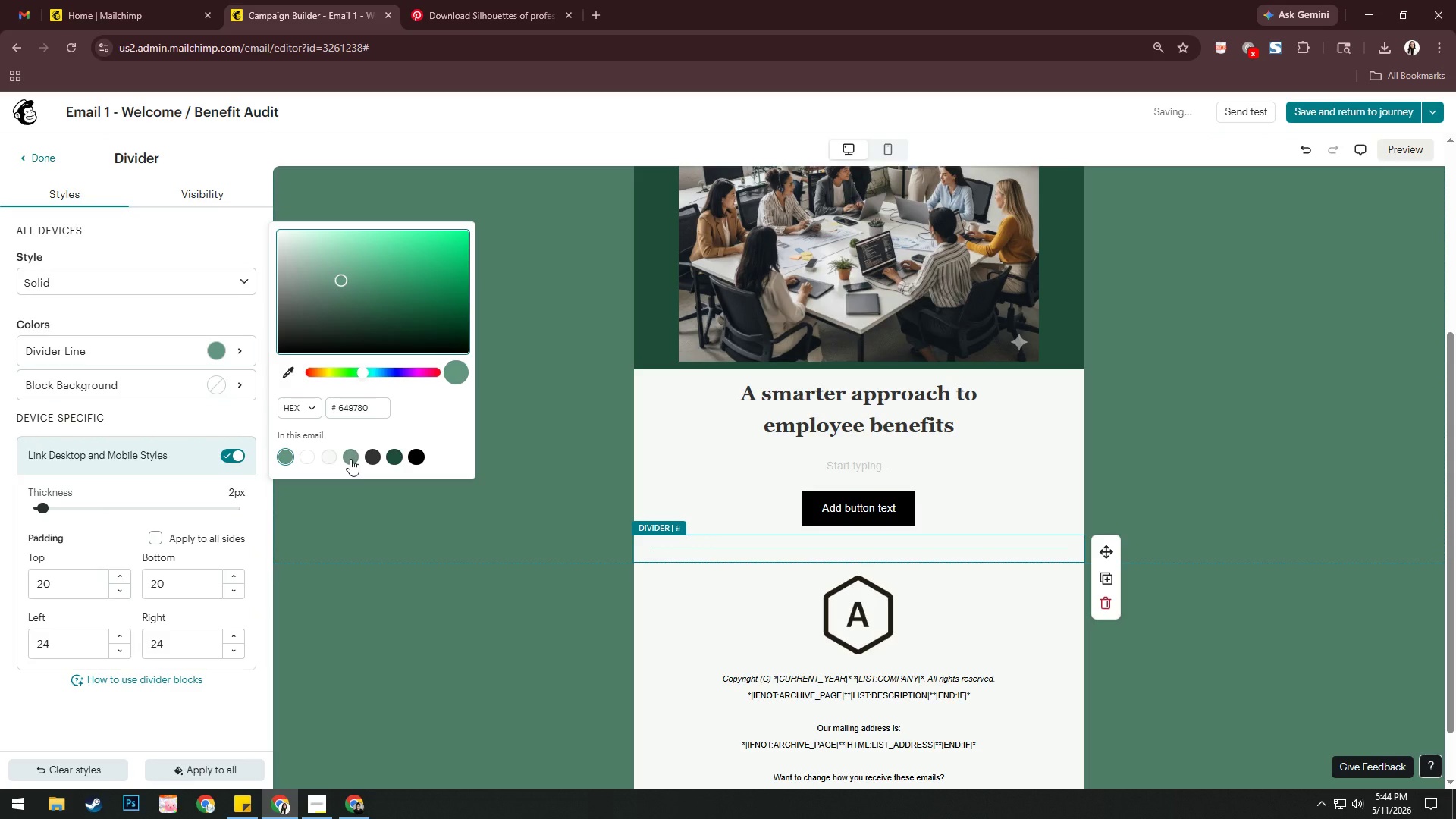 
left_click([350, 458])
 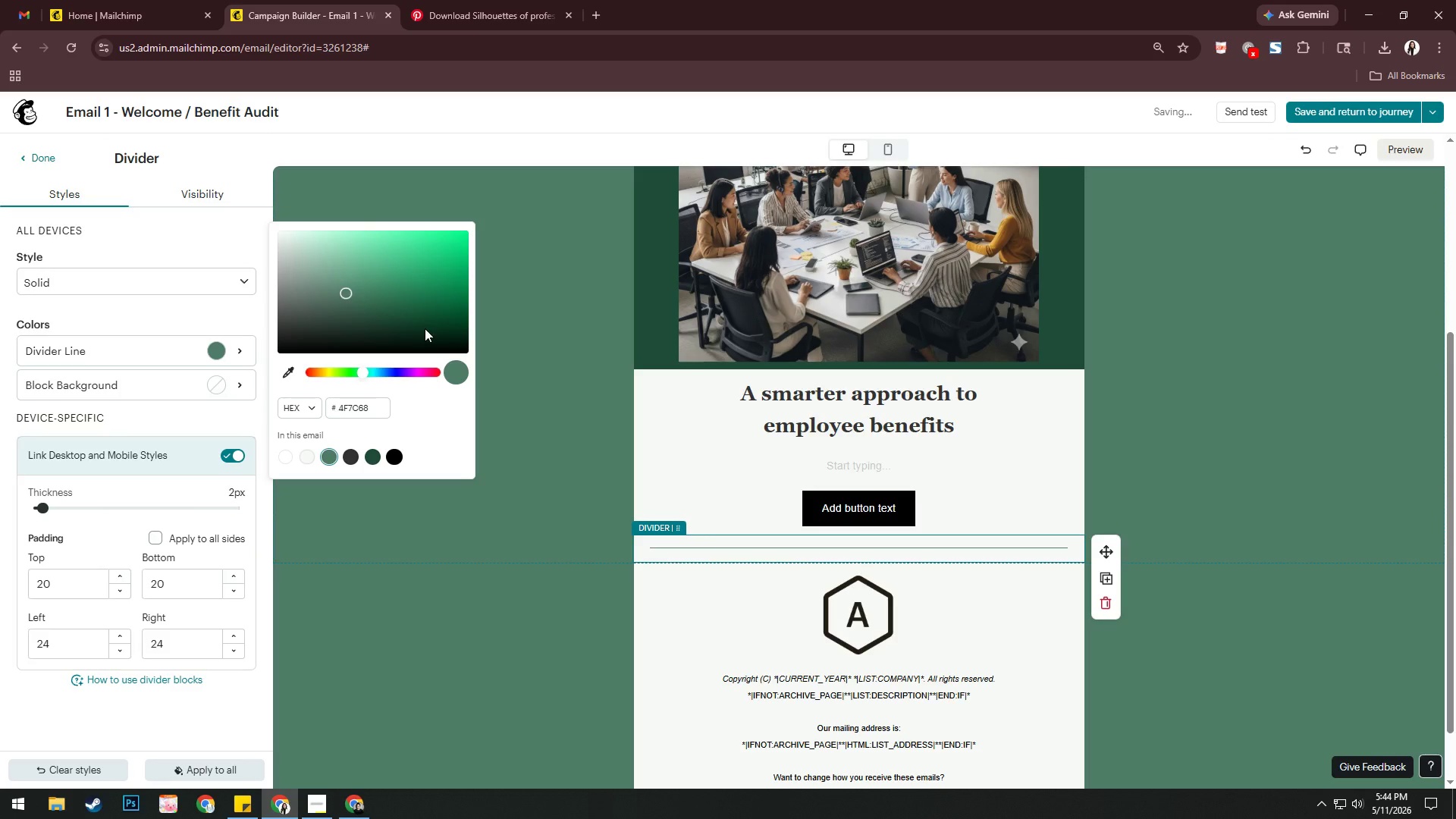 
left_click([1203, 453])
 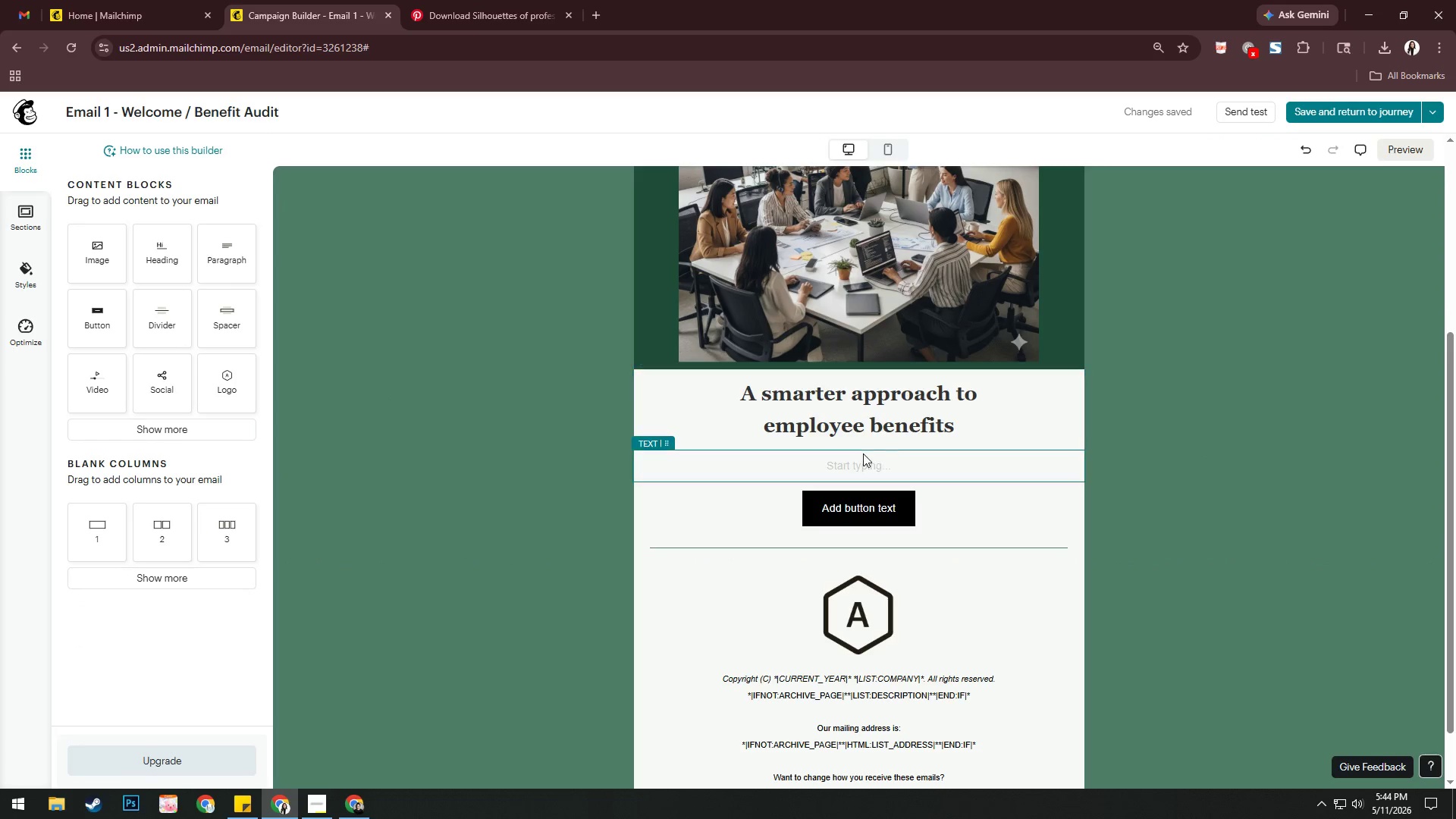 
left_click([867, 462])
 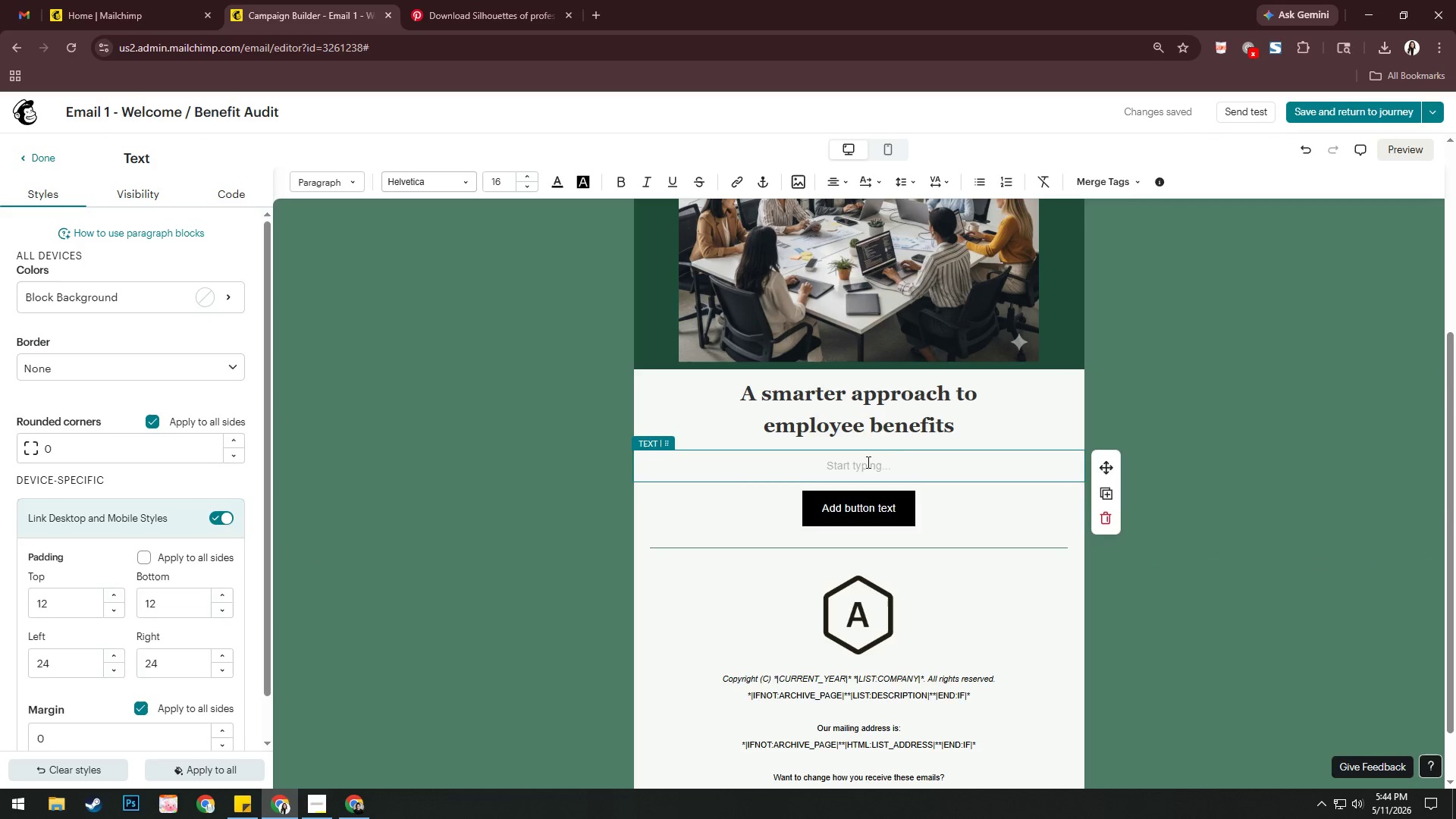 
type(Hi )
 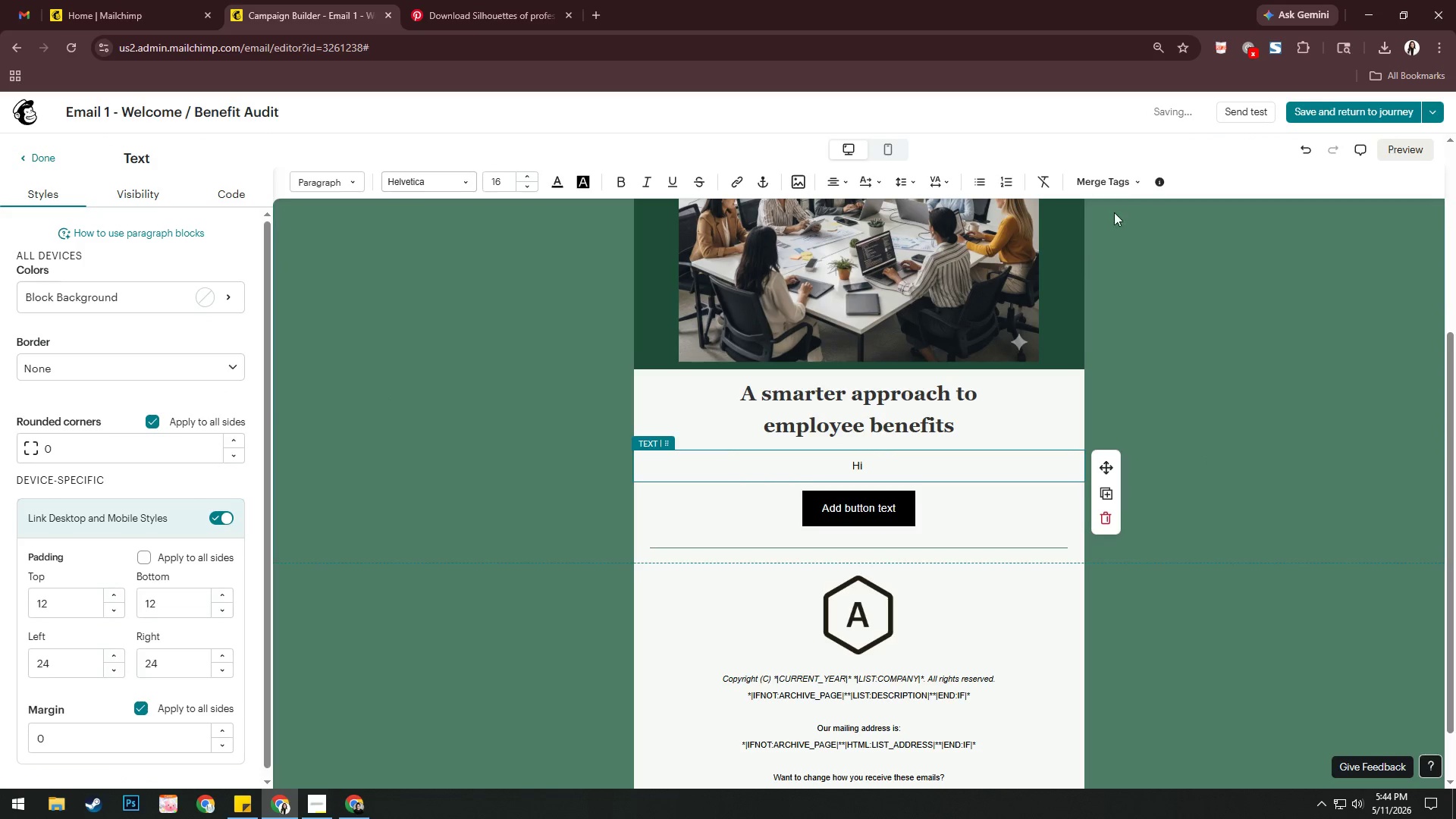 
left_click([1115, 184])
 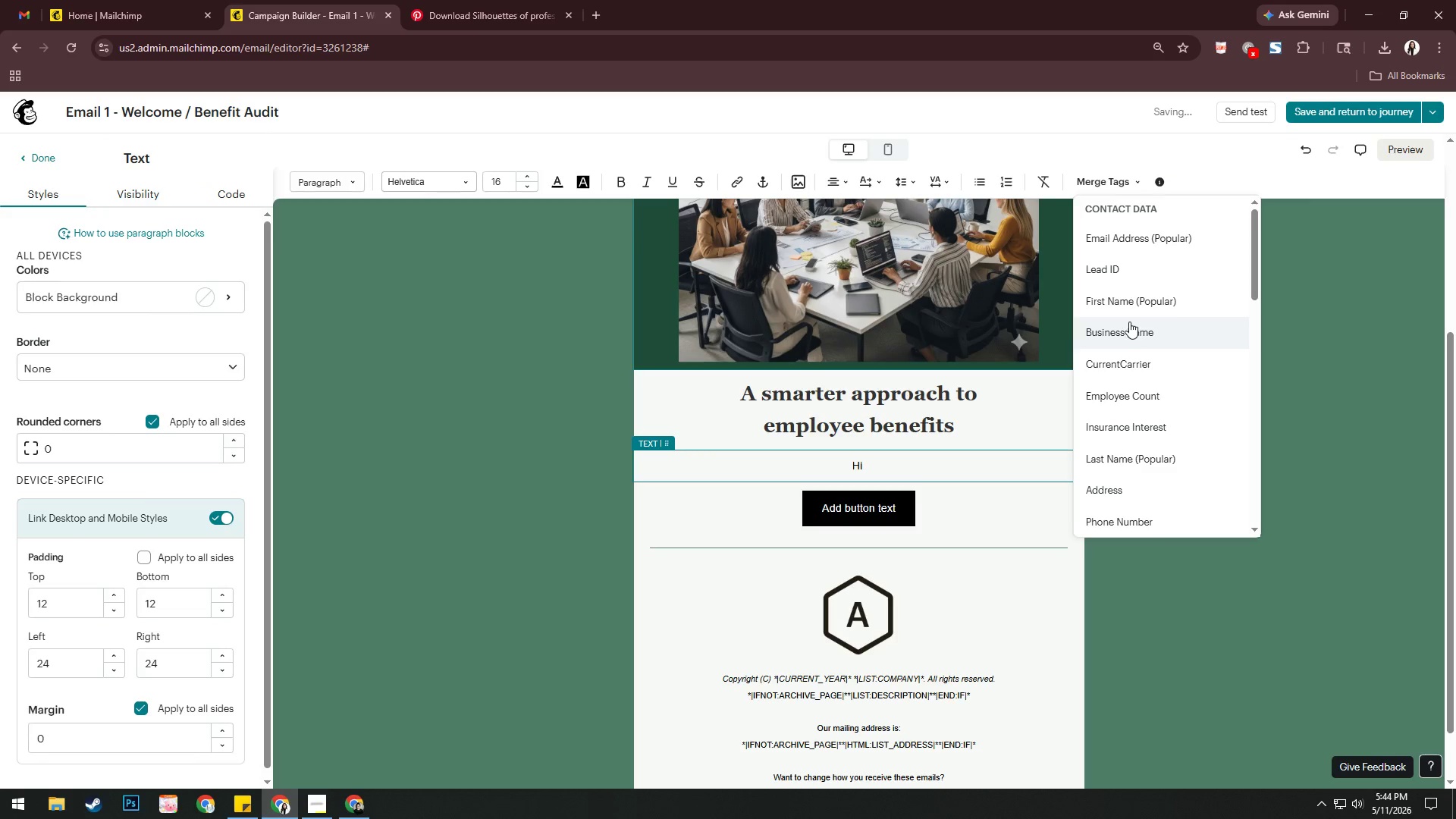 
left_click([1129, 311])
 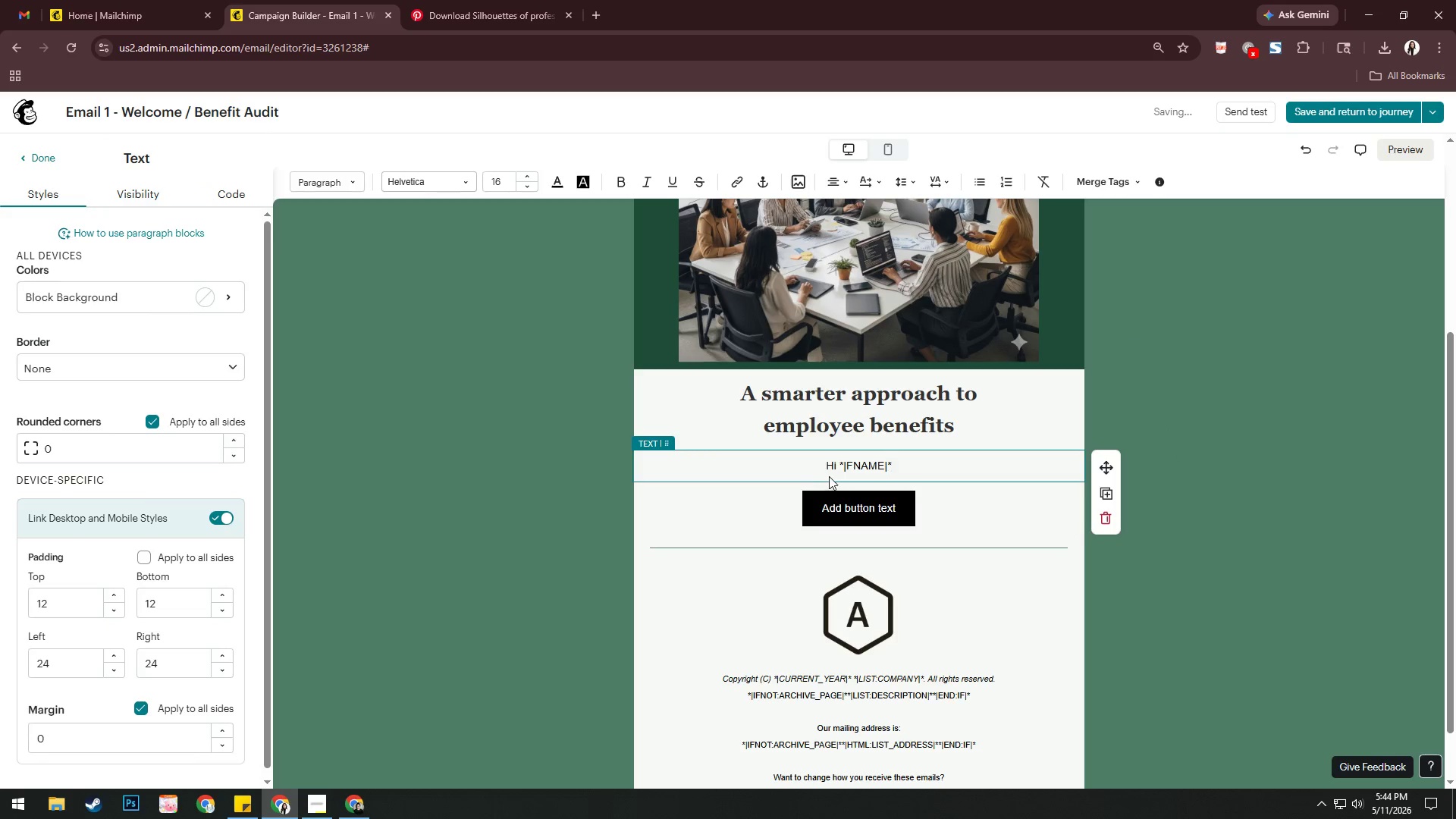 
left_click([827, 465])
 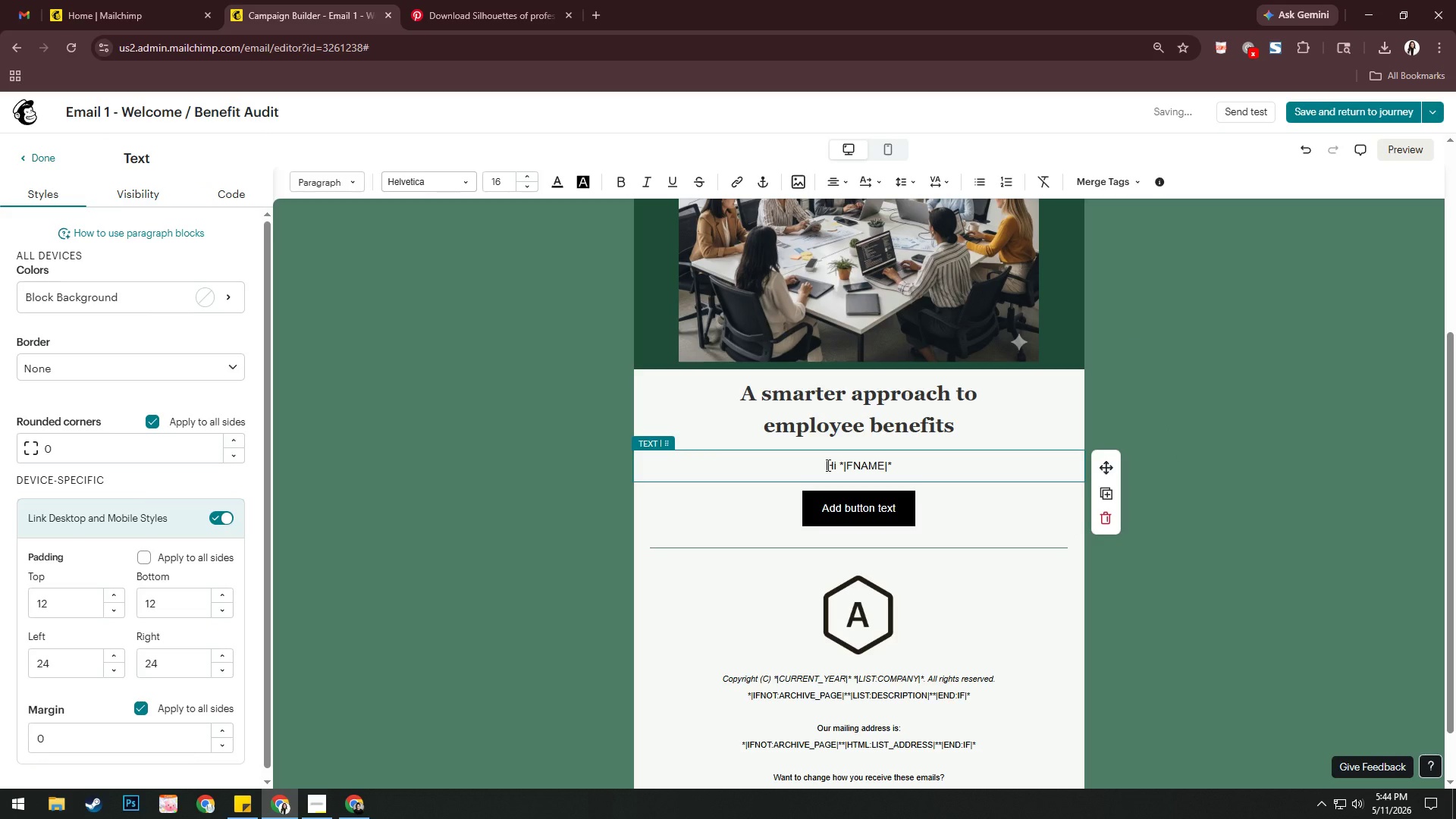 
key(Control+A)
 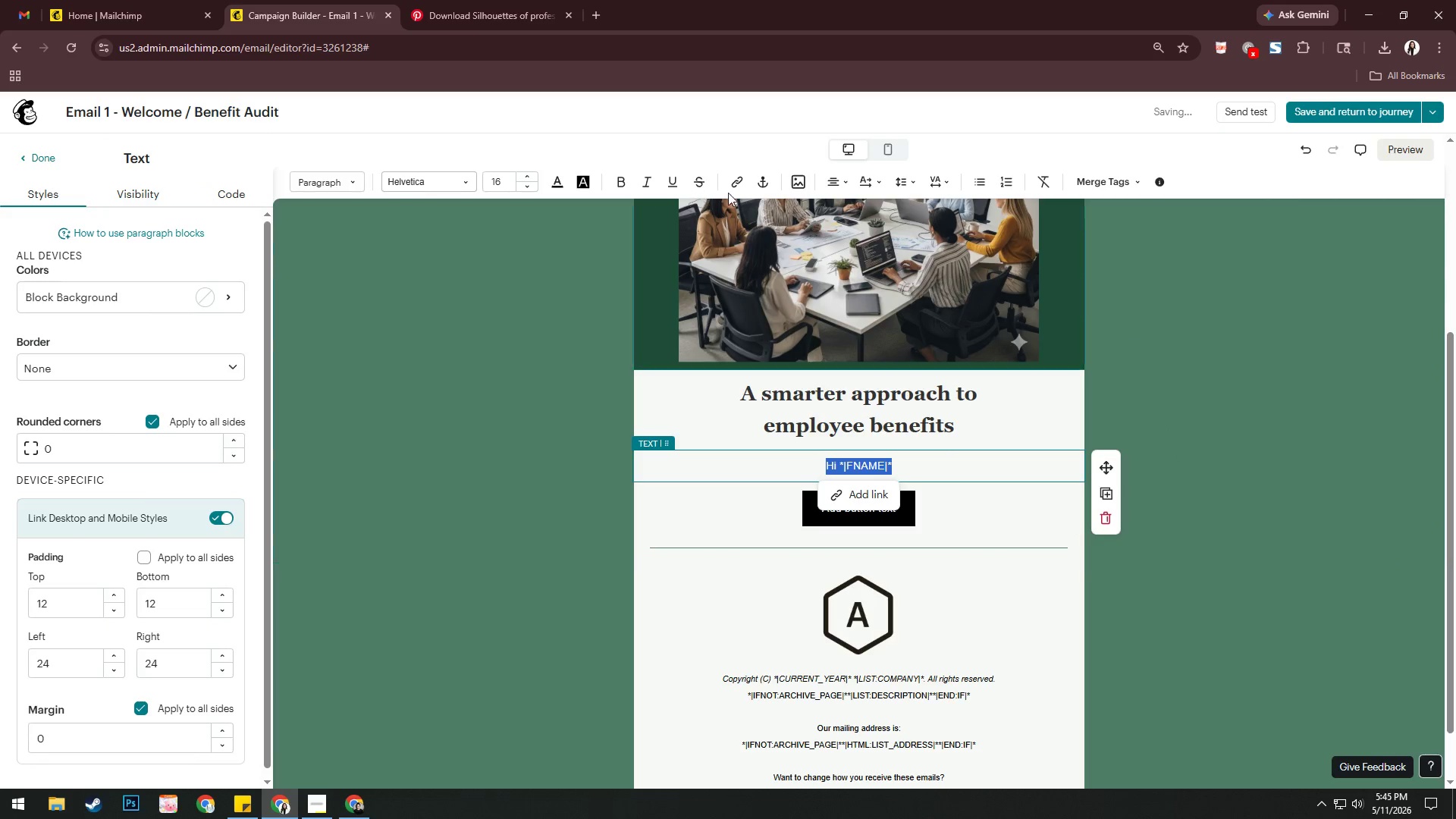 
left_click([842, 184])
 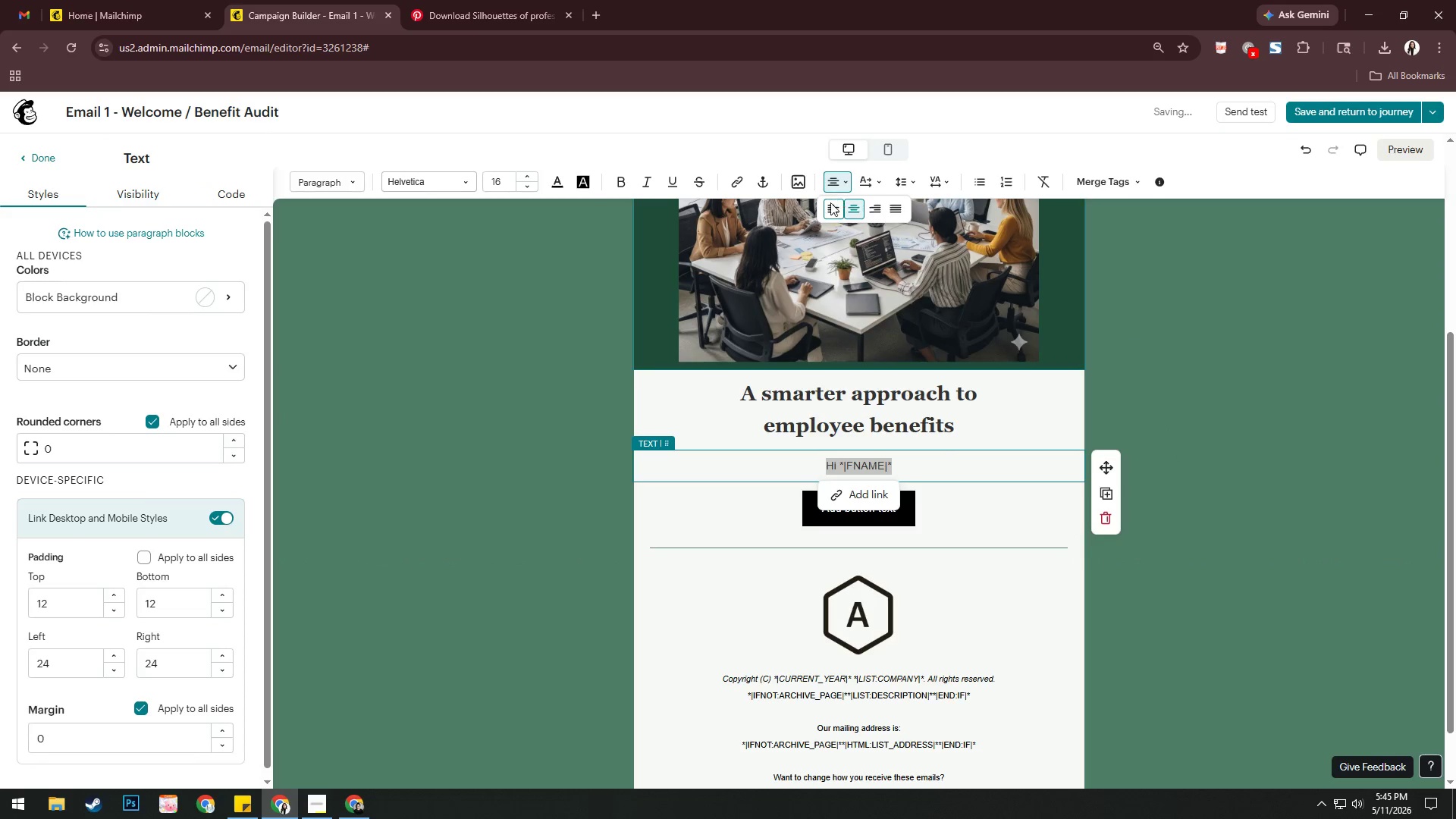 
left_click([830, 205])
 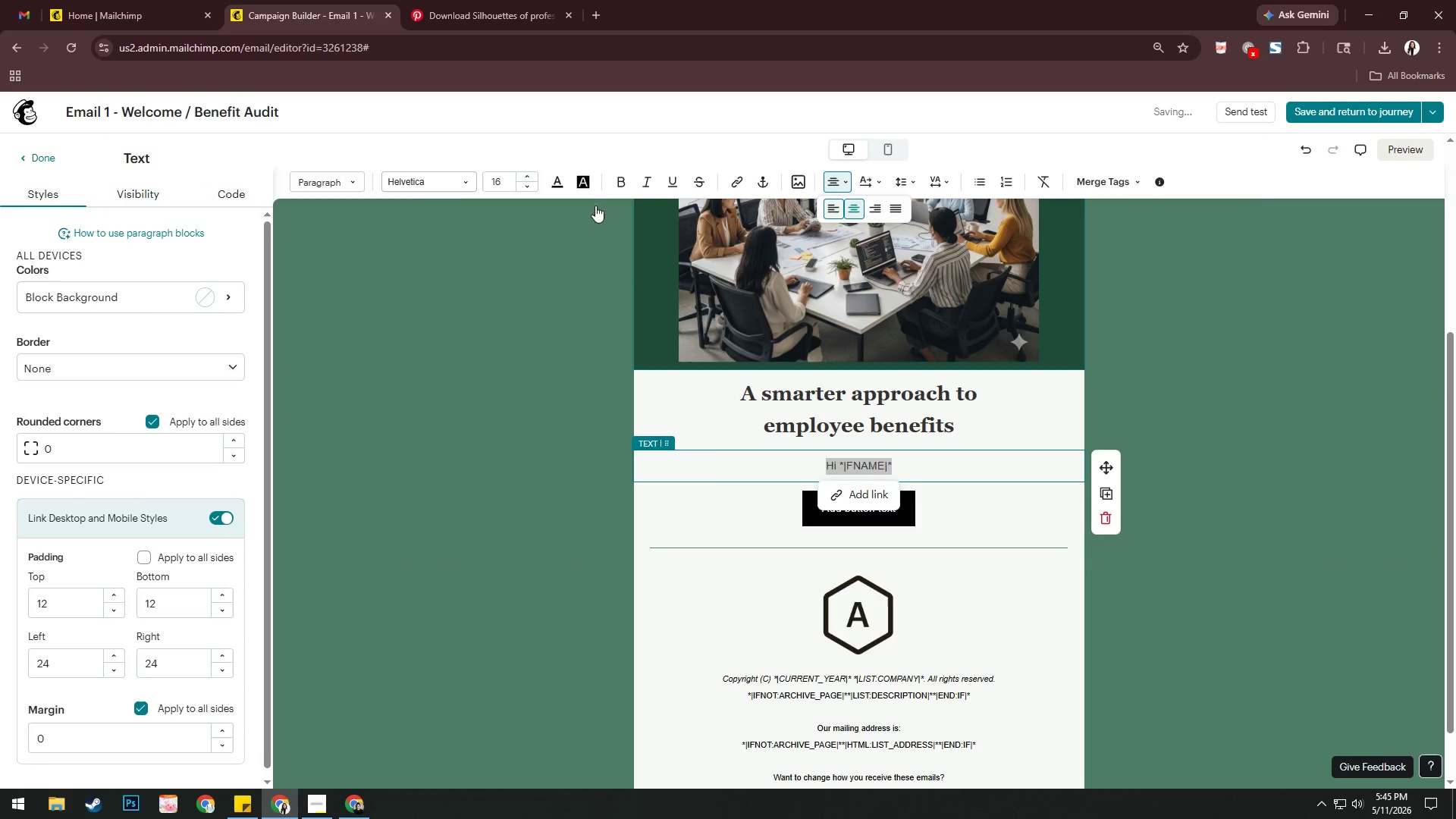 
mouse_move([420, 201])
 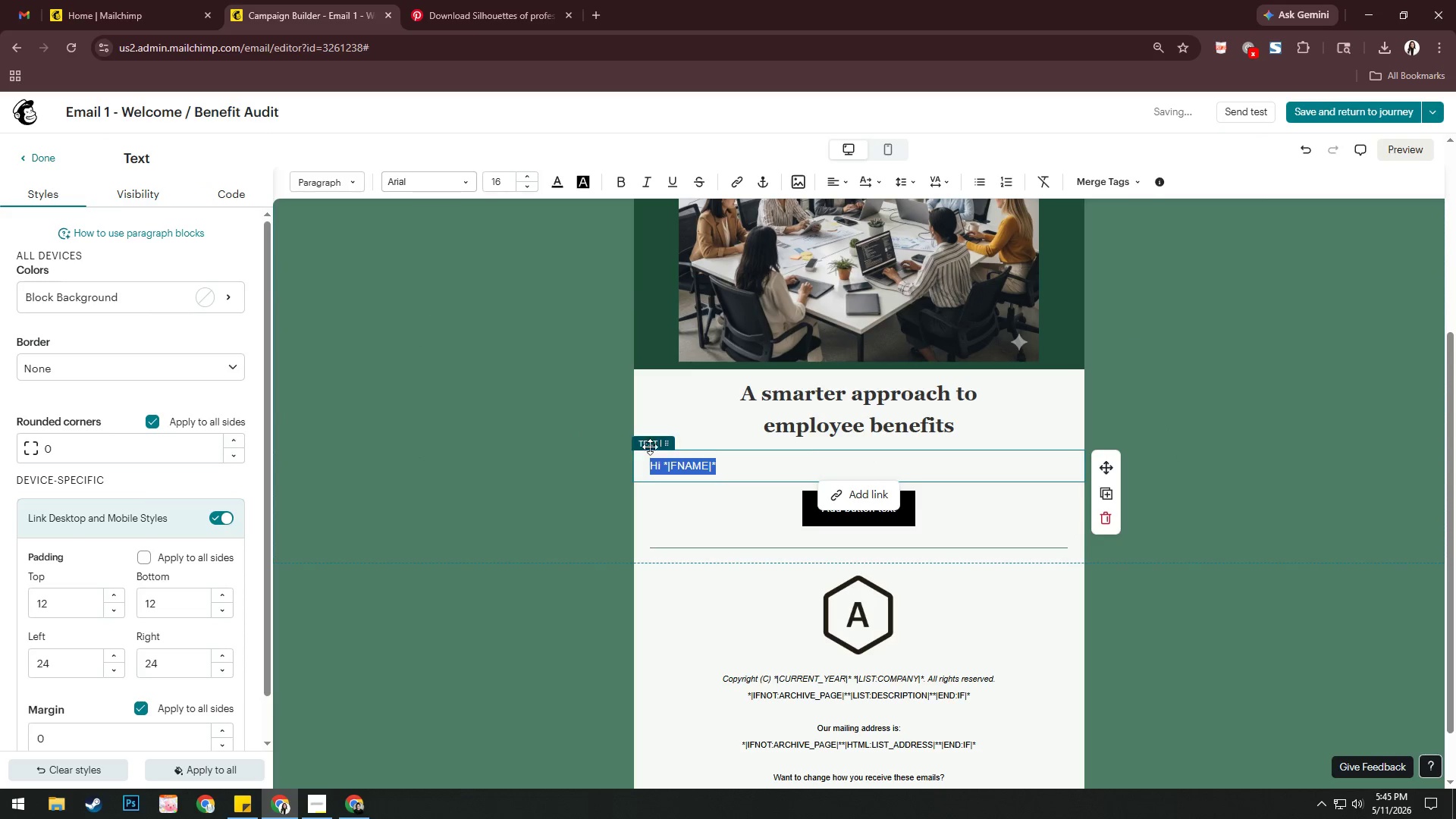 
left_click([731, 462])
 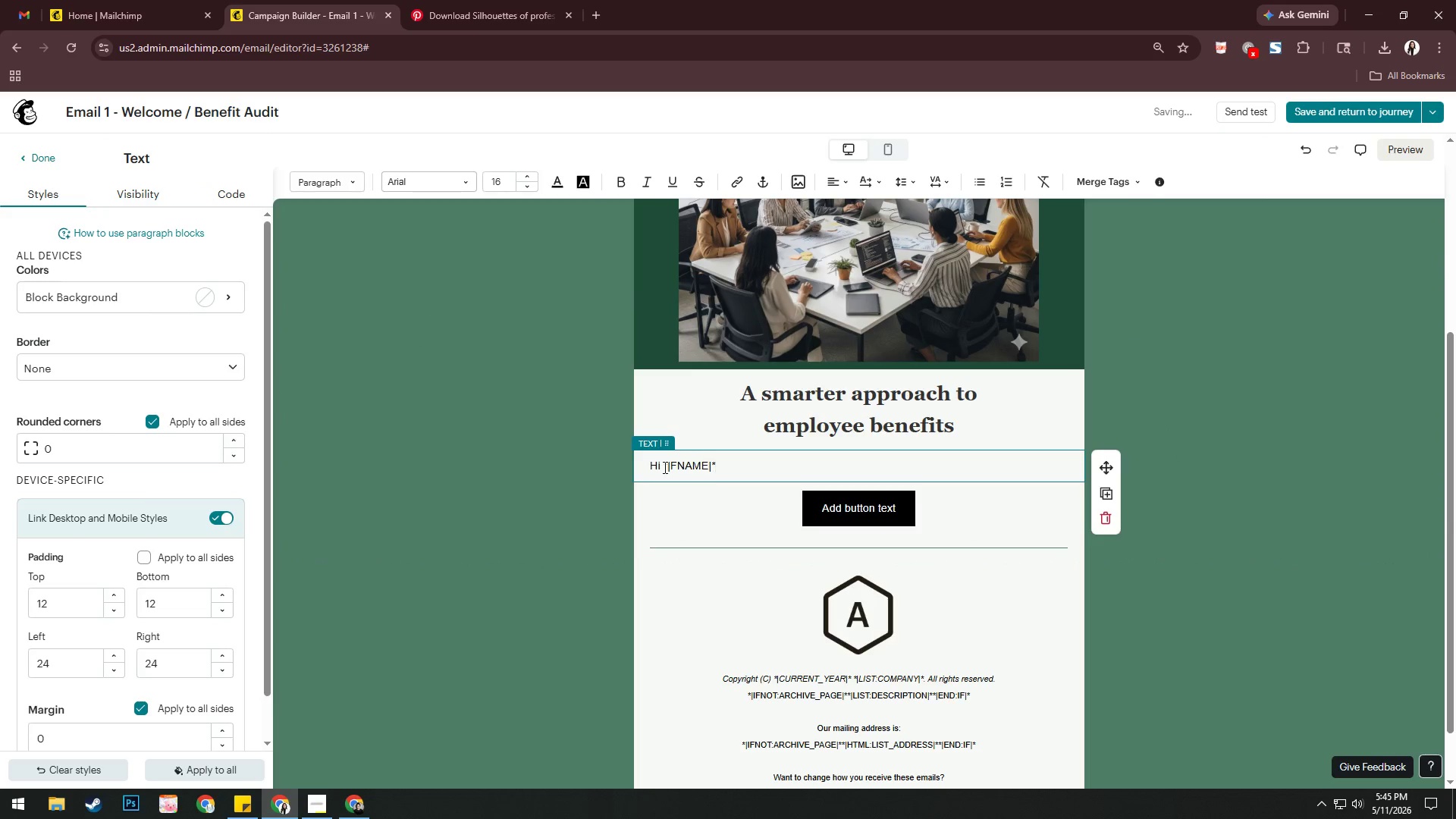 
left_click_drag(start_coordinate=[664, 467], to_coordinate=[784, 466])
 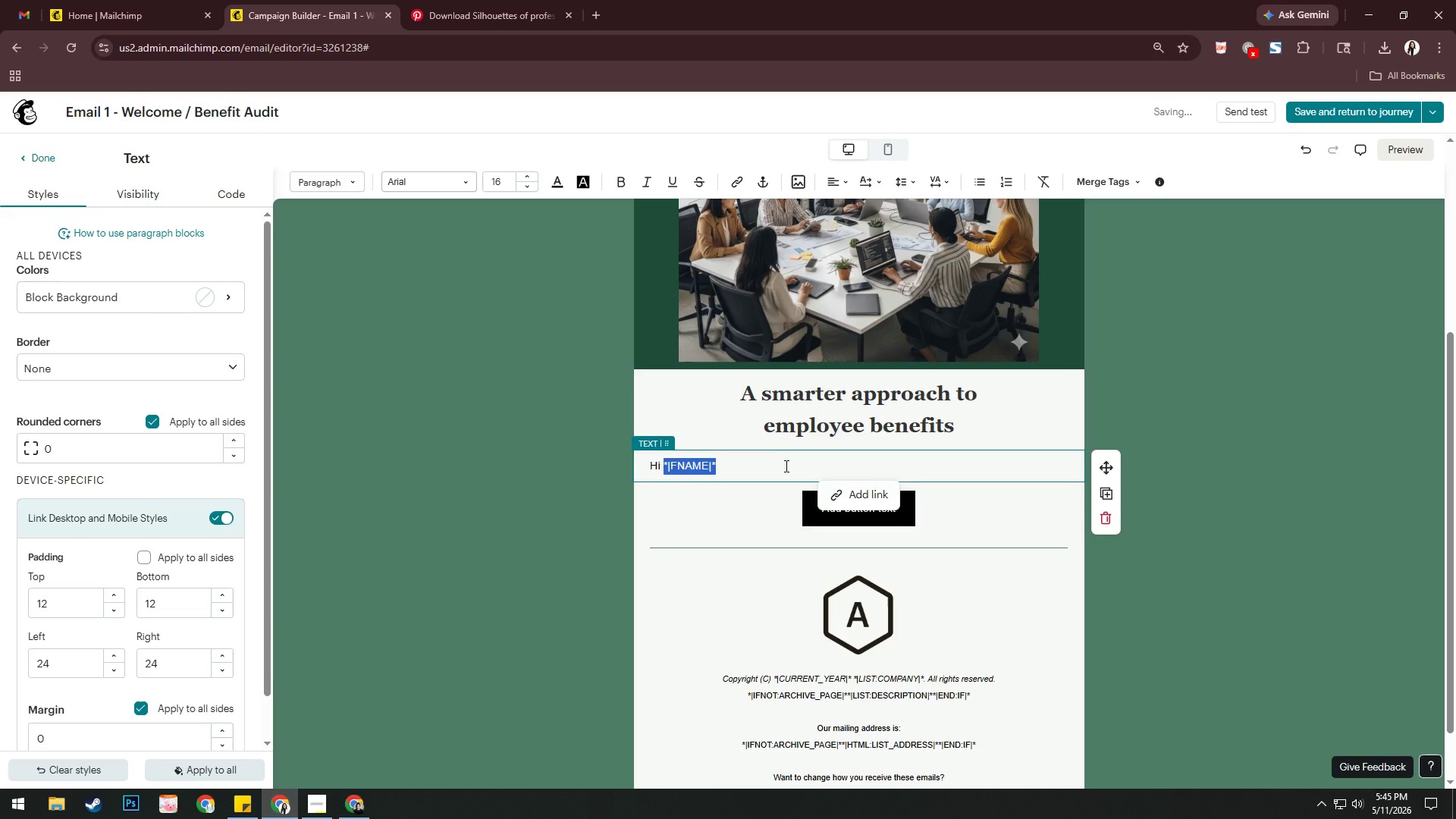 
left_click([785, 466])
 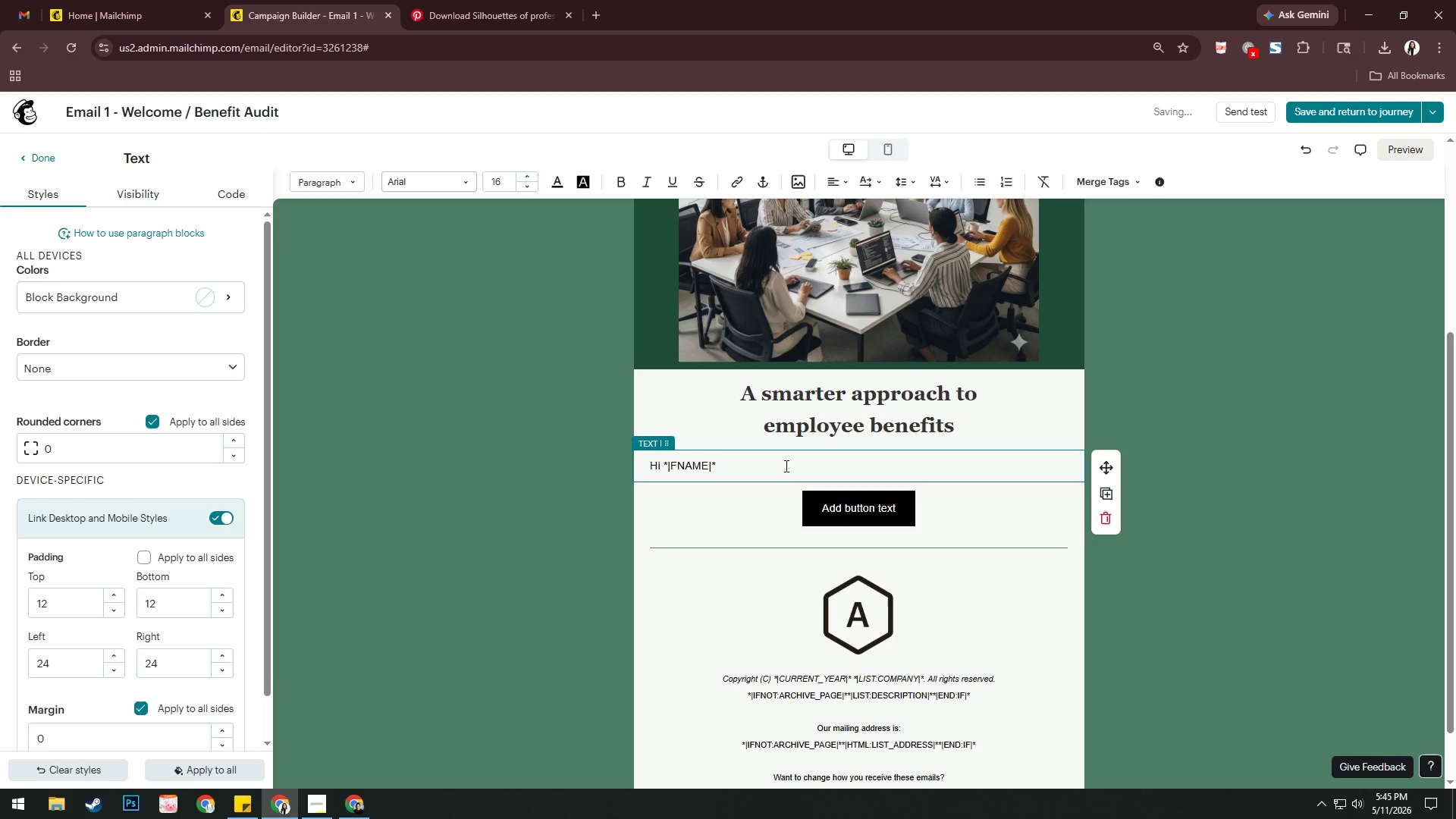 
key(Comma)
 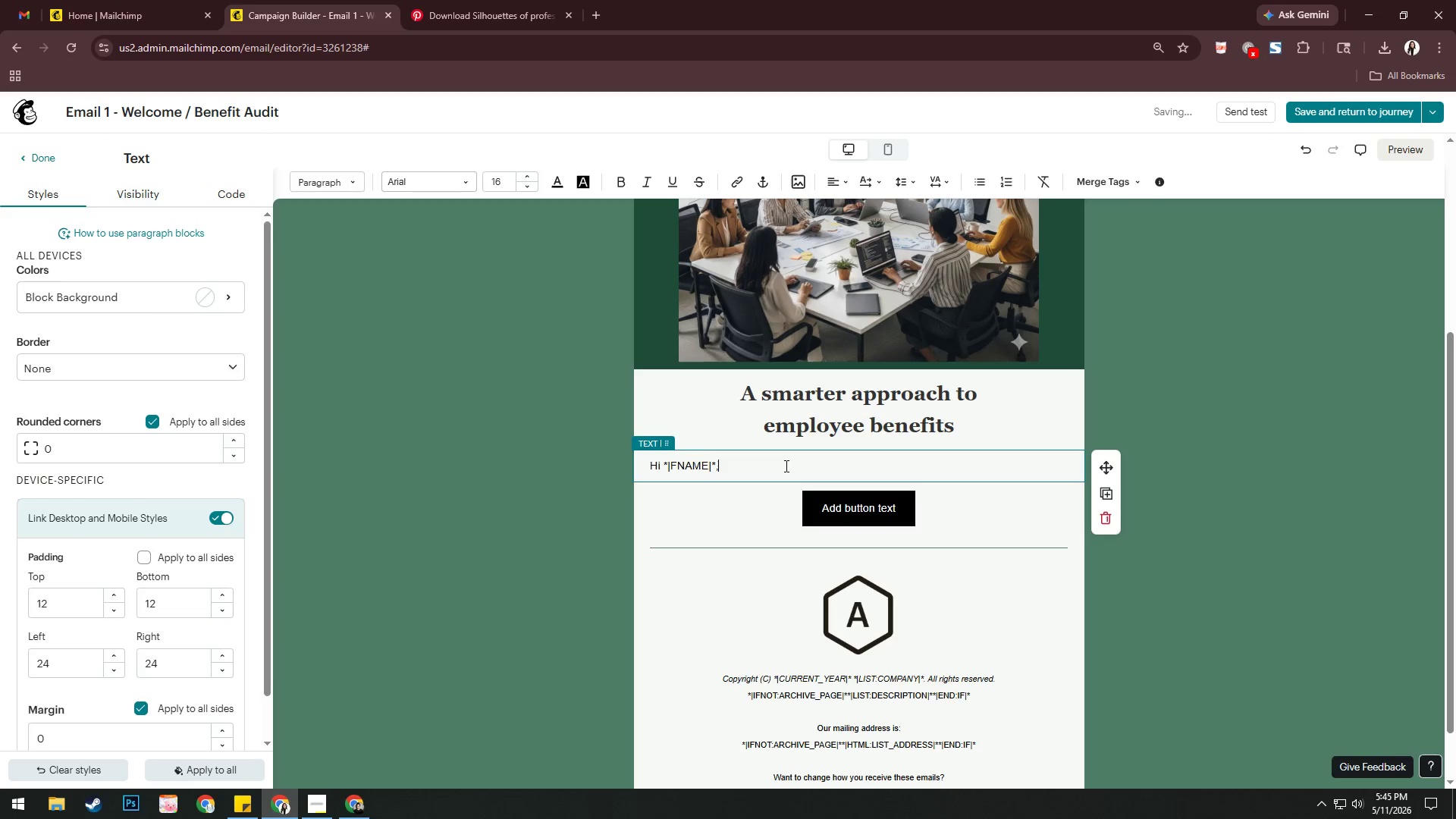 
key(Space)
 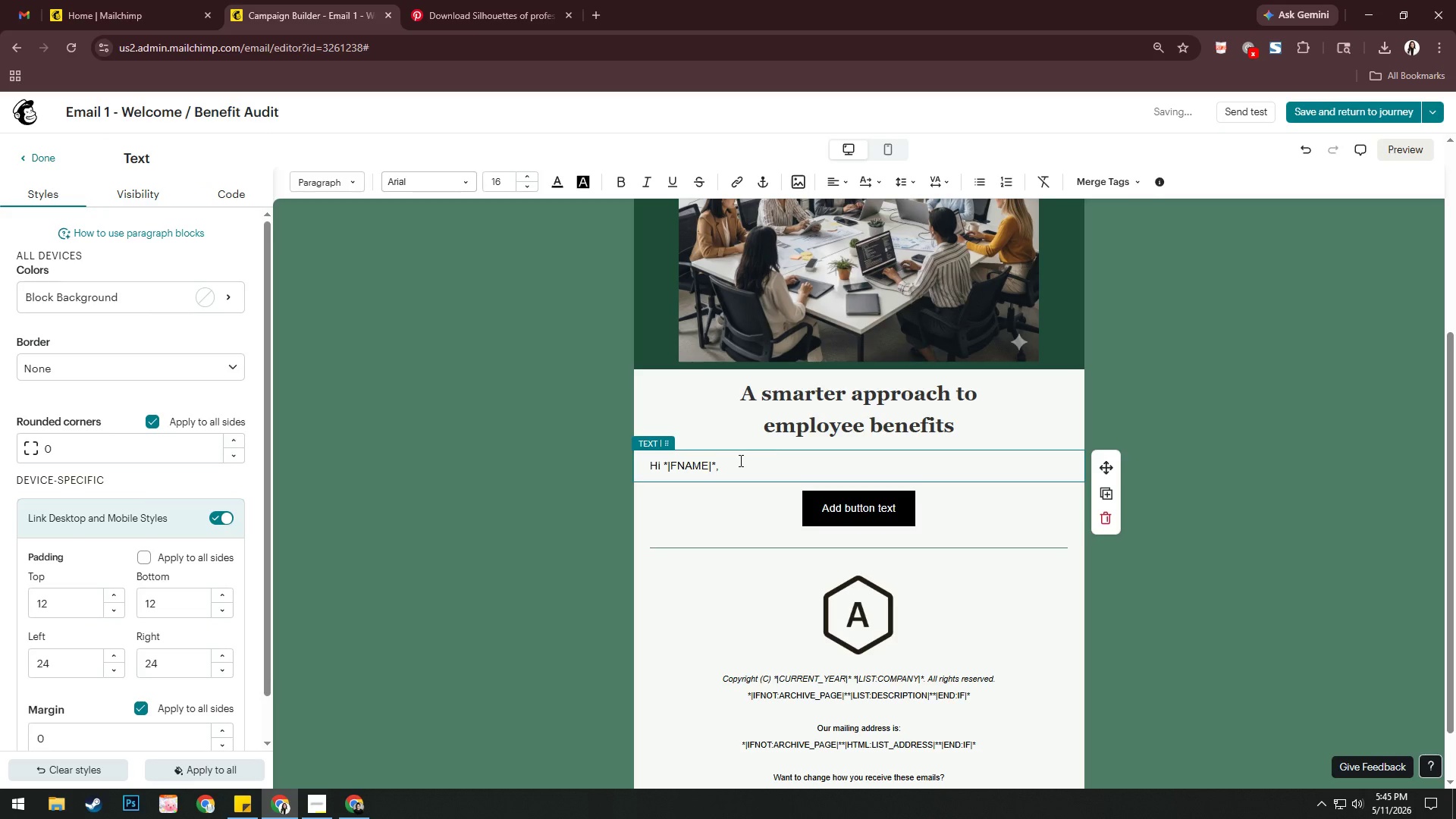 
key(Backspace)
 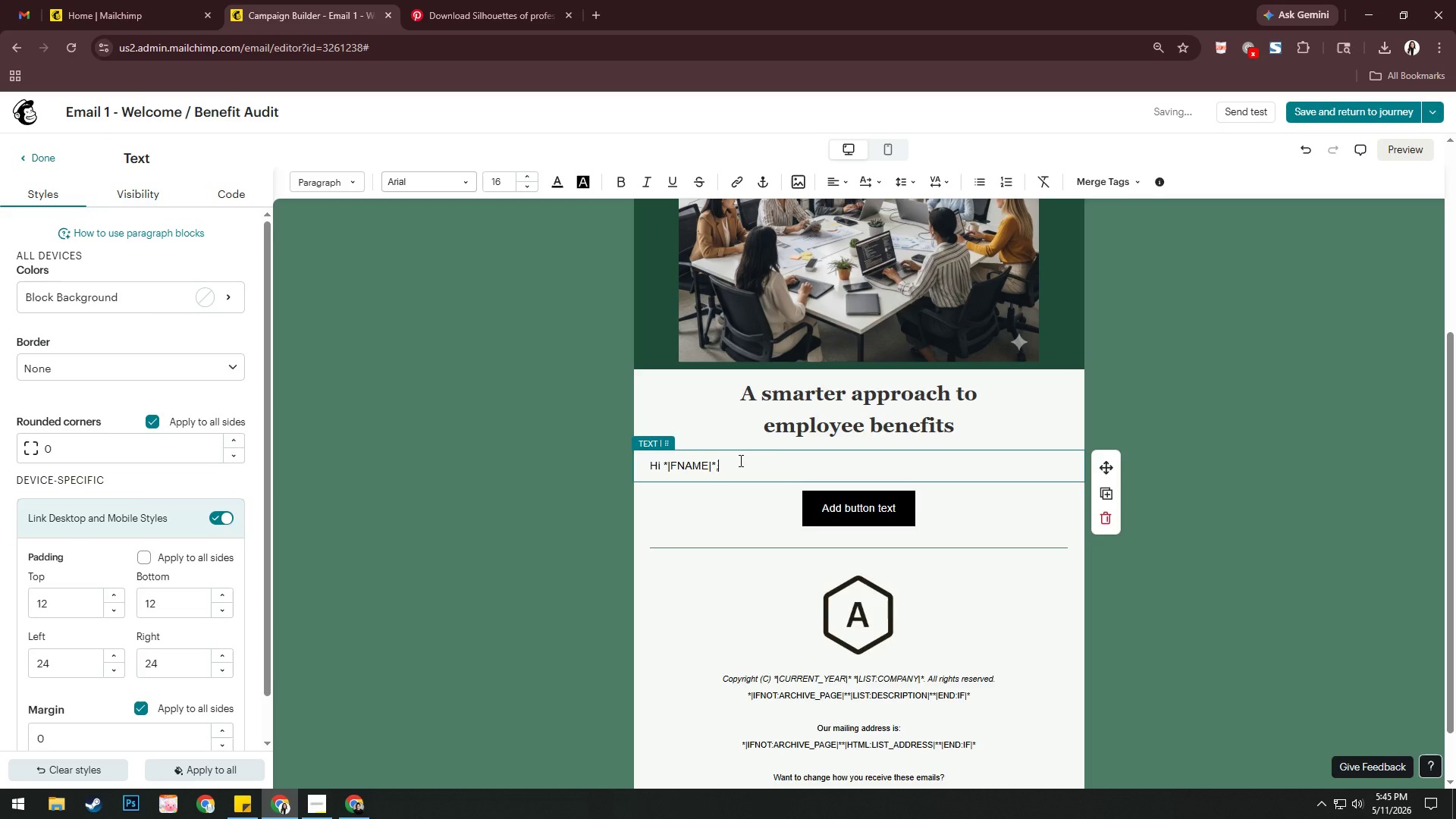 
key(Enter)
 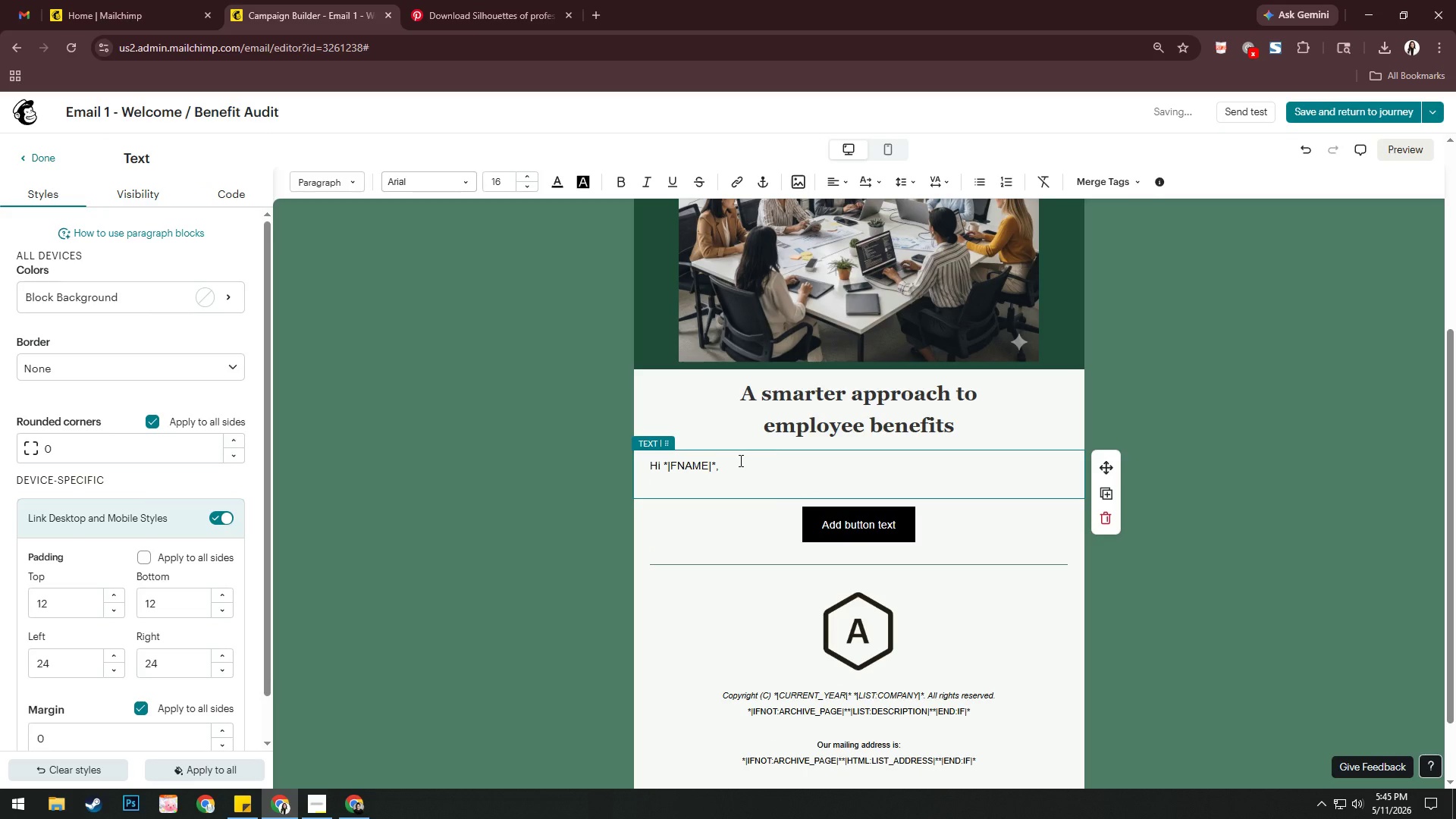 
key(Enter)
 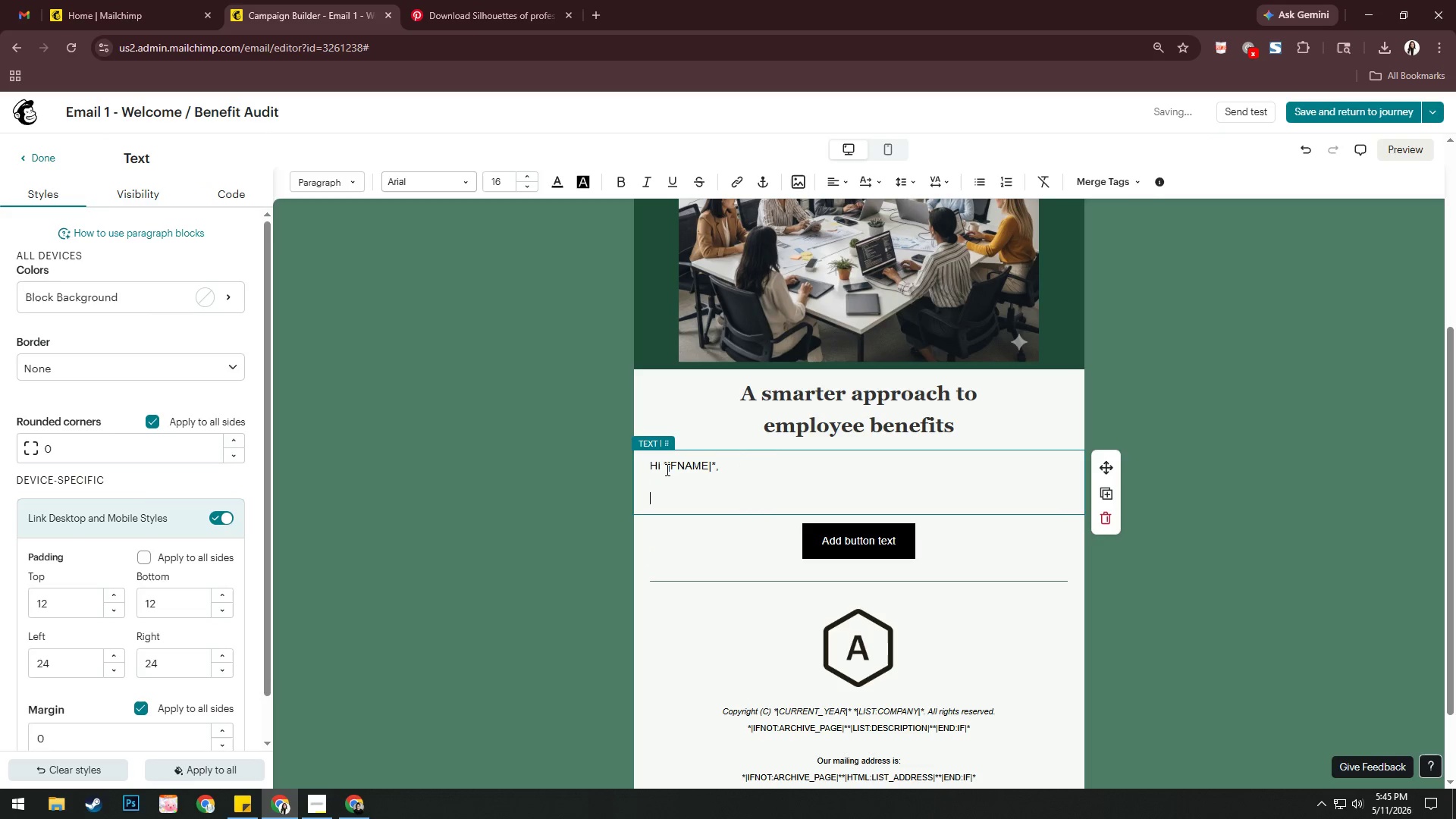 
left_click_drag(start_coordinate=[665, 468], to_coordinate=[716, 465])
 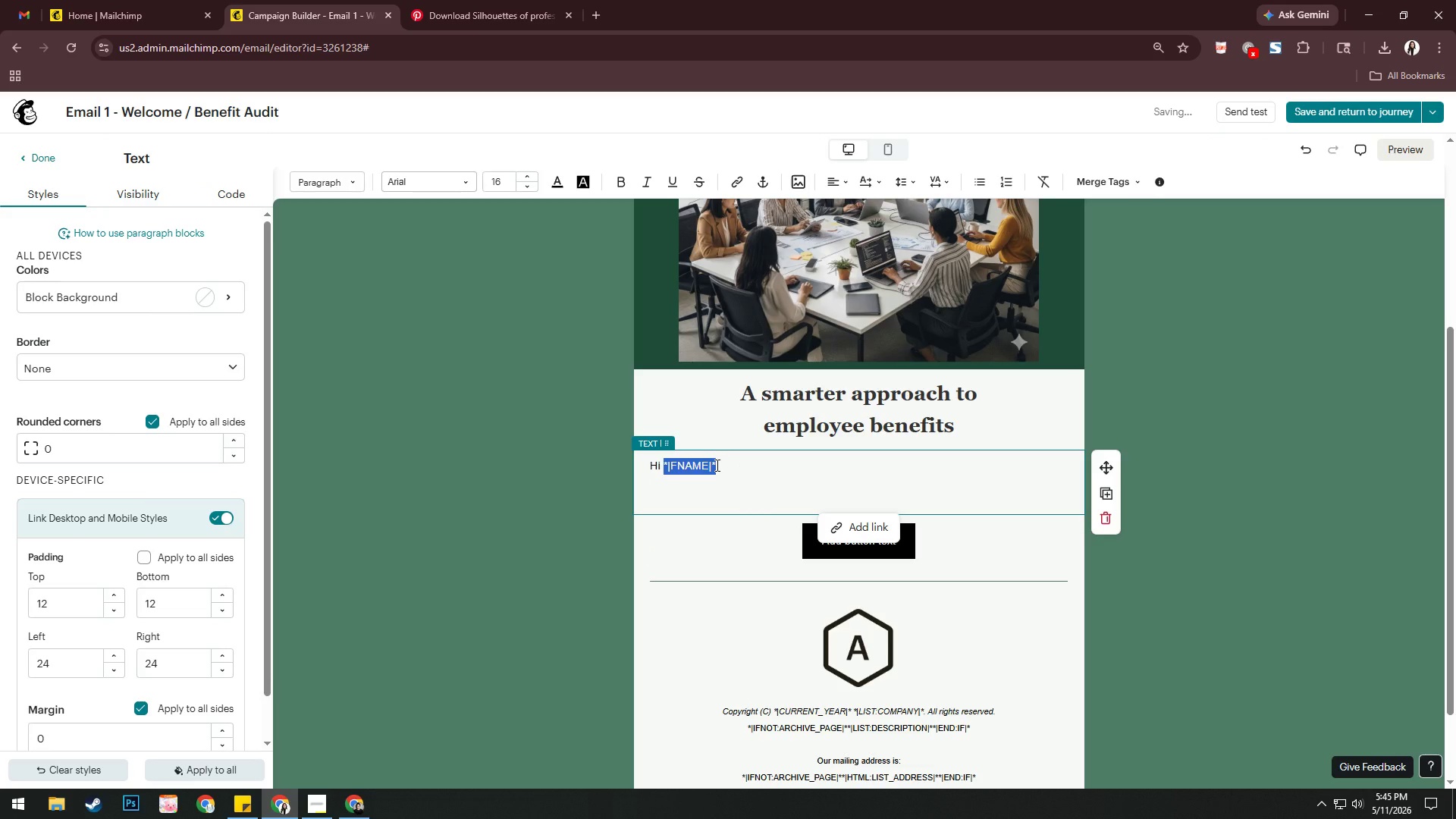 
key(Control+B)
 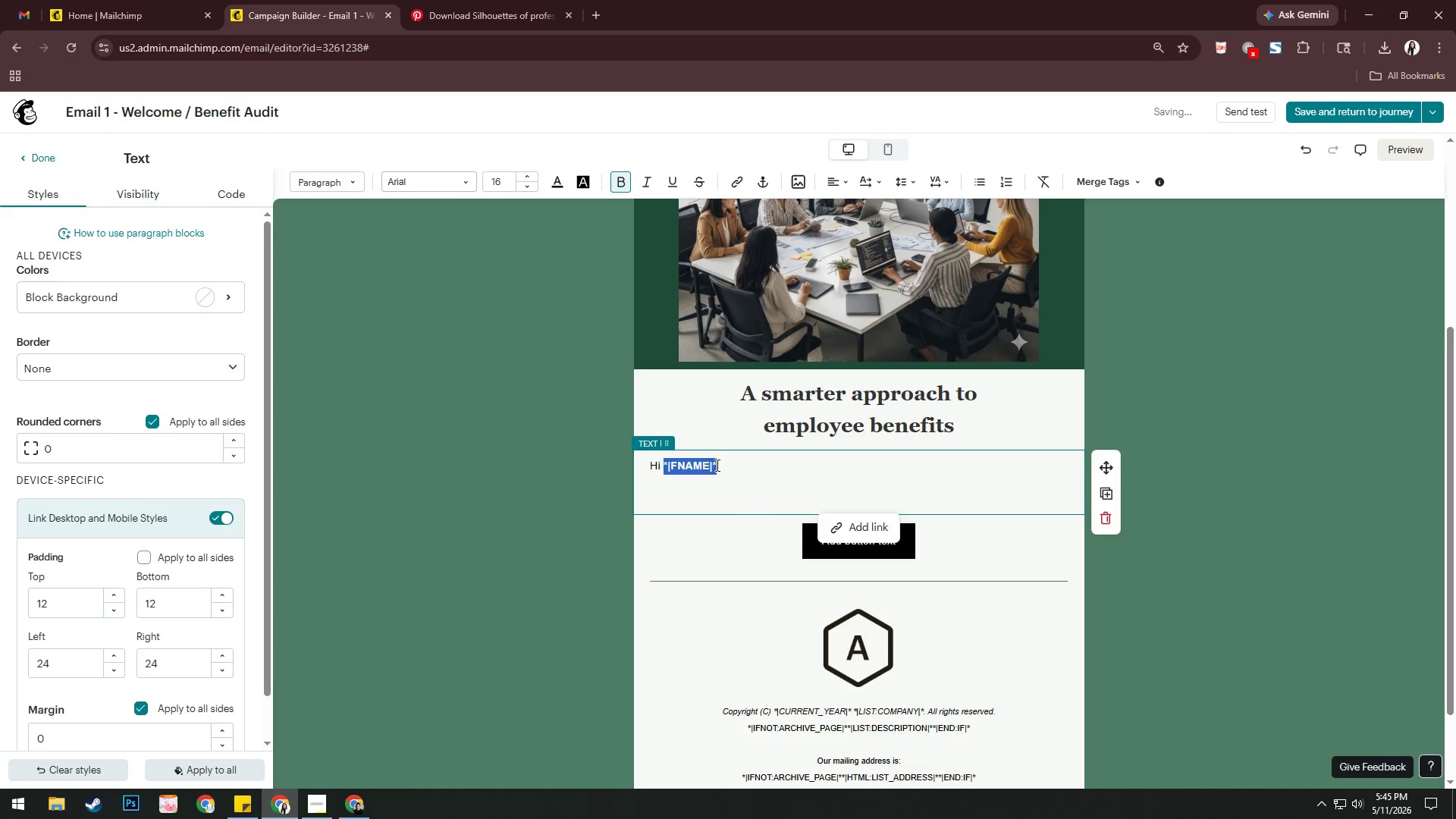 
key(Control+I)
 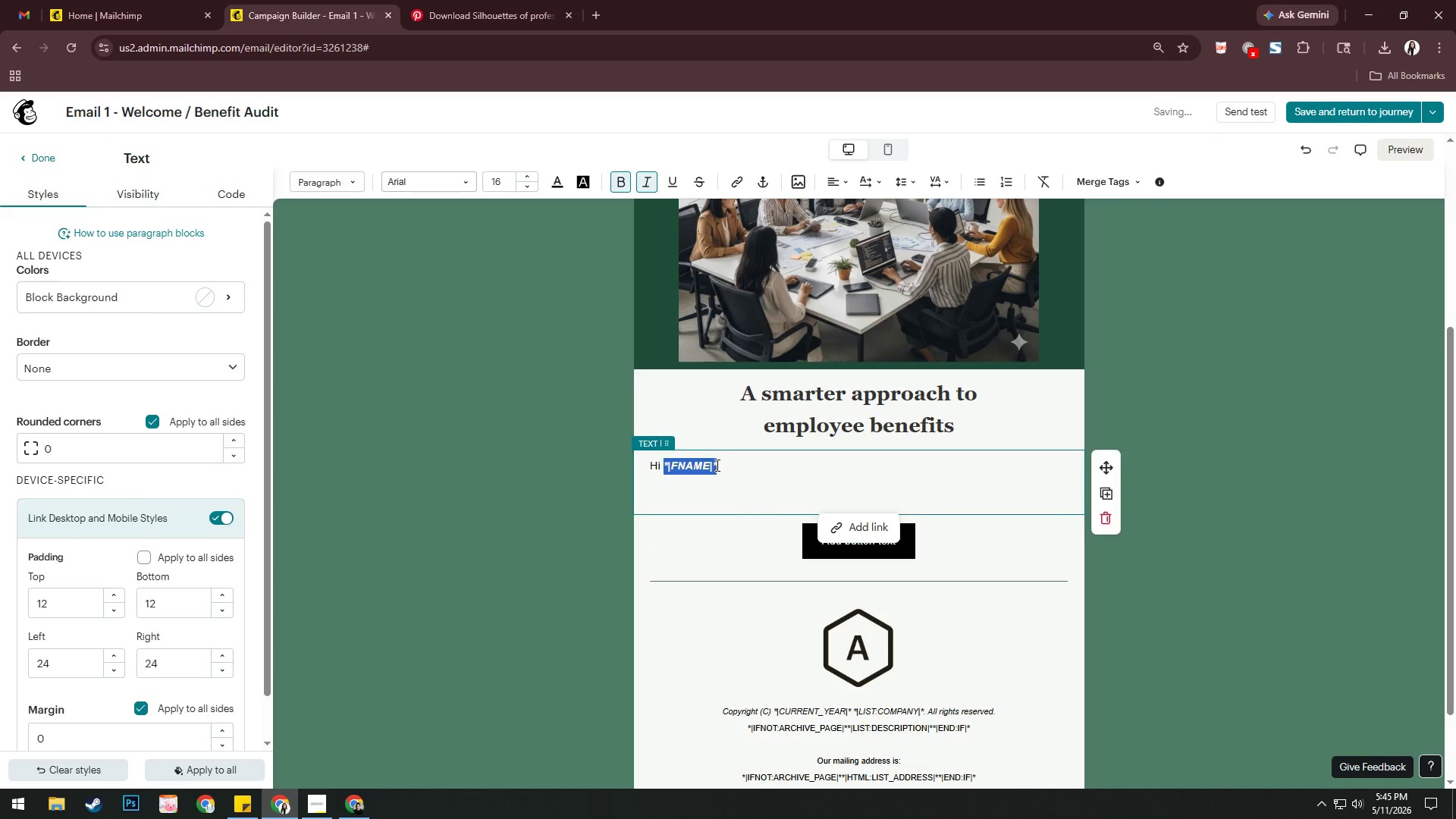 
left_click([701, 504])
 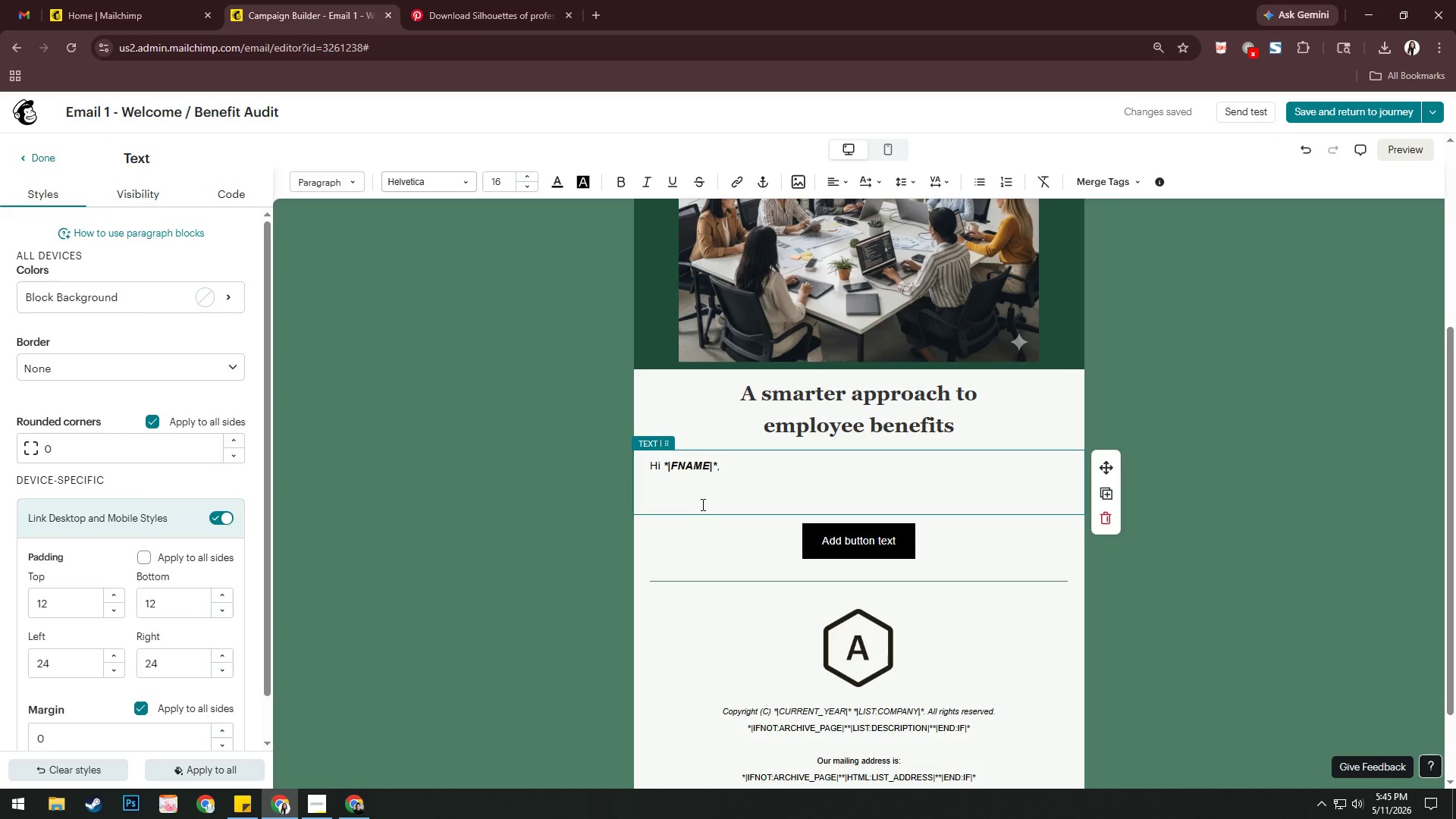 
type(At )
key(Backspace)
key(Backspace)
key(Backspace)
 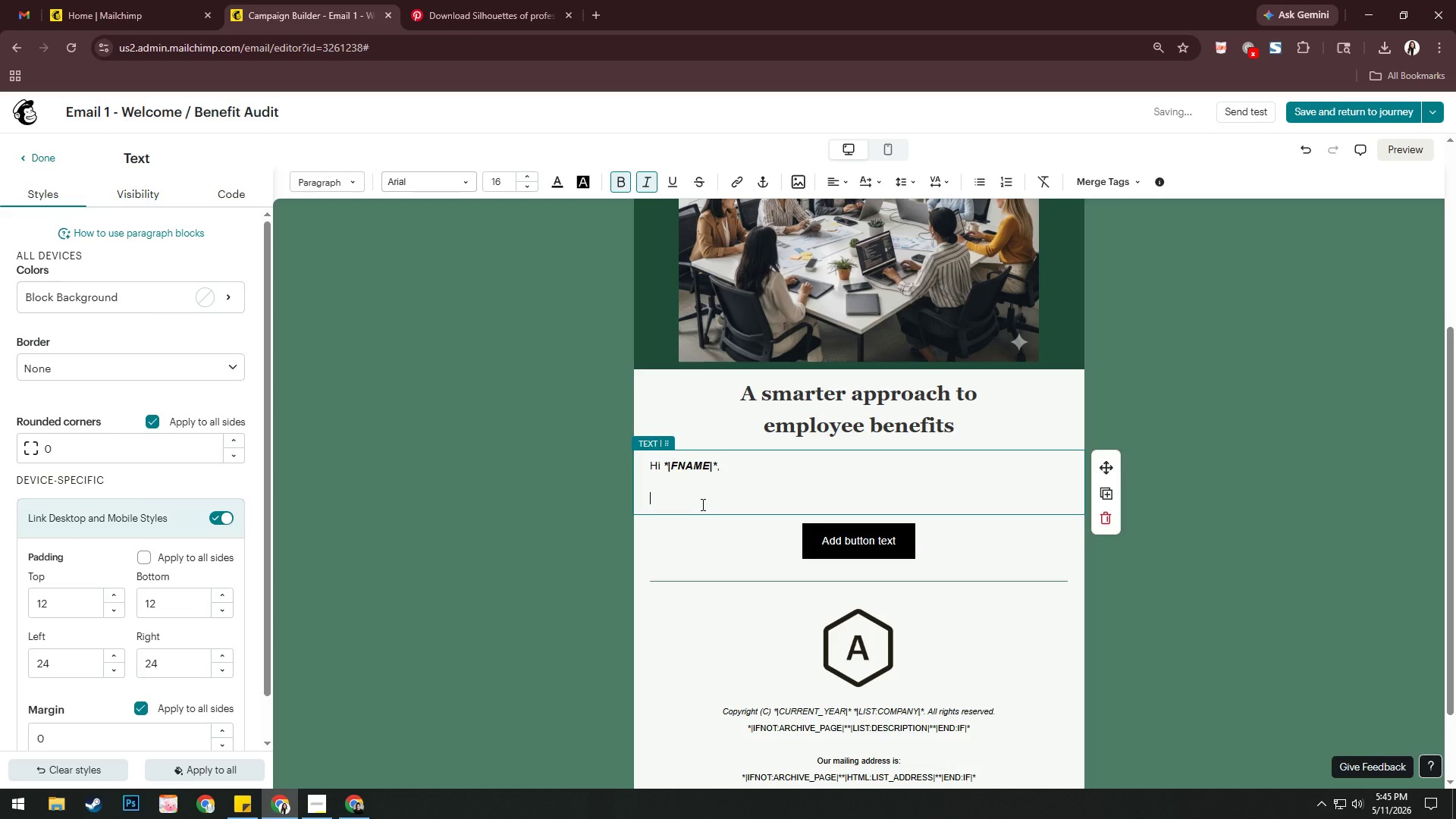 
key(Control+B)
 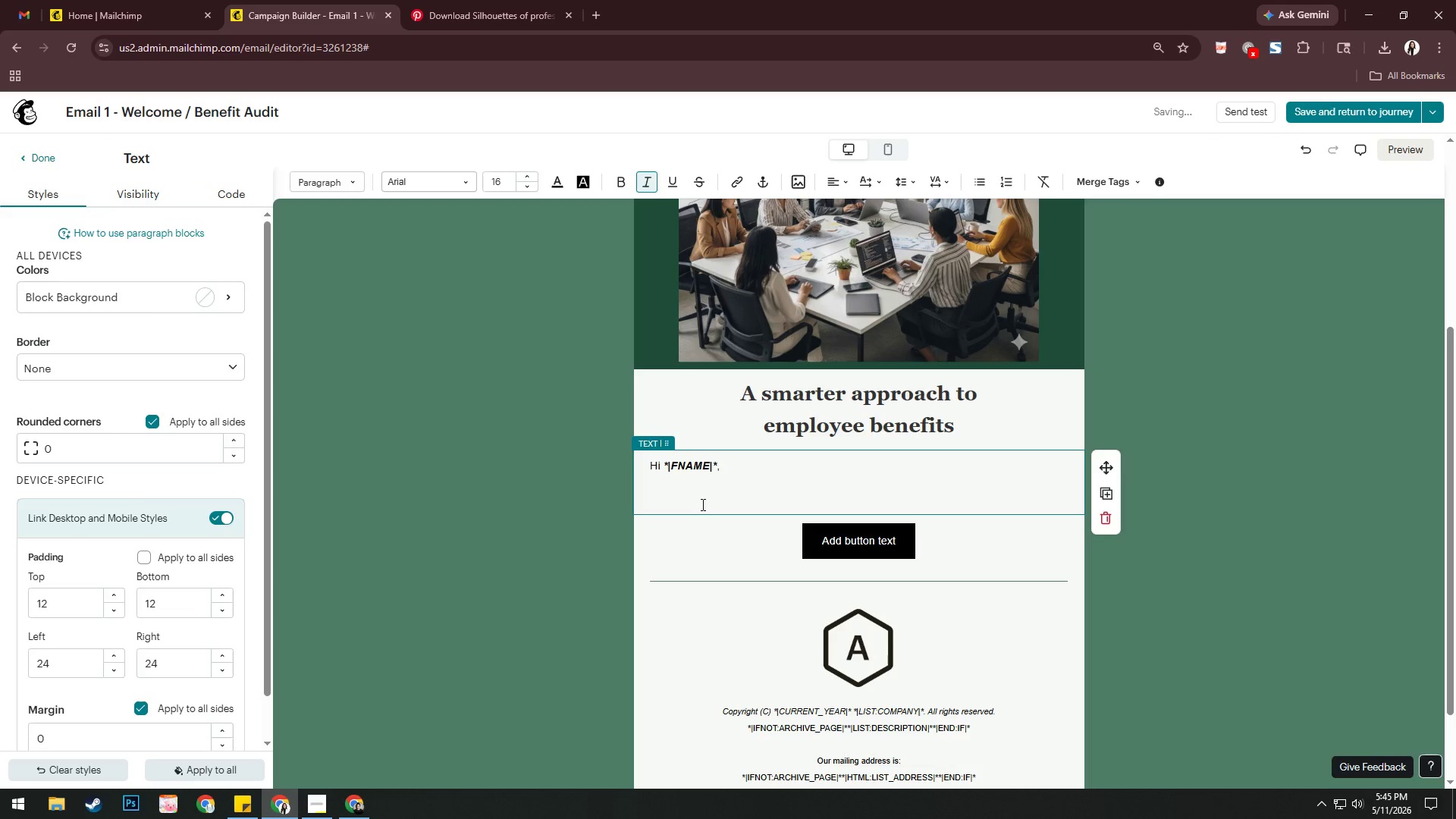 
key(Control+I)
 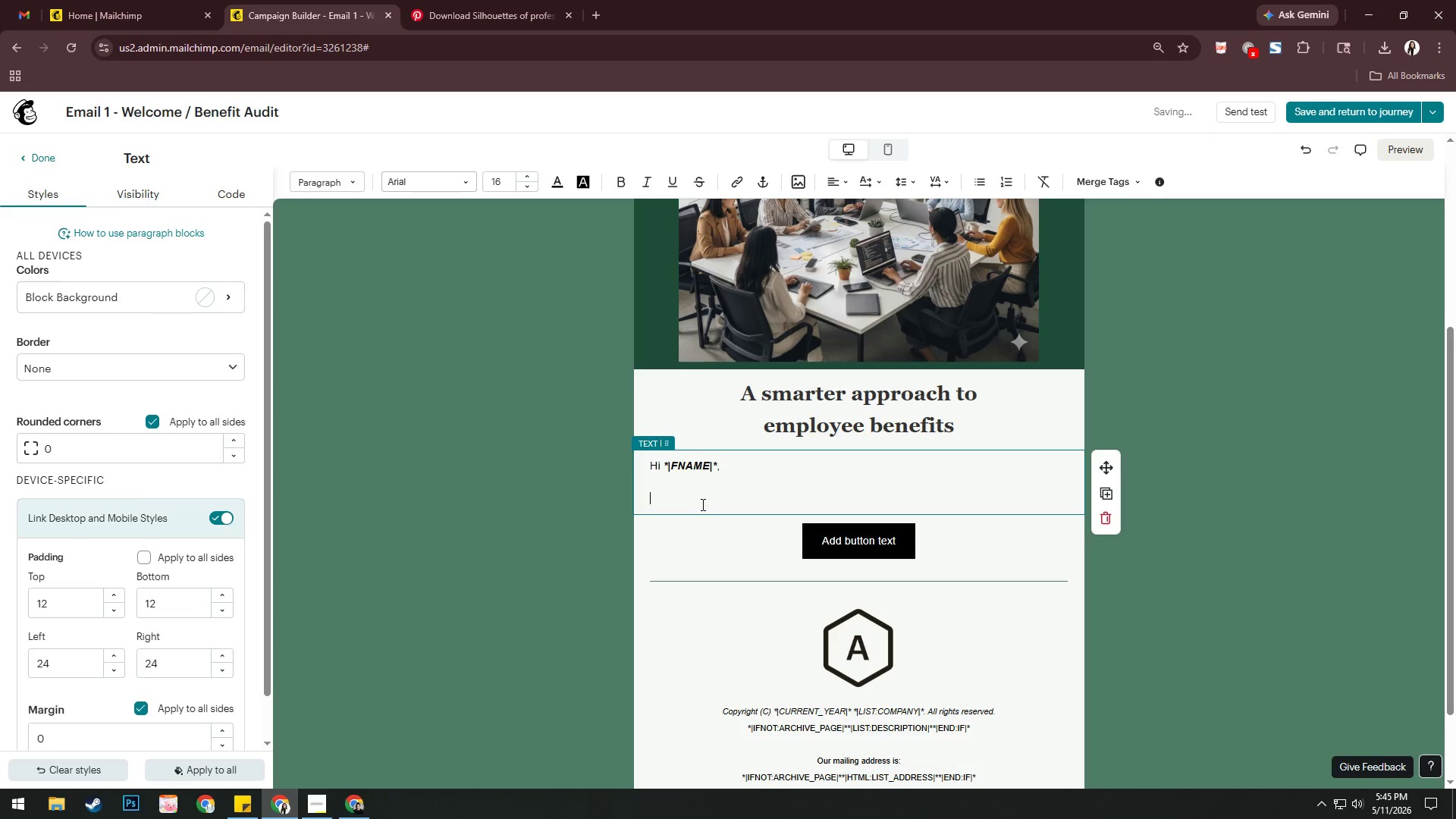 
type(At Evergreen Heak)
key(Backspace)
type(lth & Benefits)
 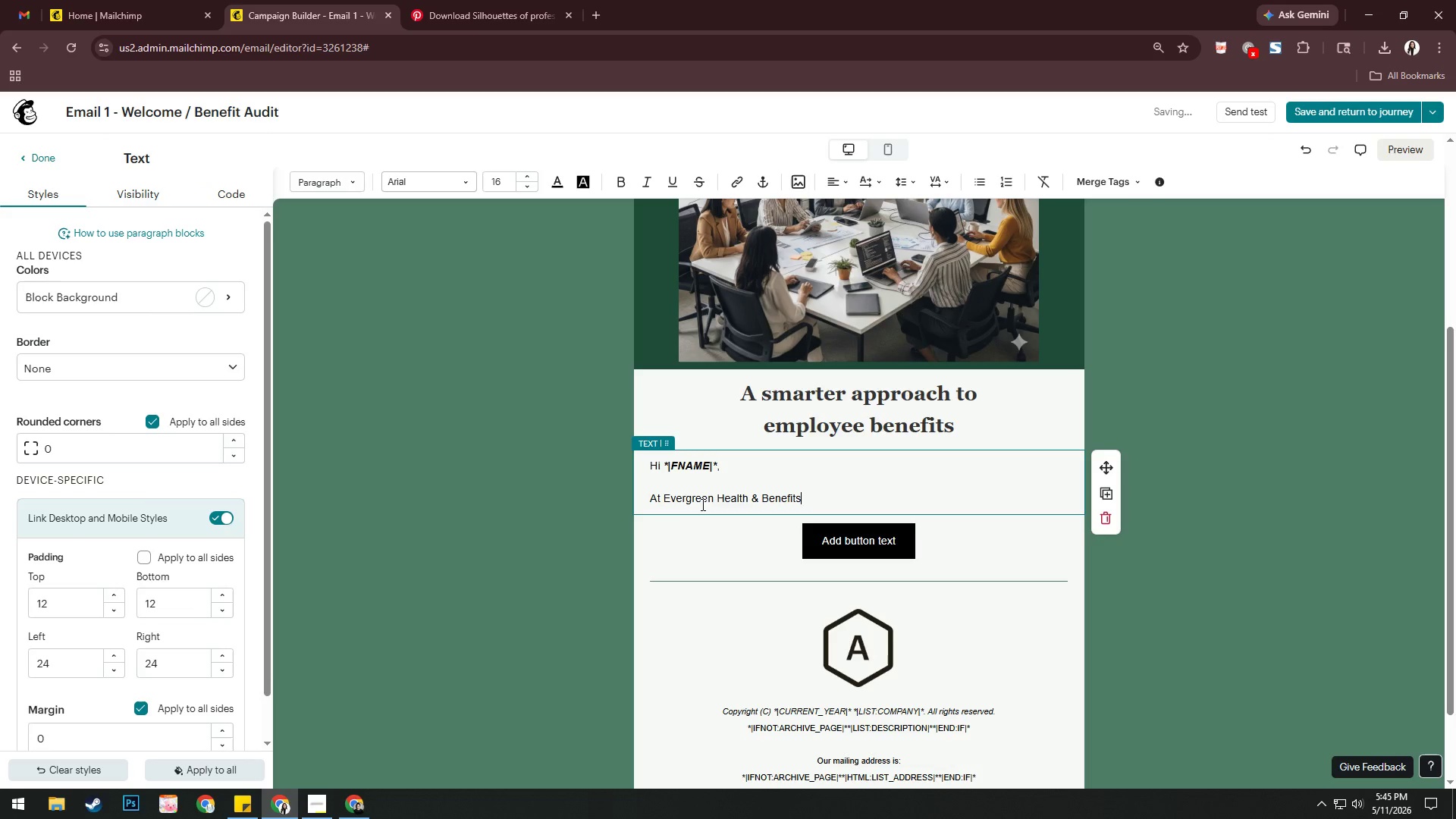 
type(, we e)
key(Backspace)
type(help gw)
key(Backspace)
type(rowing business)
 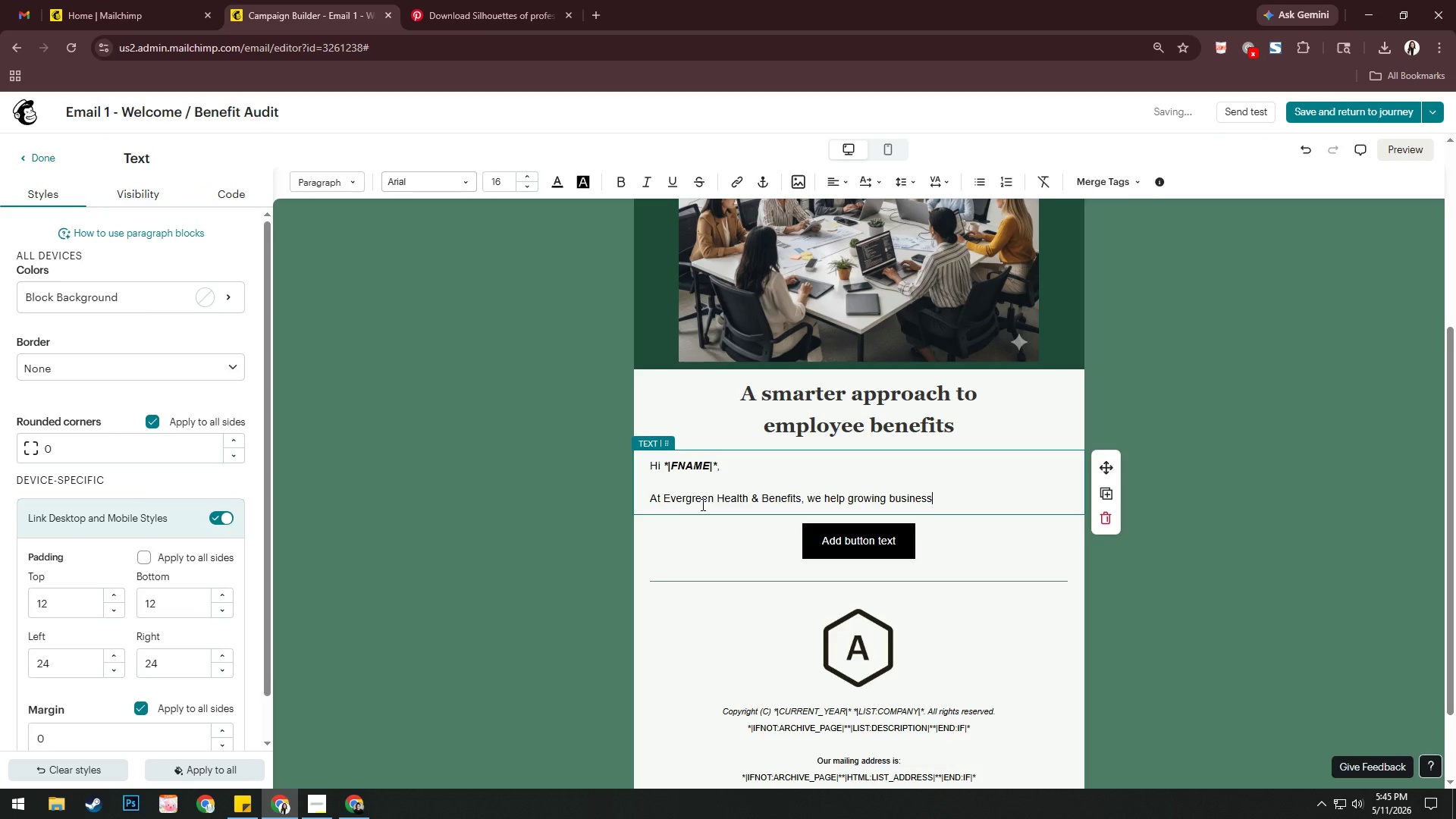 
type(es eva;uate )
key(Backspace)
key(Backspace)
key(Backspace)
key(Backspace)
key(Backspace)
key(Backspace)
type(luate whteh)
key(Backspace)
key(Backspace)
key(Backspace)
type(ether )
 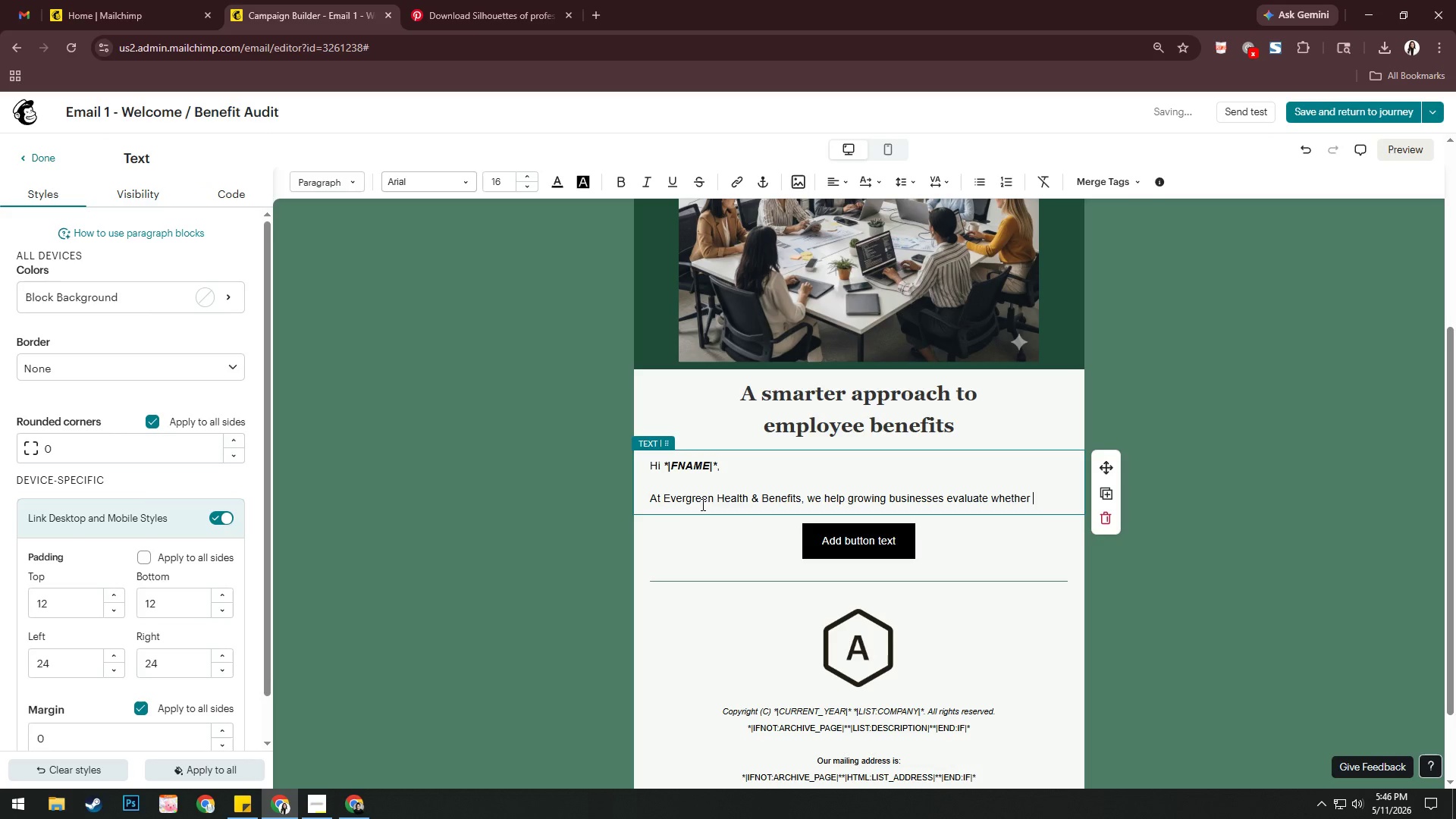 
type( the)
key(Backspace)
key(Backspace)
key(Backspace)
key(Backspace)
type(their current employee benefits strategy is )
 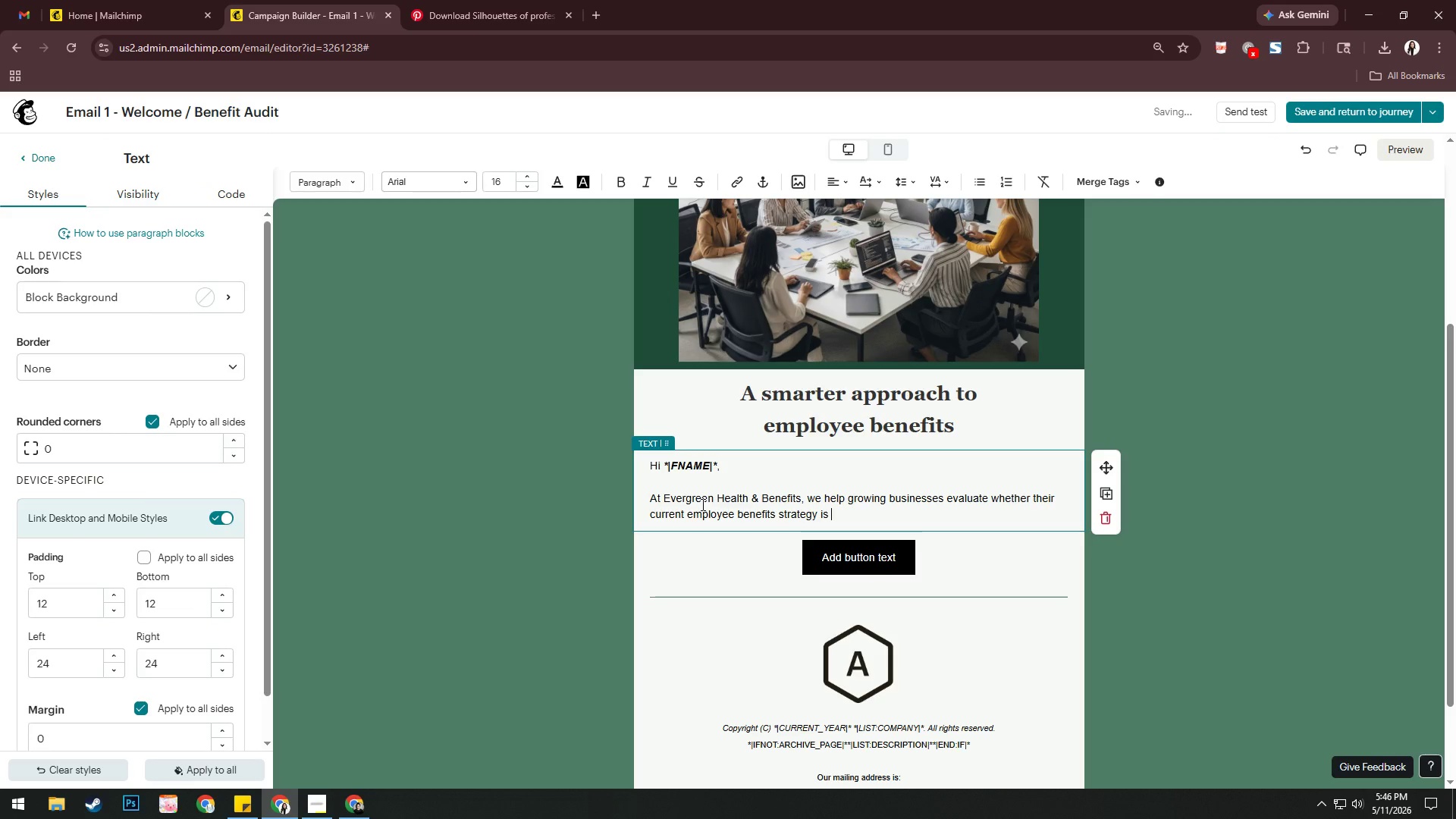 
wait(6.16)
 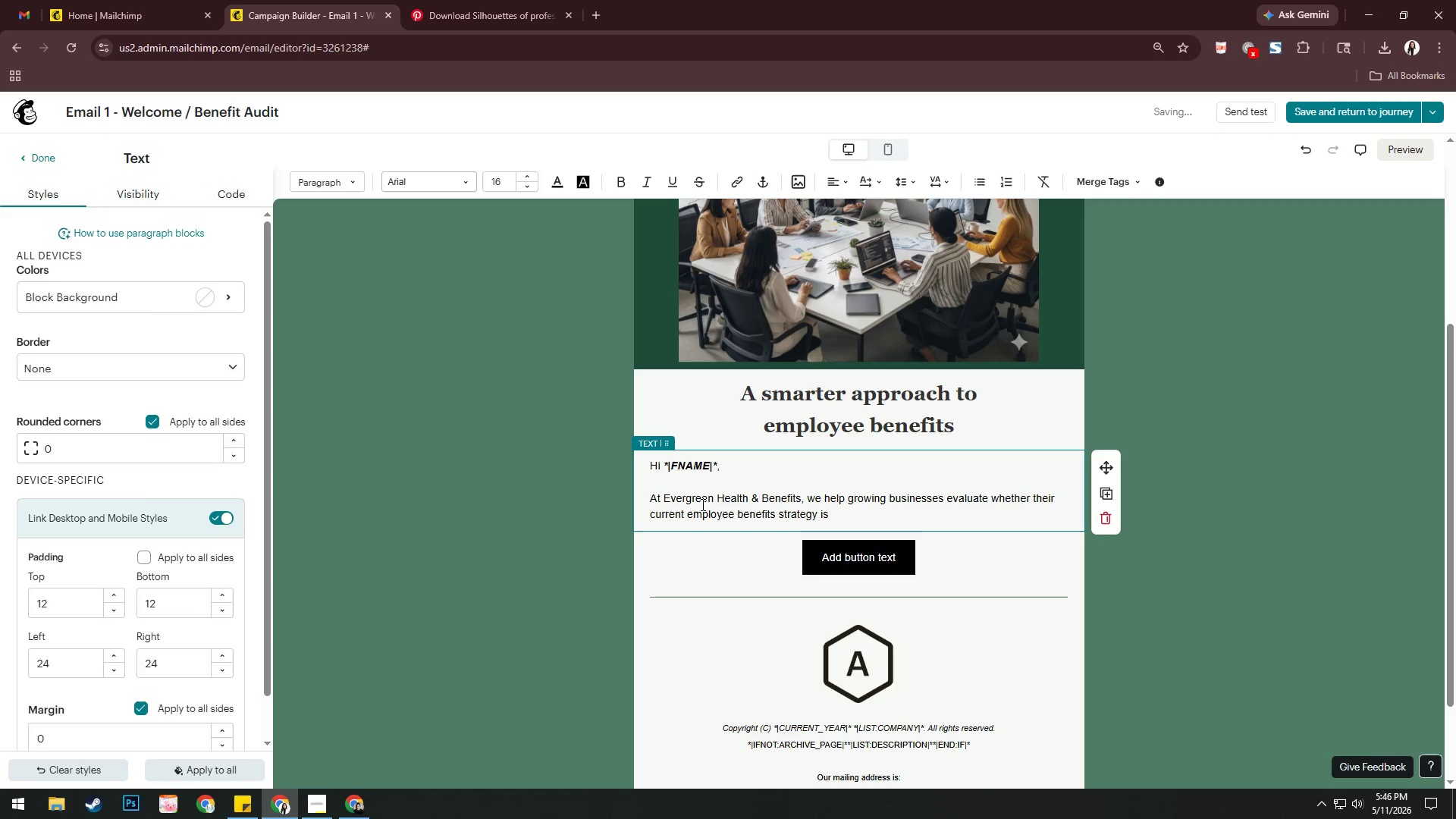 
type(still serving theor)
key(Backspace)
key(Backspace)
type(ir team effecto)
key(Backspace)
type(ively.)
 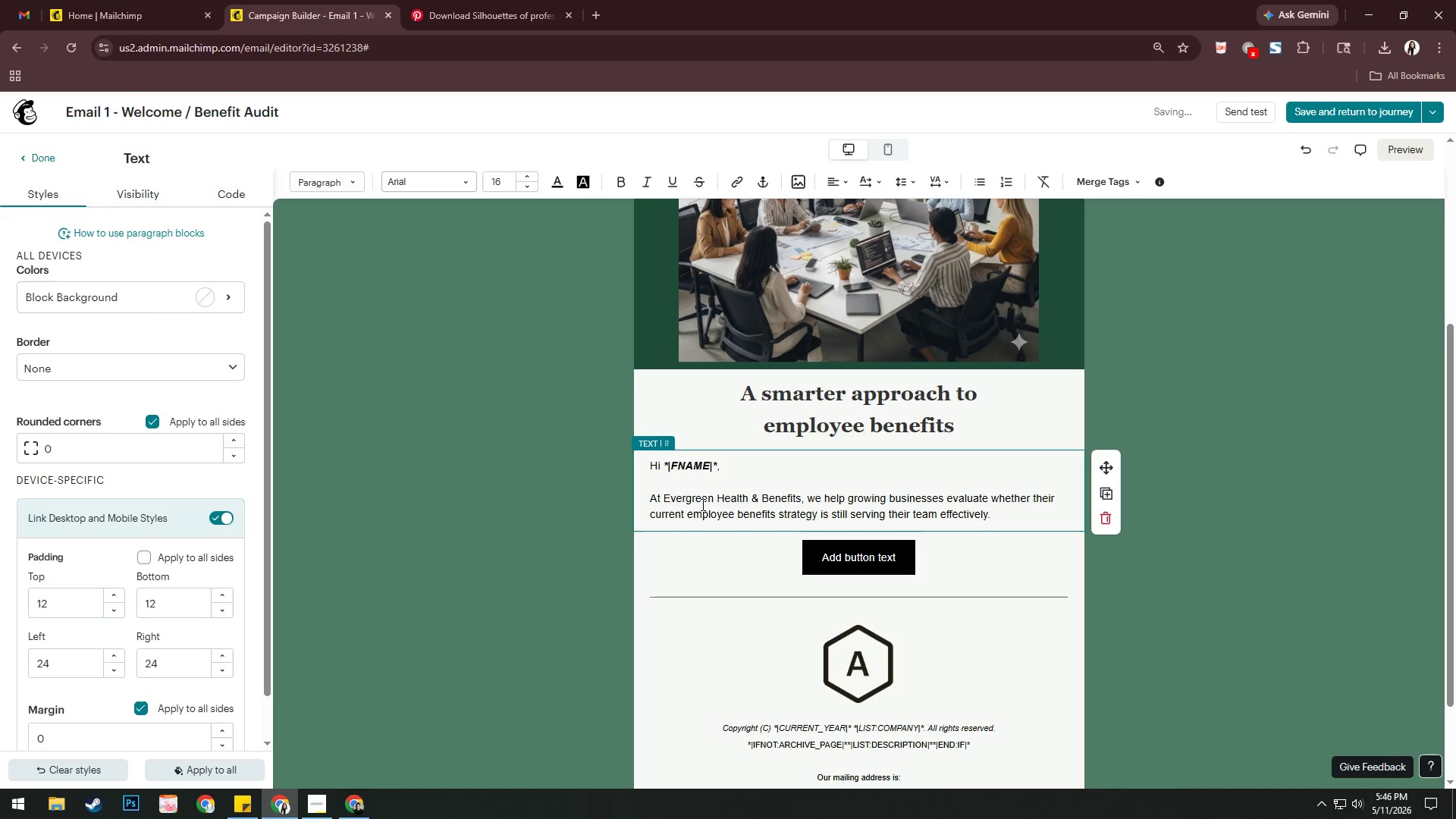 
key(Enter)
 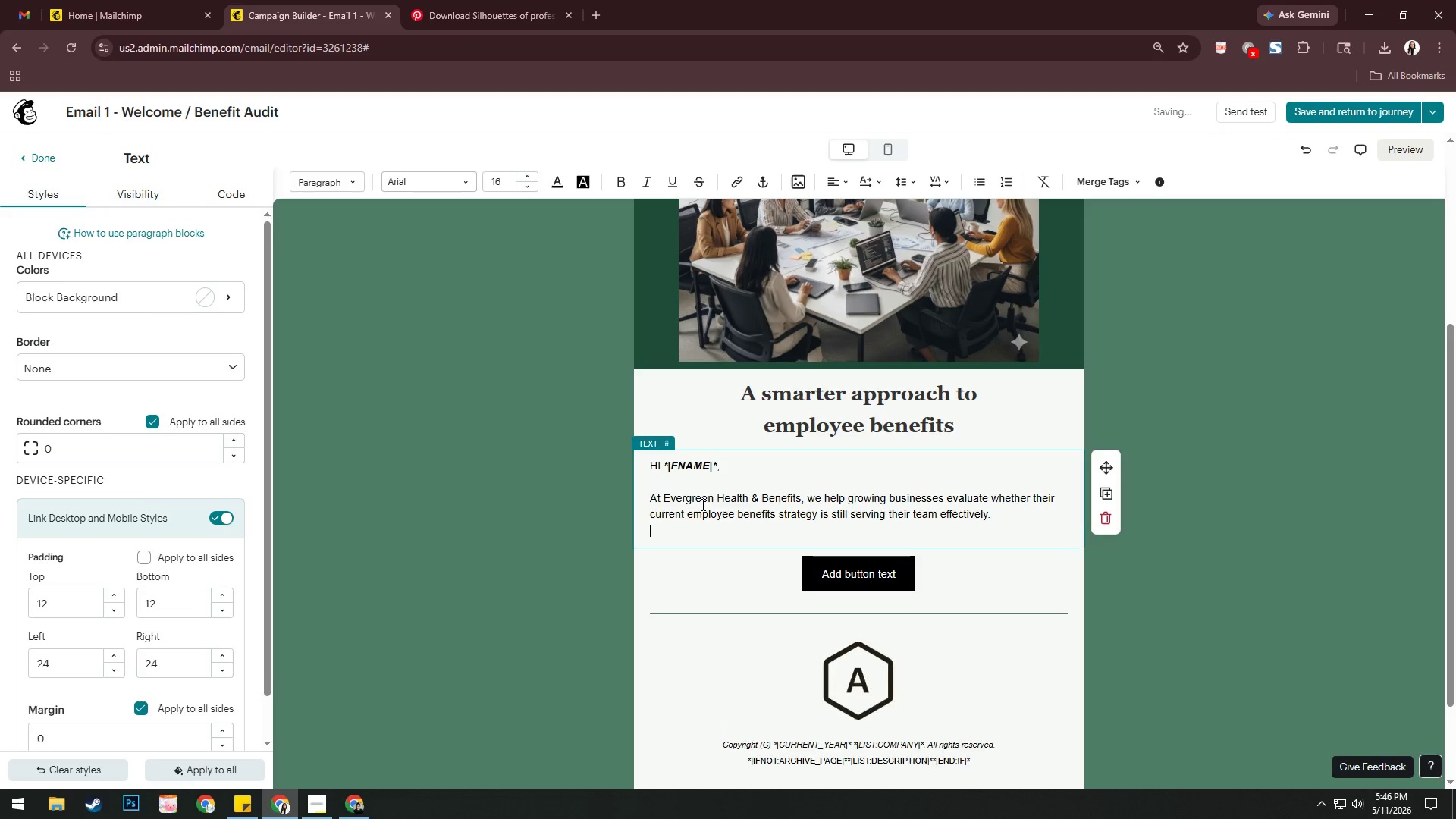 
key(Enter)
 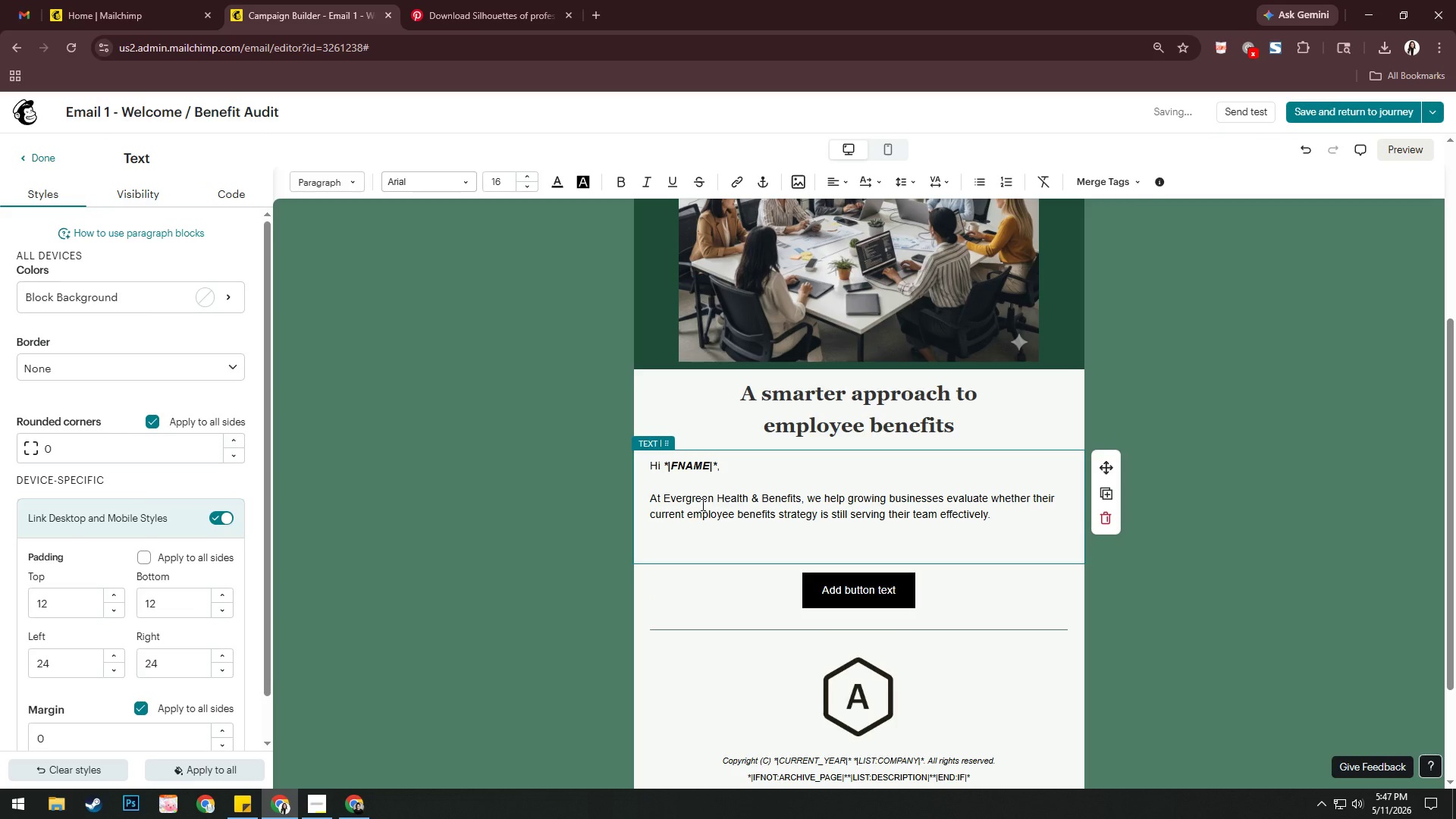 
type(We noticed that may)
key(Backspace)
type(ny companies currently working with)
 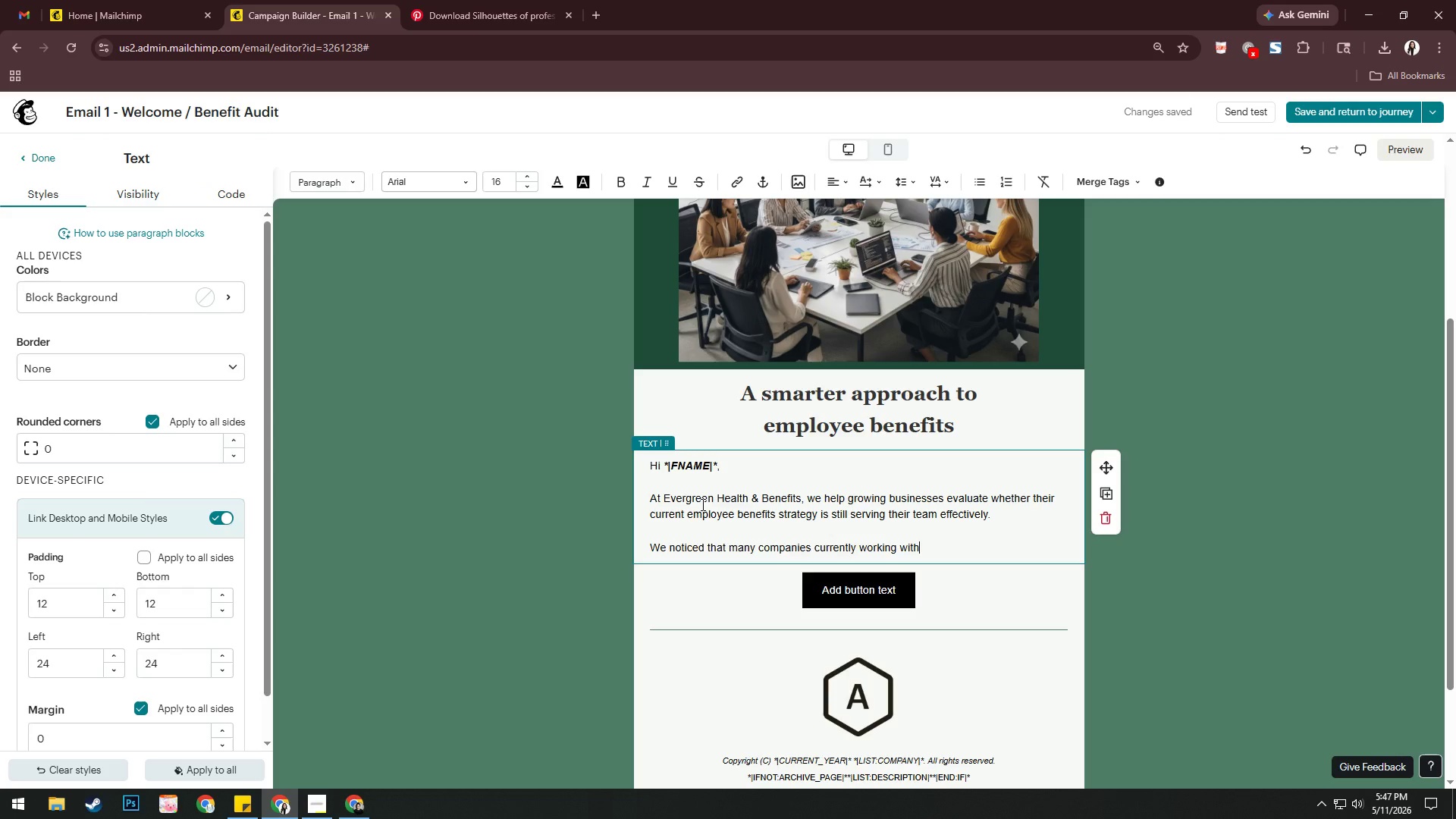 
wait(41.2)
 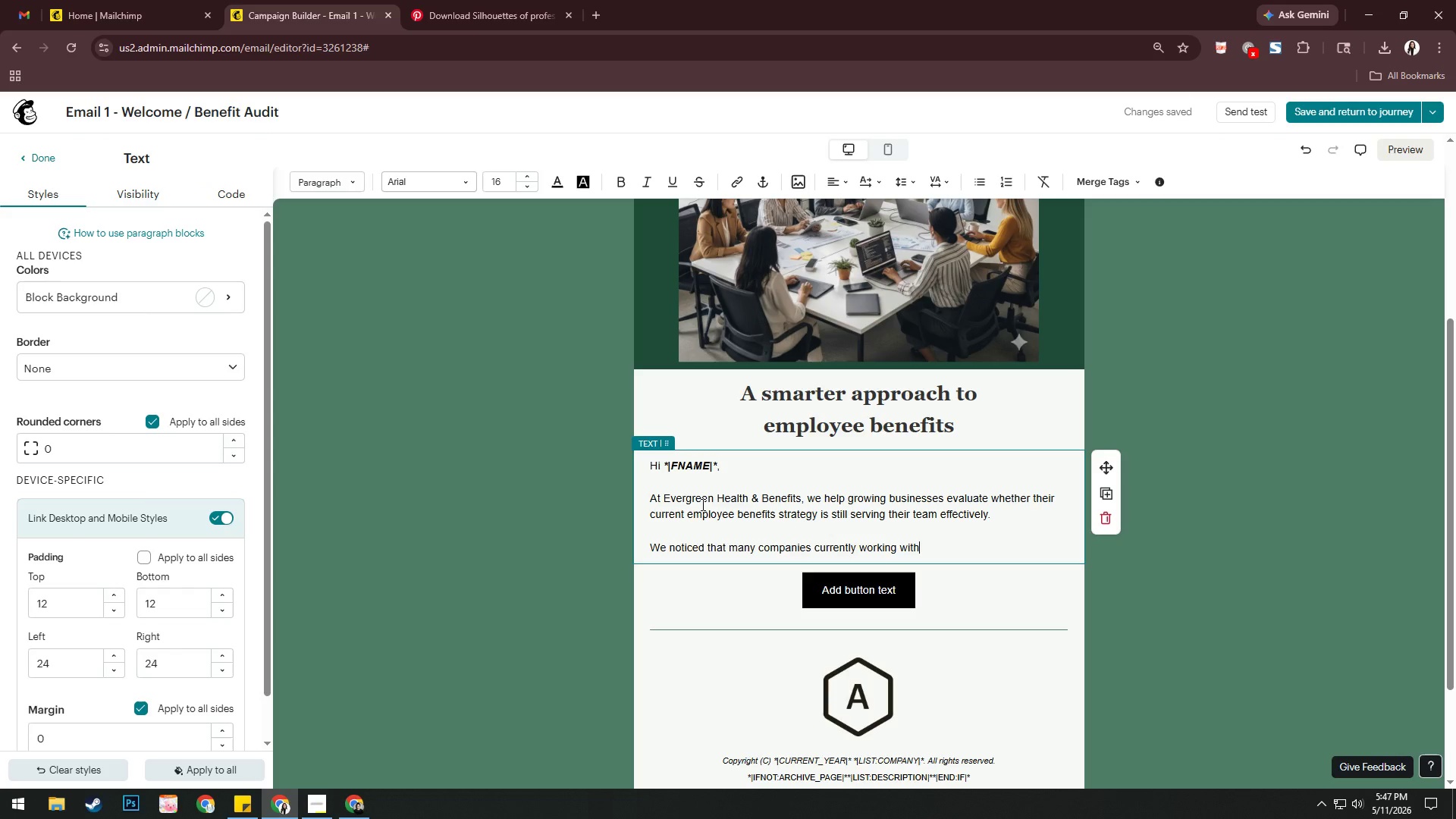 
key(Space)
 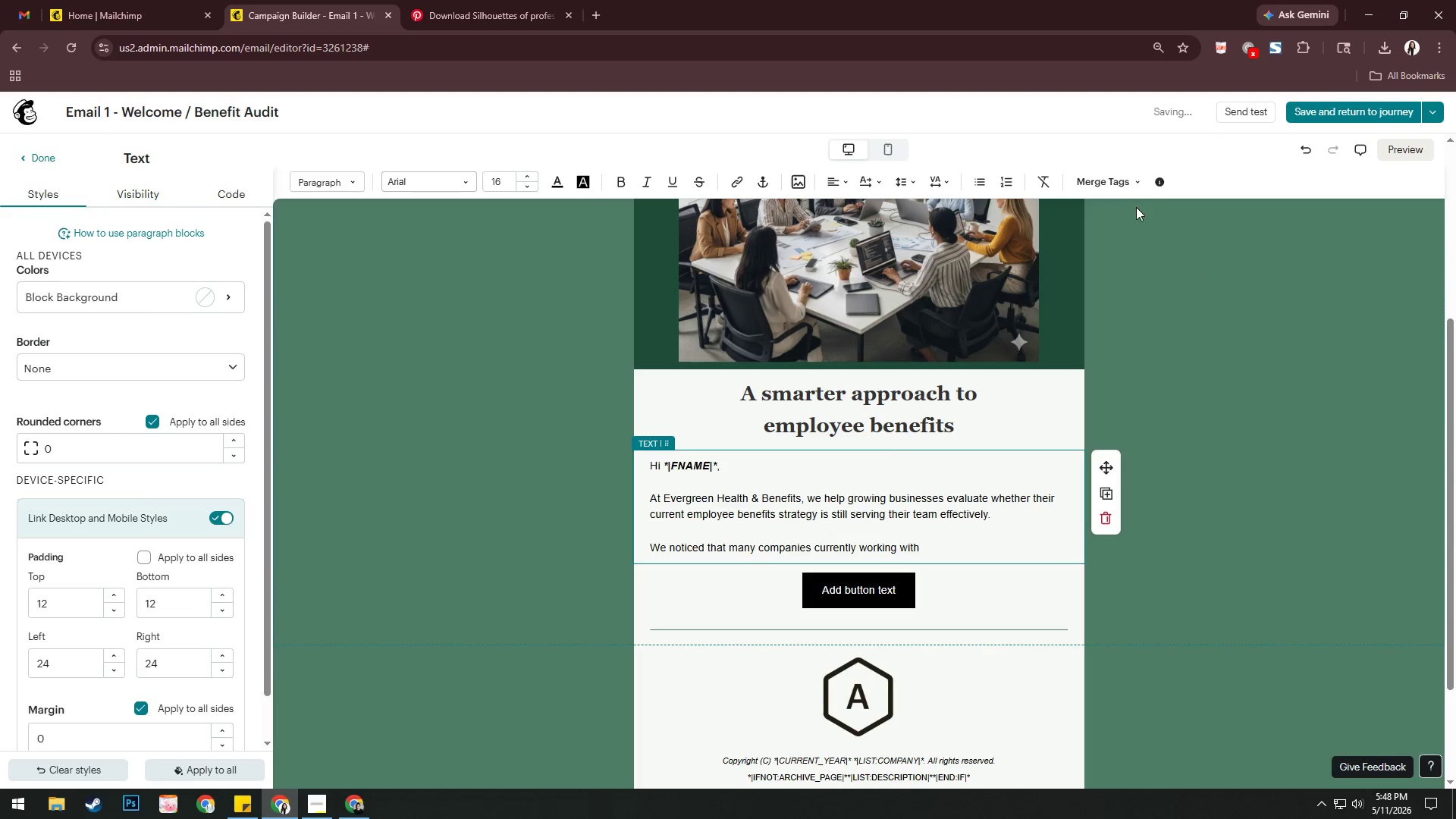 
left_click([1127, 185])
 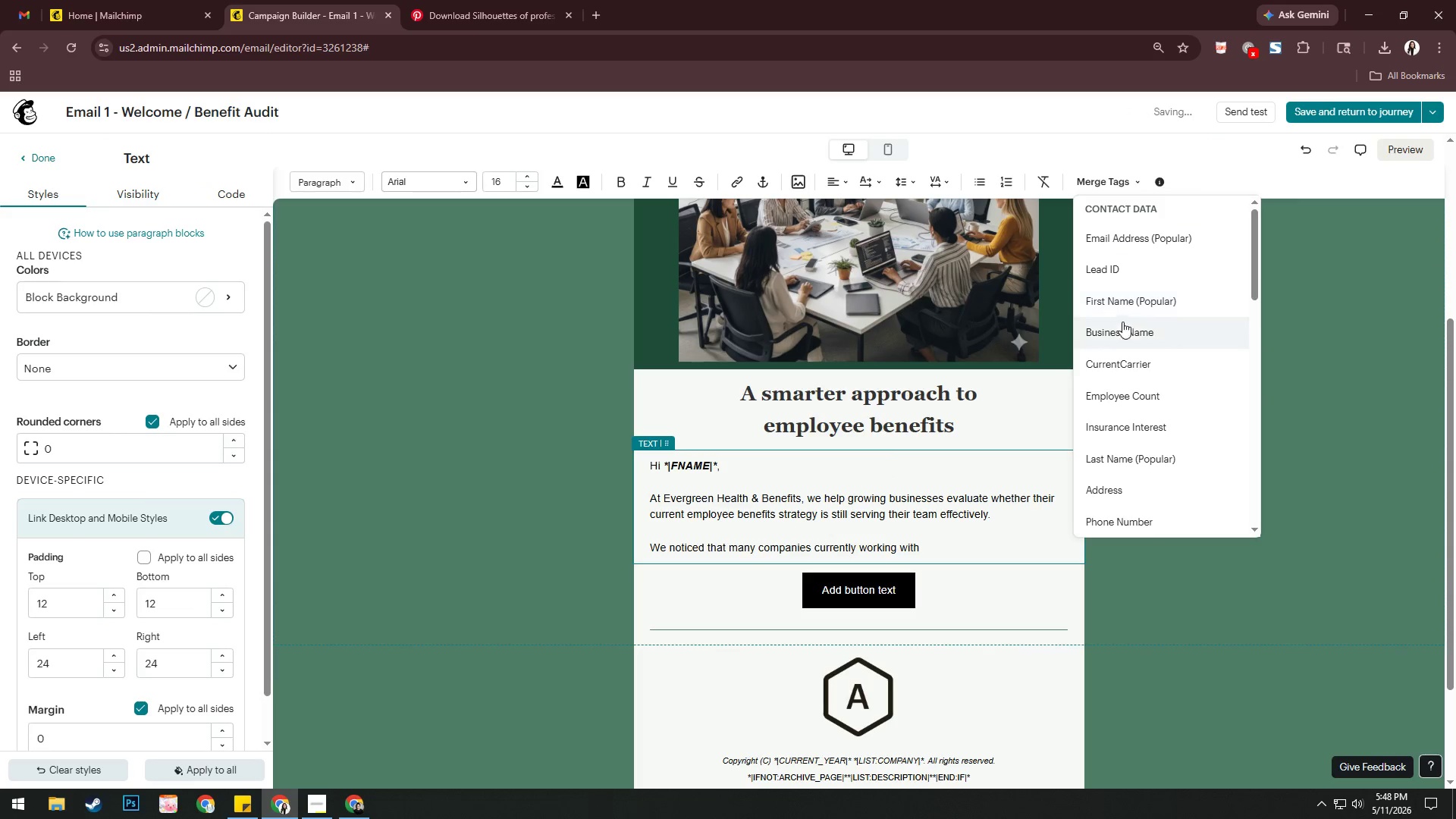 
left_click([1121, 364])
 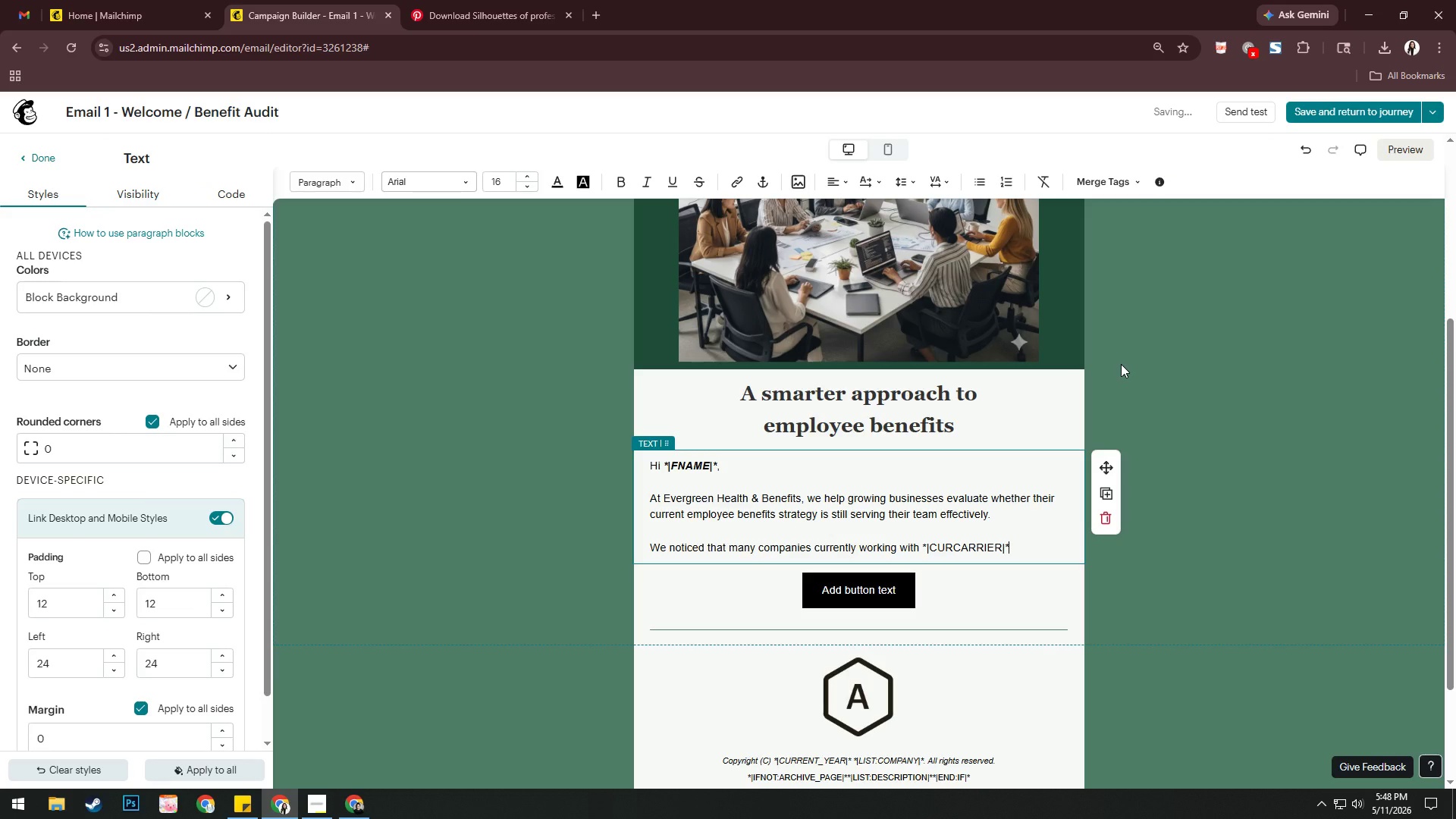 
type( are expo)
key(Backspace)
type(loring ways to improve fe)
key(Backspace)
type(lexebility )
 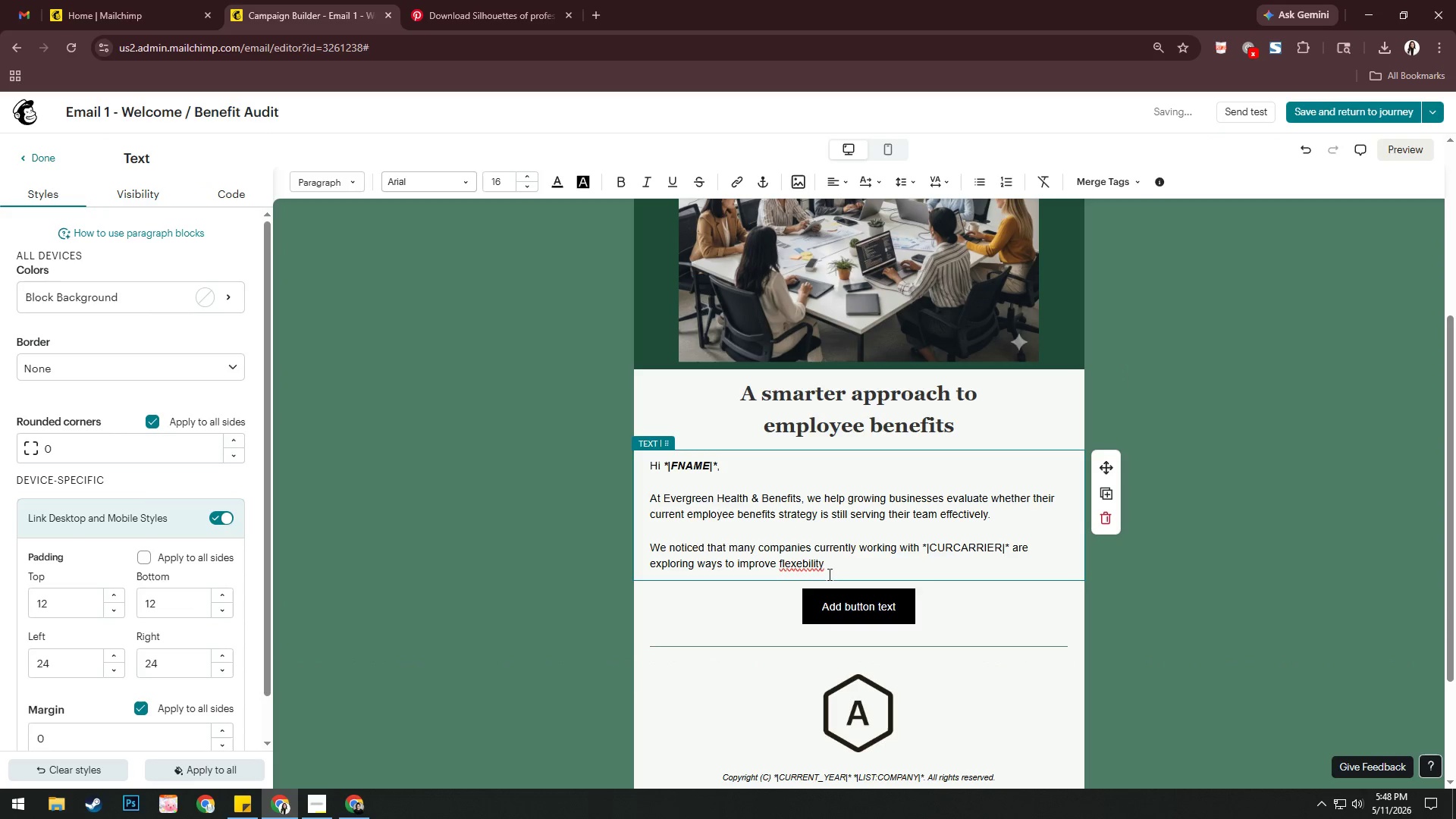 
right_click([799, 560])
 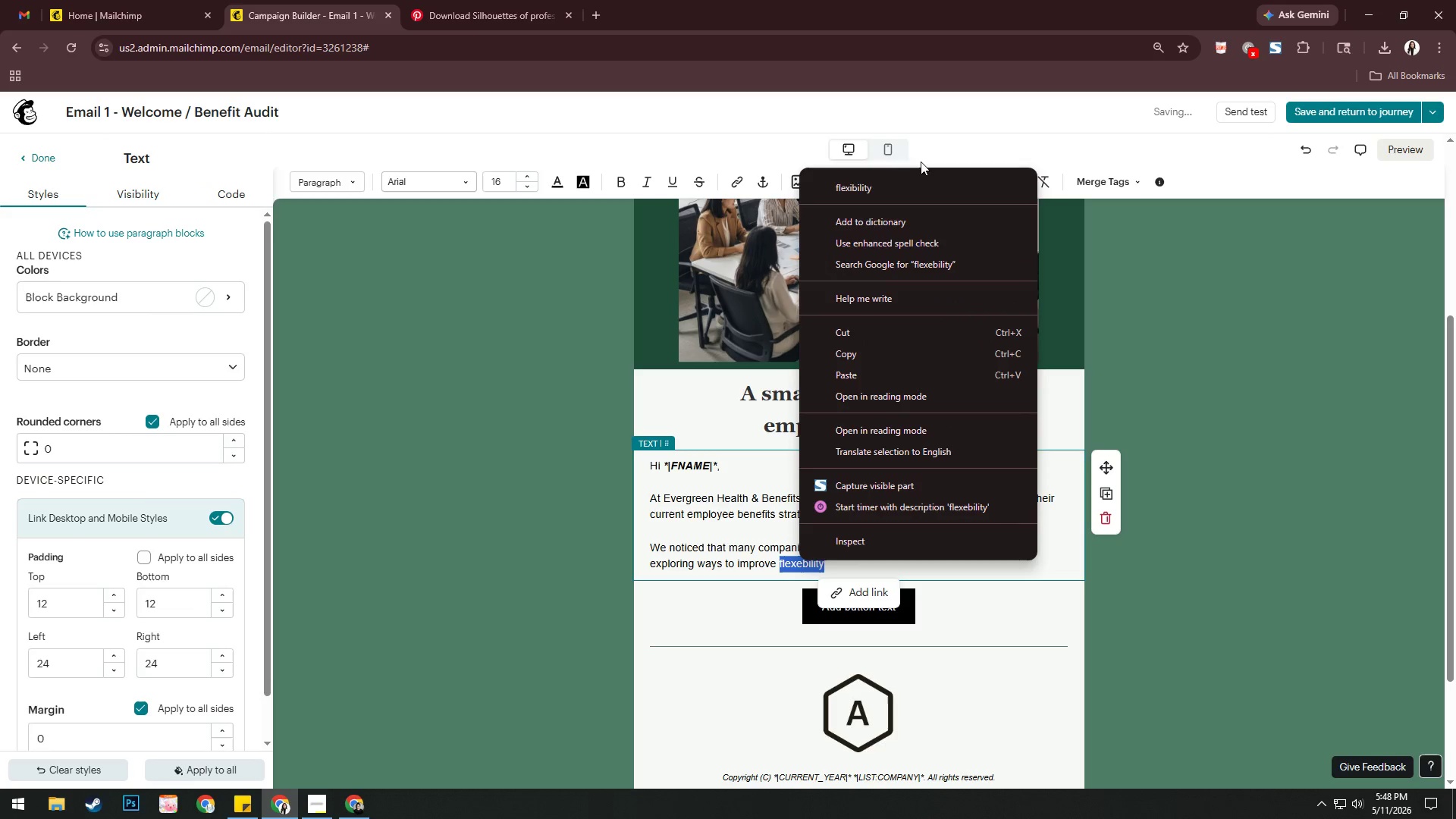 
left_click([912, 181])
 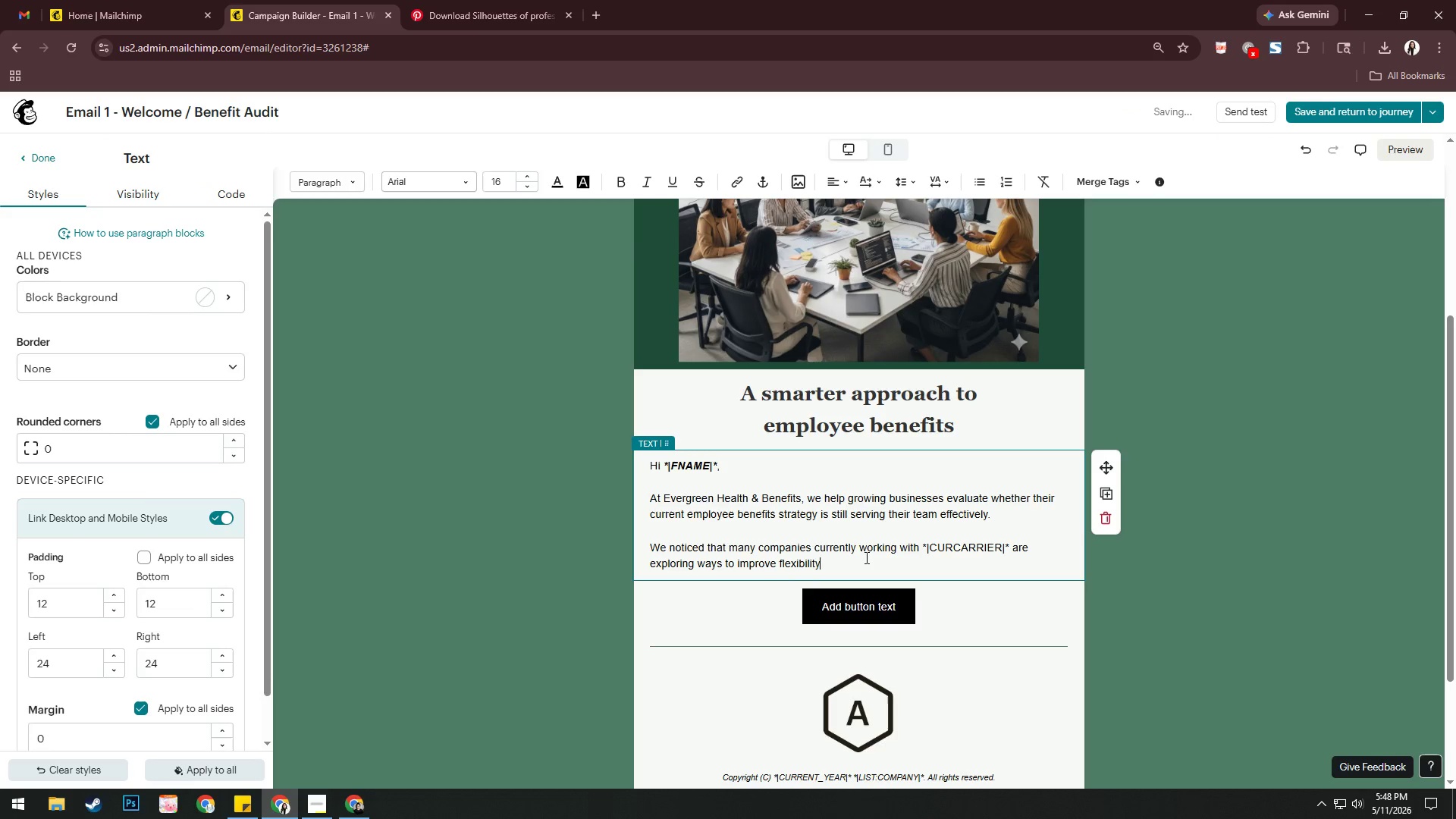 
left_click([864, 563])
 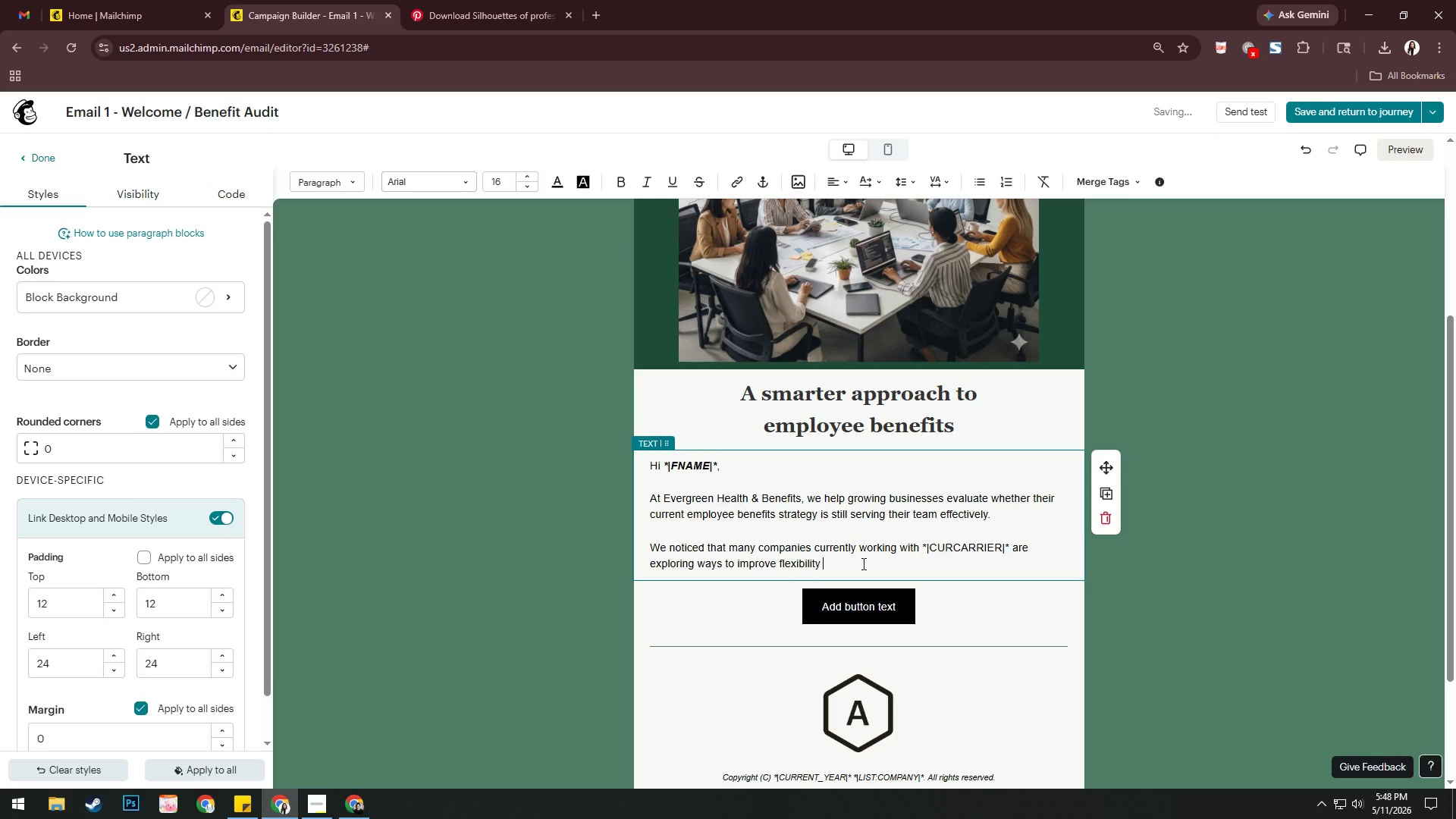 
key(Backspace)
type(, reduce)
 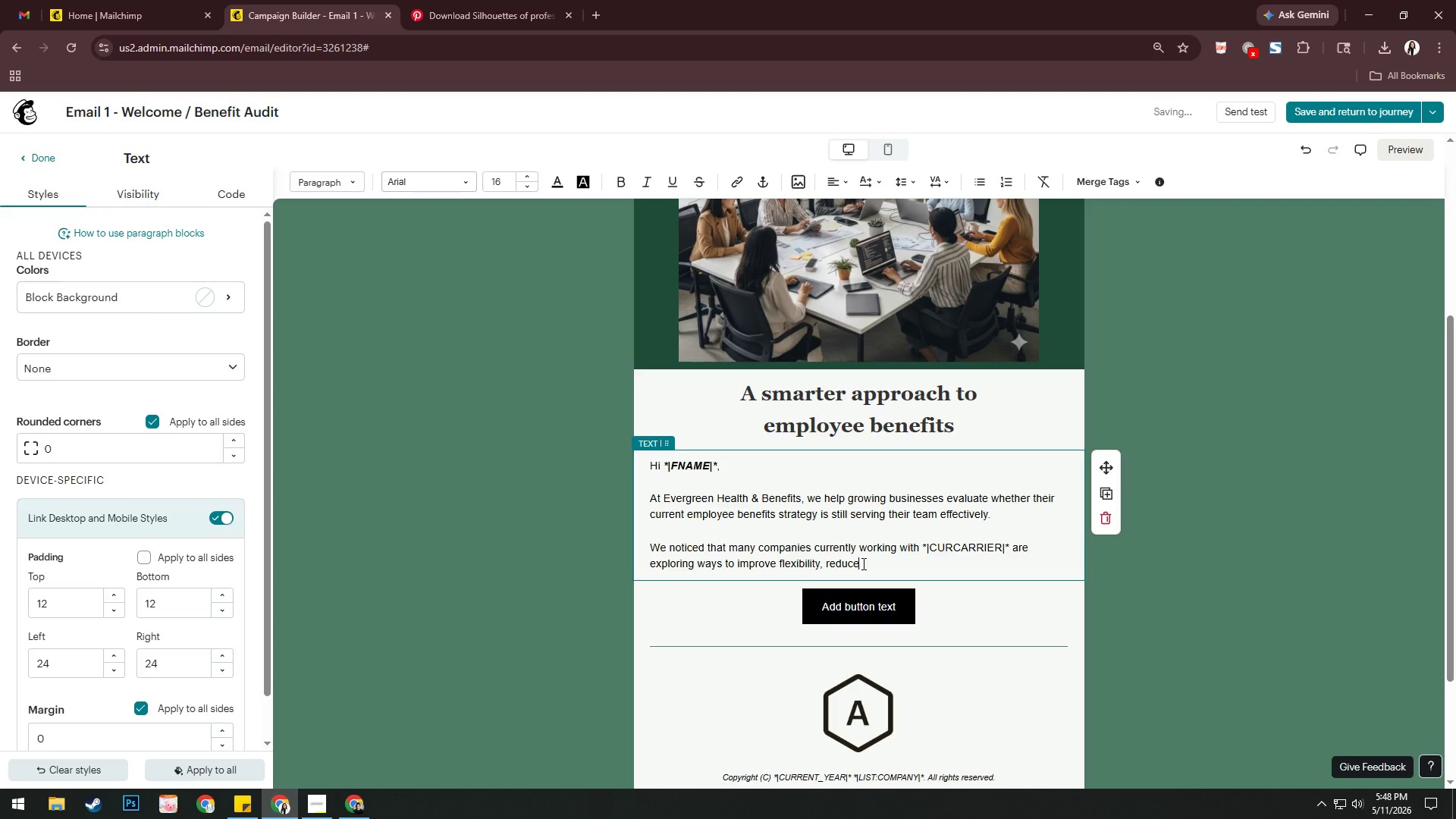 
type( unnecessasru)
key(Backspace)
type(u)
key(Backspace)
type(y )
 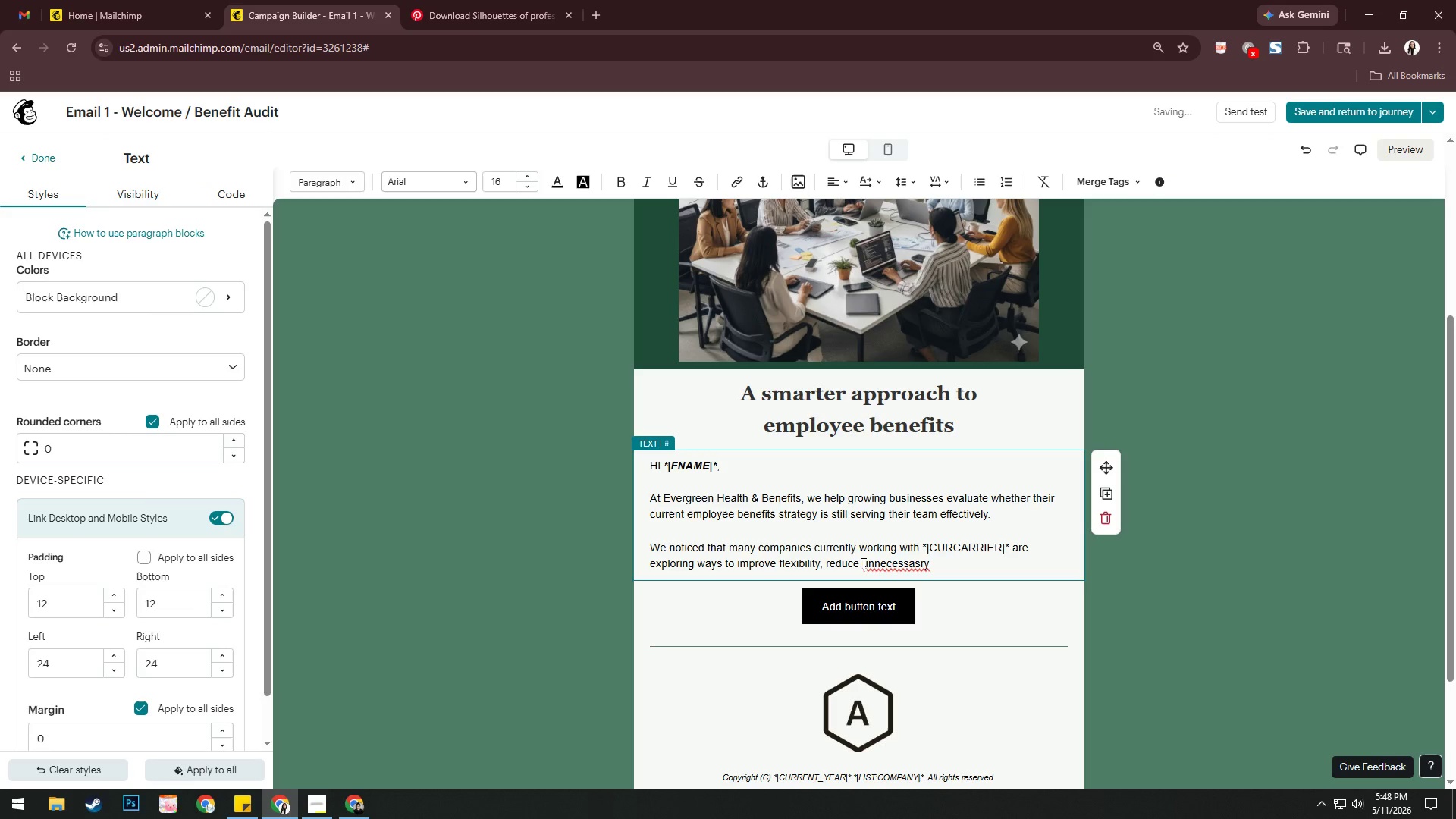 
right_click([889, 562])
 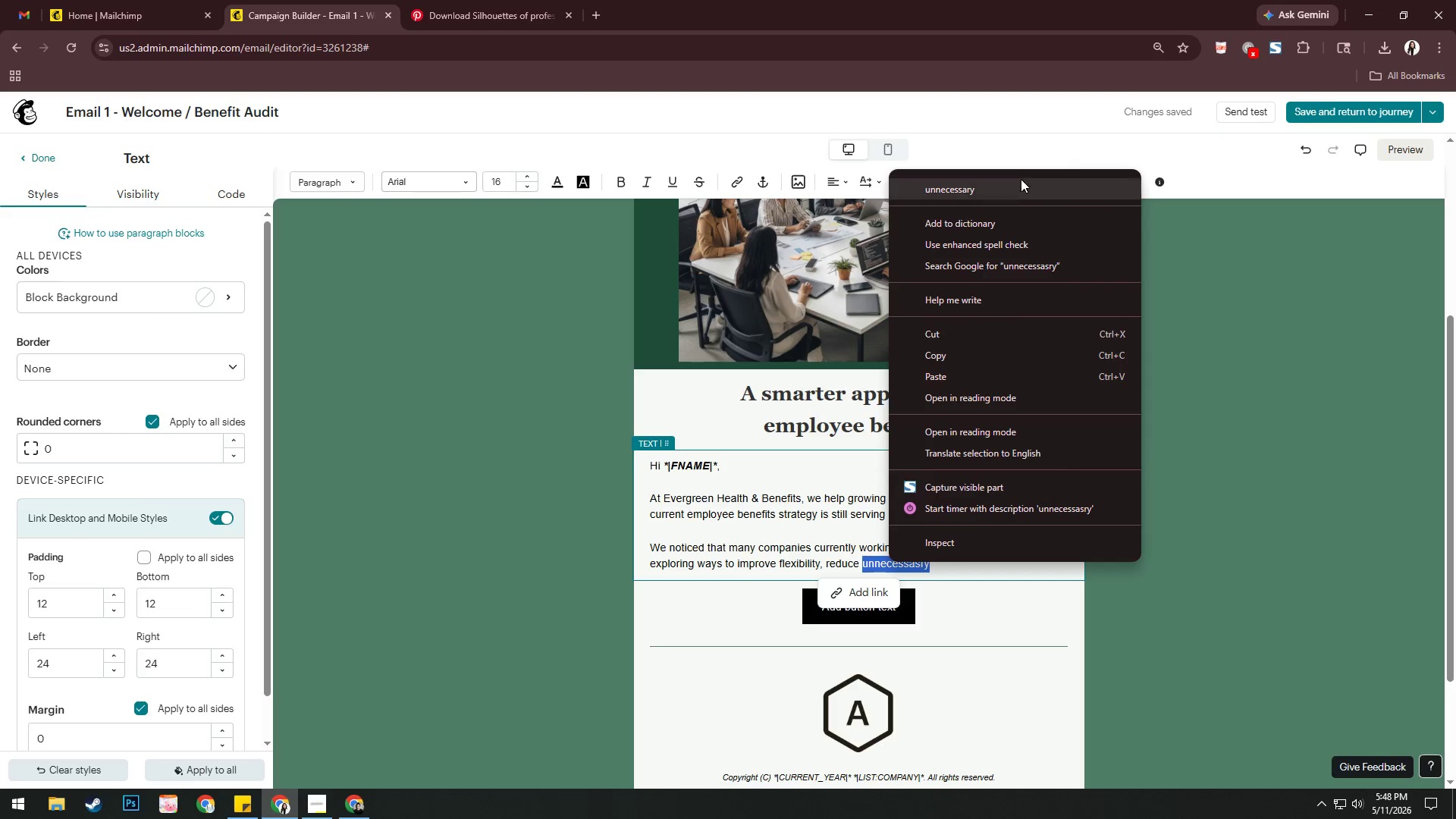 
left_click([1013, 181])
 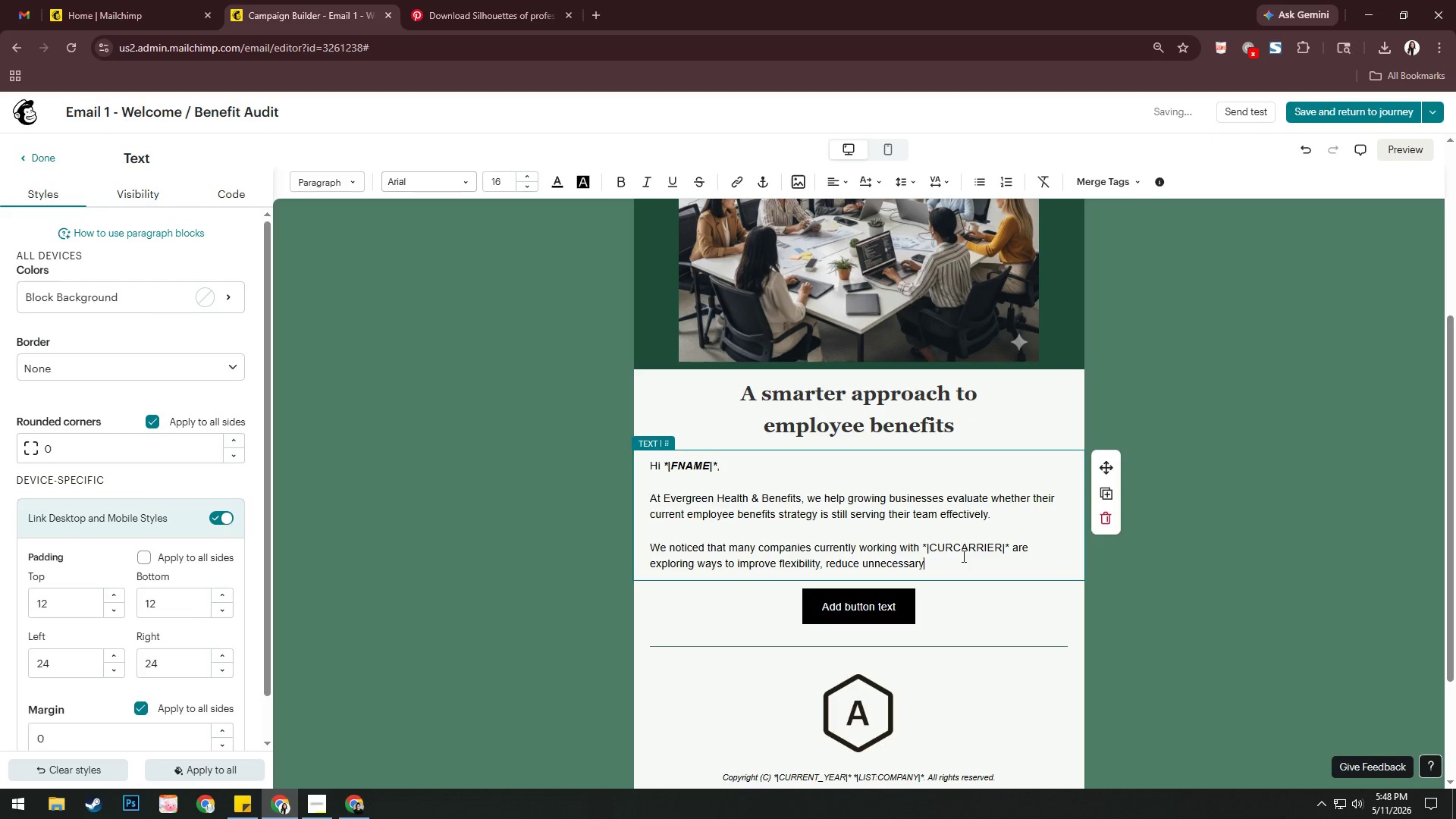 
key(ArrowRight)
 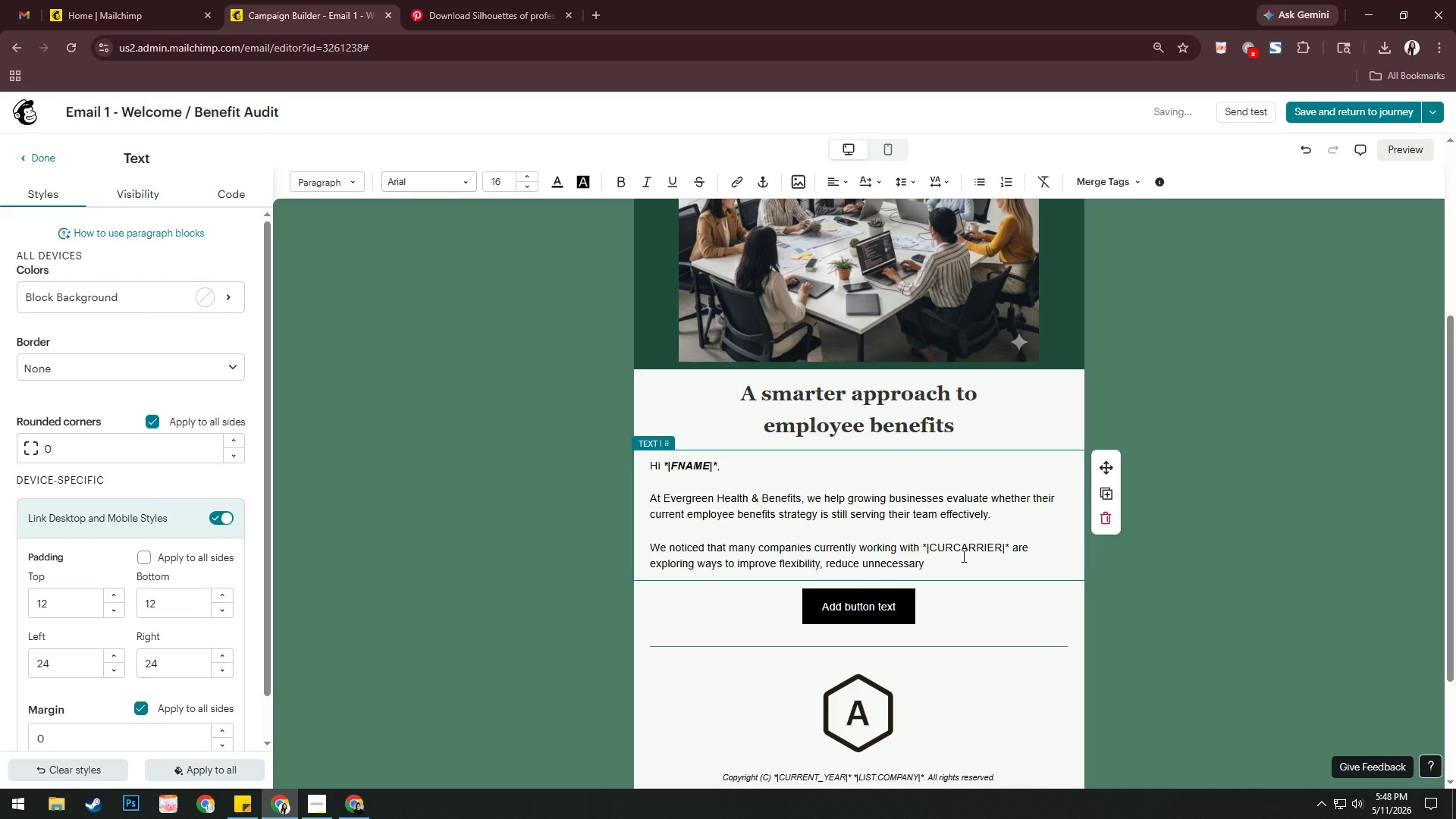 
type(premium)
 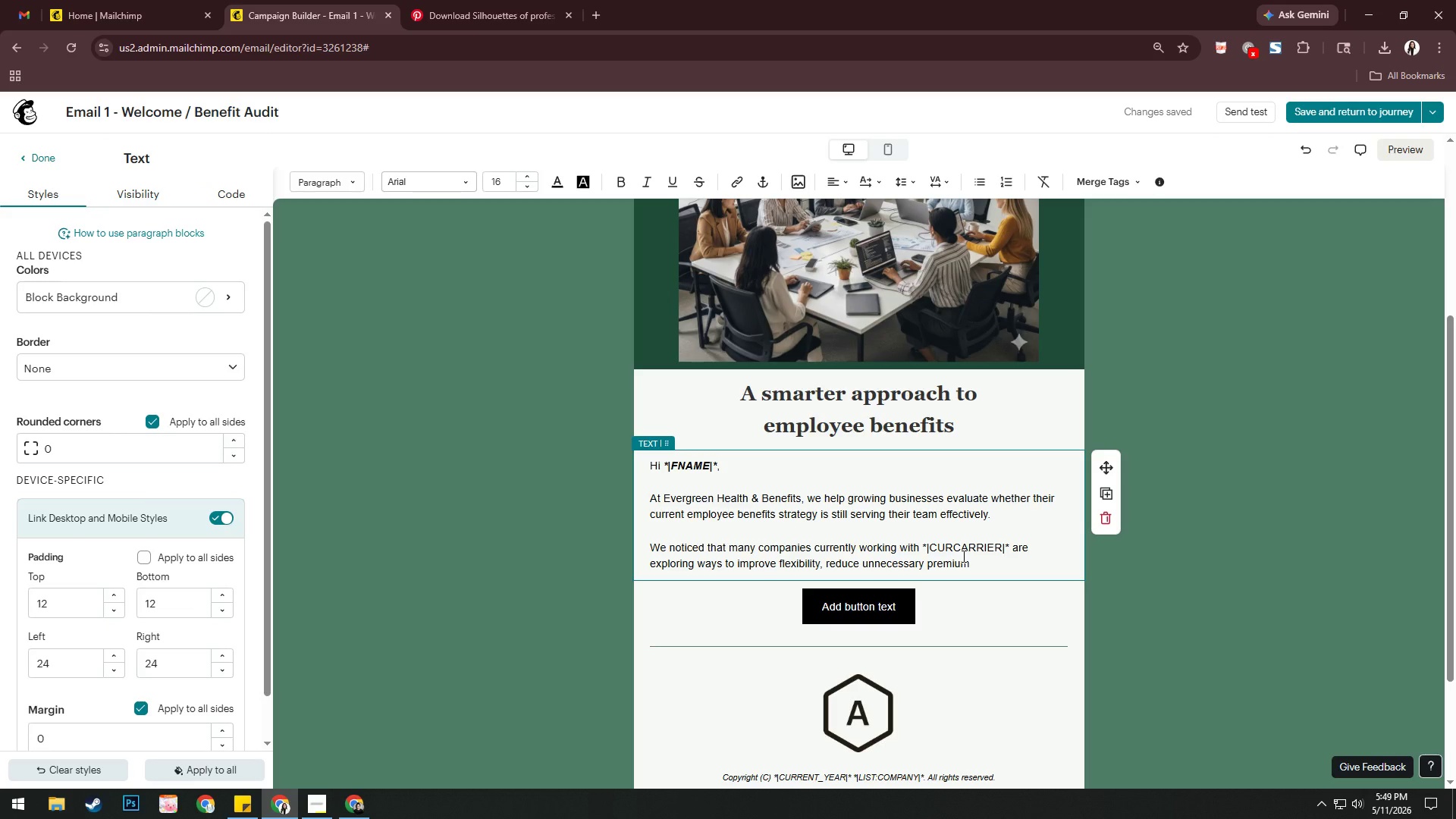 
wait(5.33)
 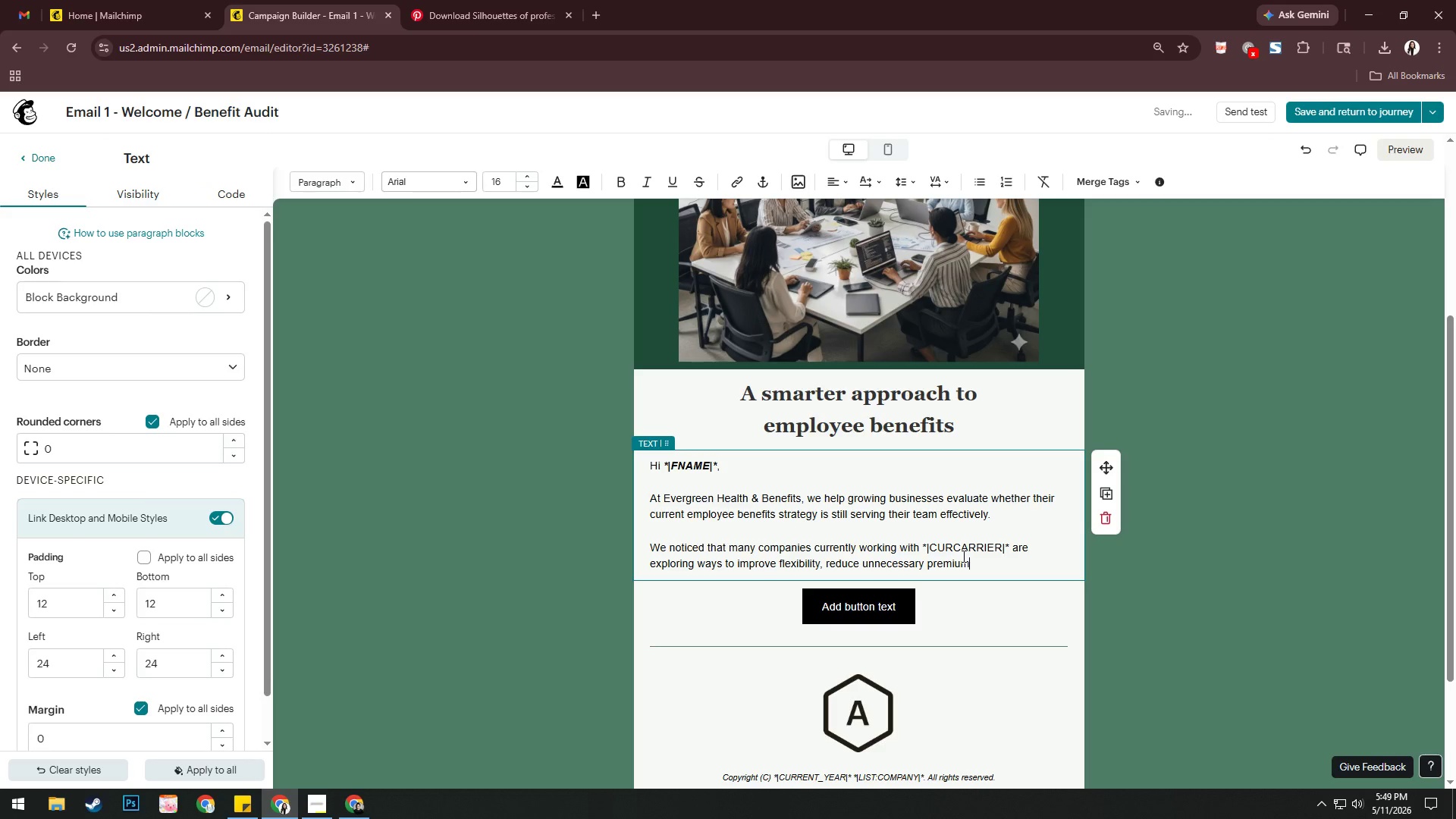 
type(i)
key(Backspace)
type( increased)
key(Backspace)
type(s)
 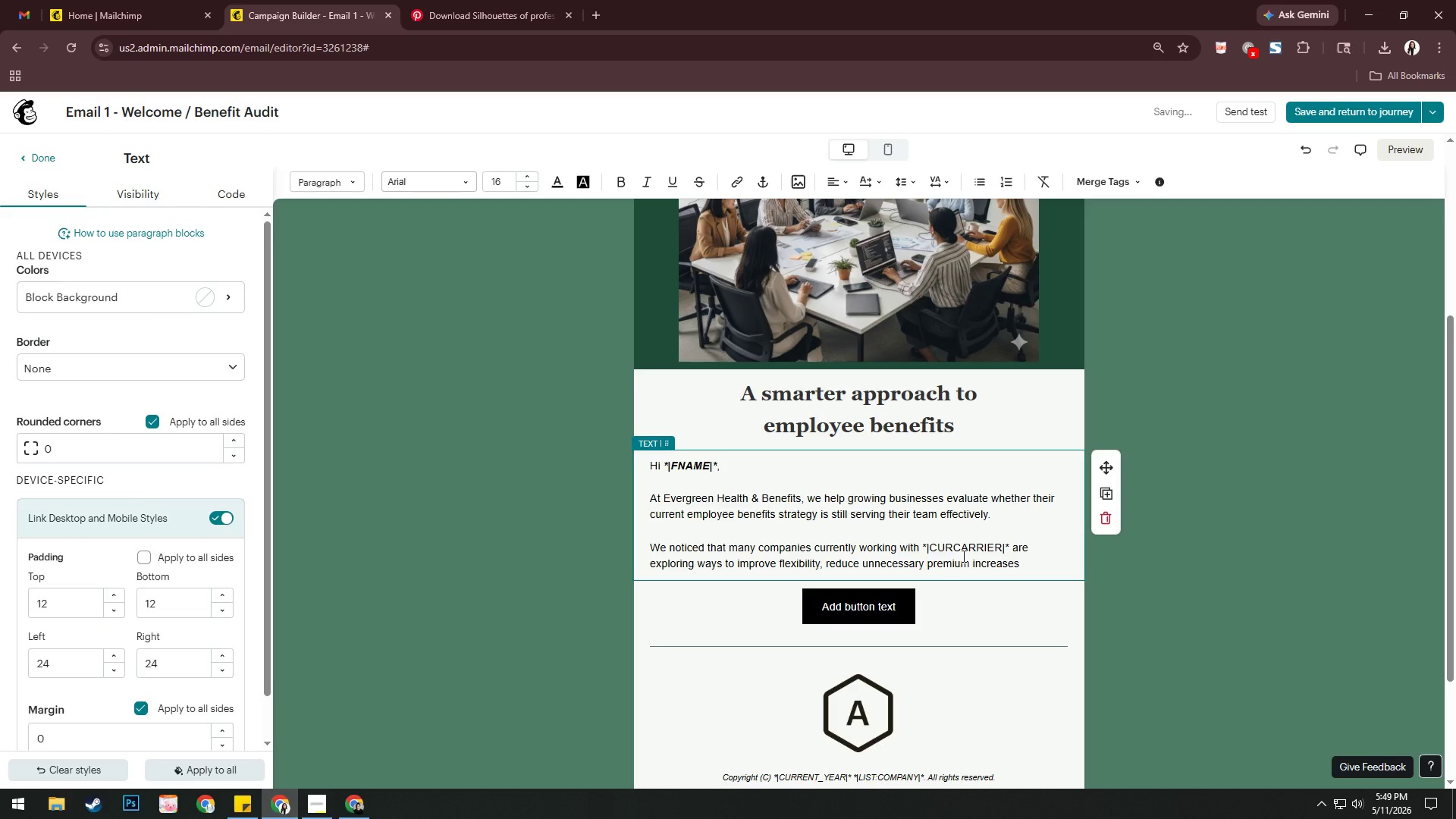 
type(,a nd str)
key(Backspace)
key(Backspace)
key(Backspace)
key(Backspace)
key(Backspace)
key(Backspace)
key(Backspace)
key(Backspace)
type( and sy)
key(Backspace)
type(trenghten )
key(Backspace)
key(Backspace)
key(Backspace)
key(Backspace)
key(Backspace)
type(then )
 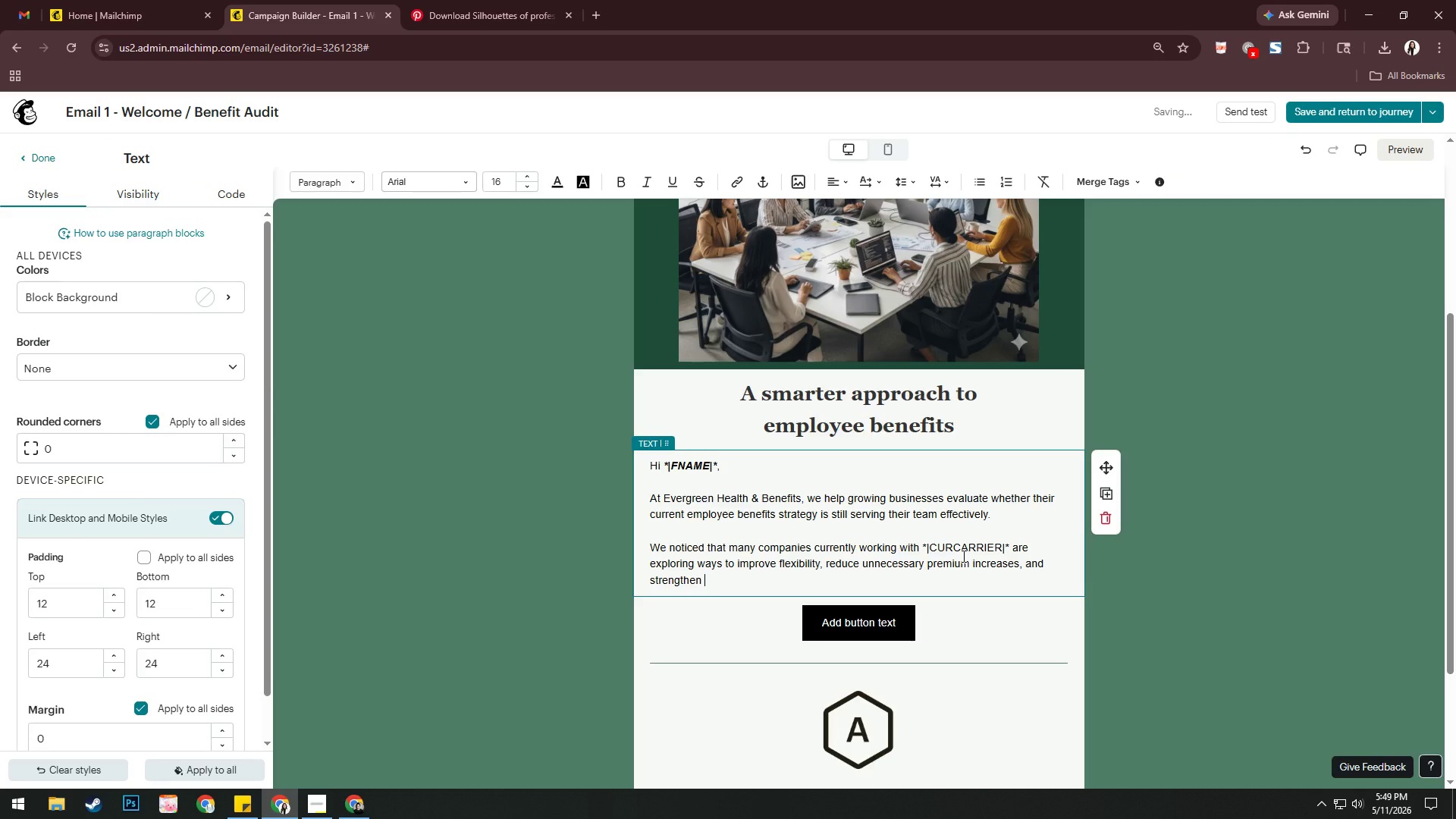 
type(em[;)
key(Backspace)
key(Backspace)
key(Backspace)
type(mployee retention.)
 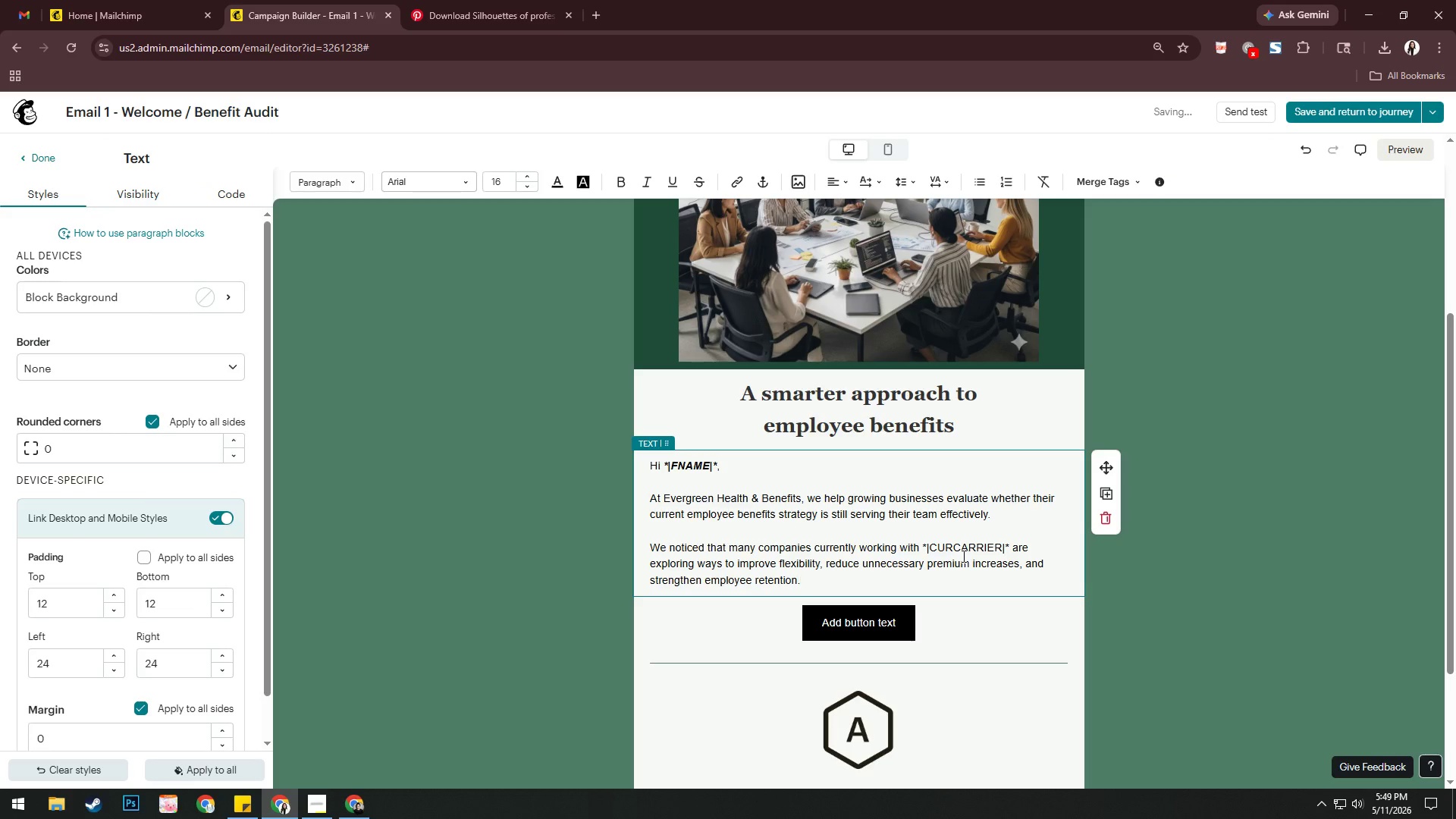 
key(Enter)
 